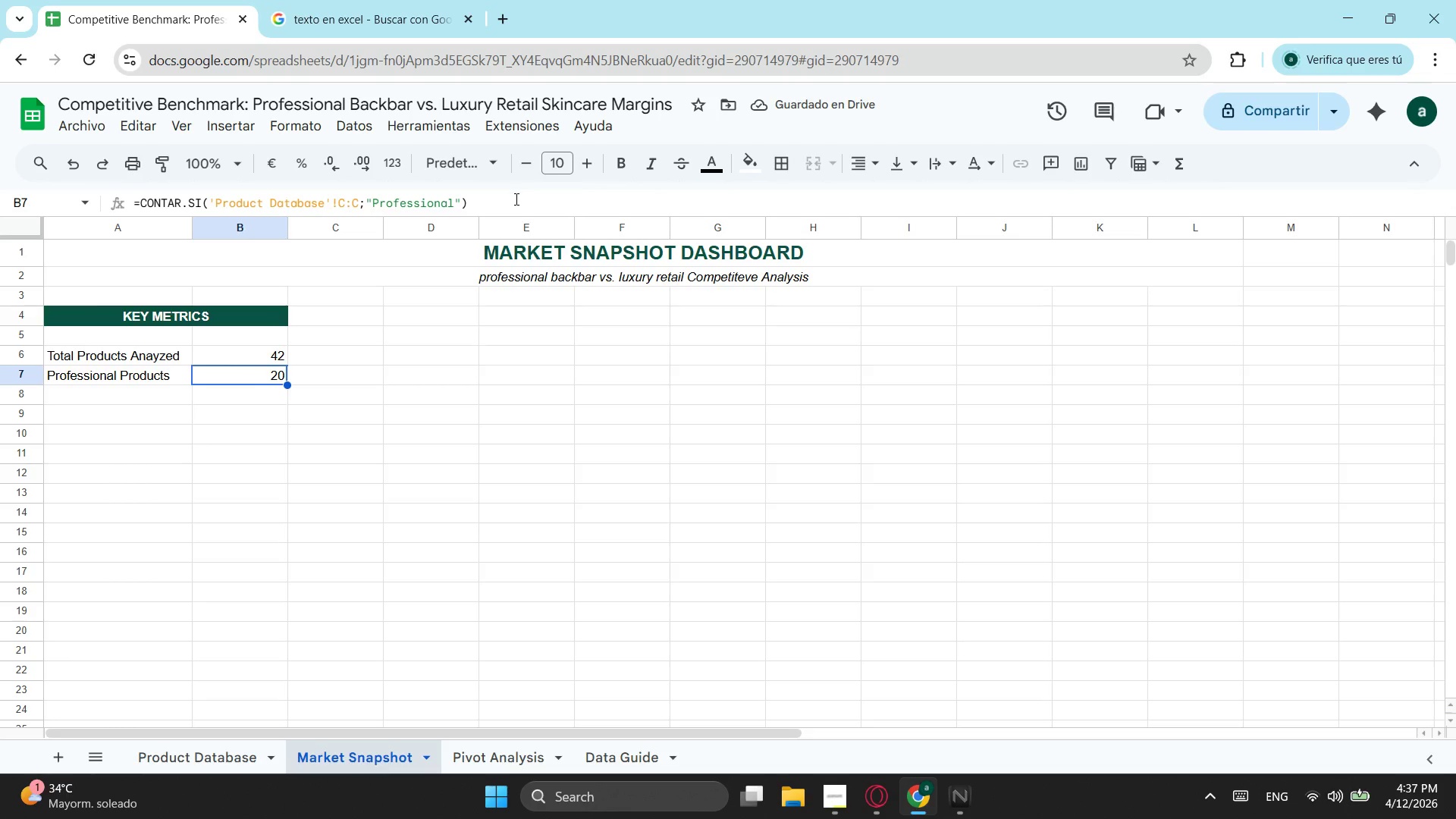 
left_click([515, 199])
 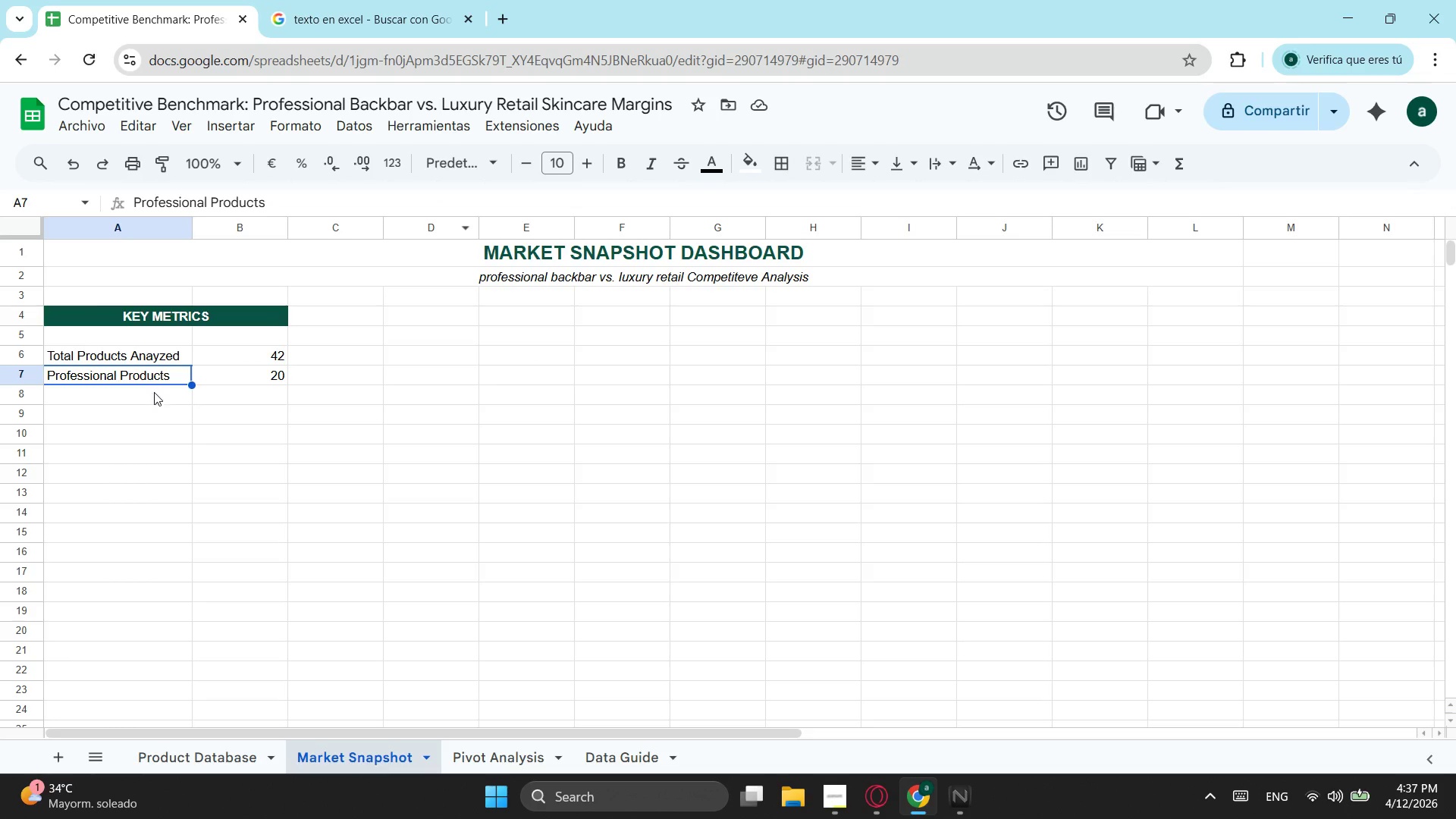 
double_click([136, 409])
 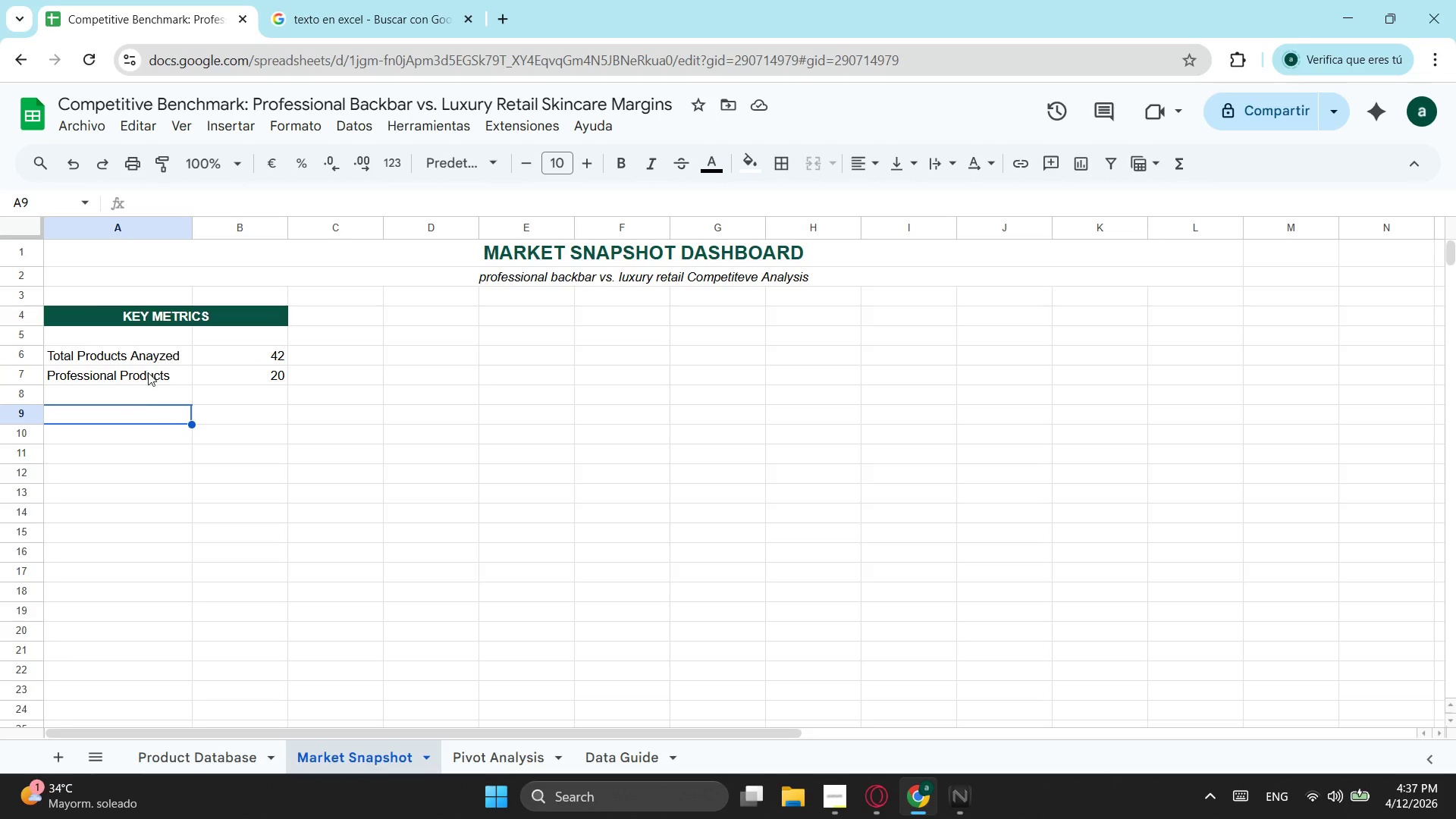 
triple_click([152, 367])
 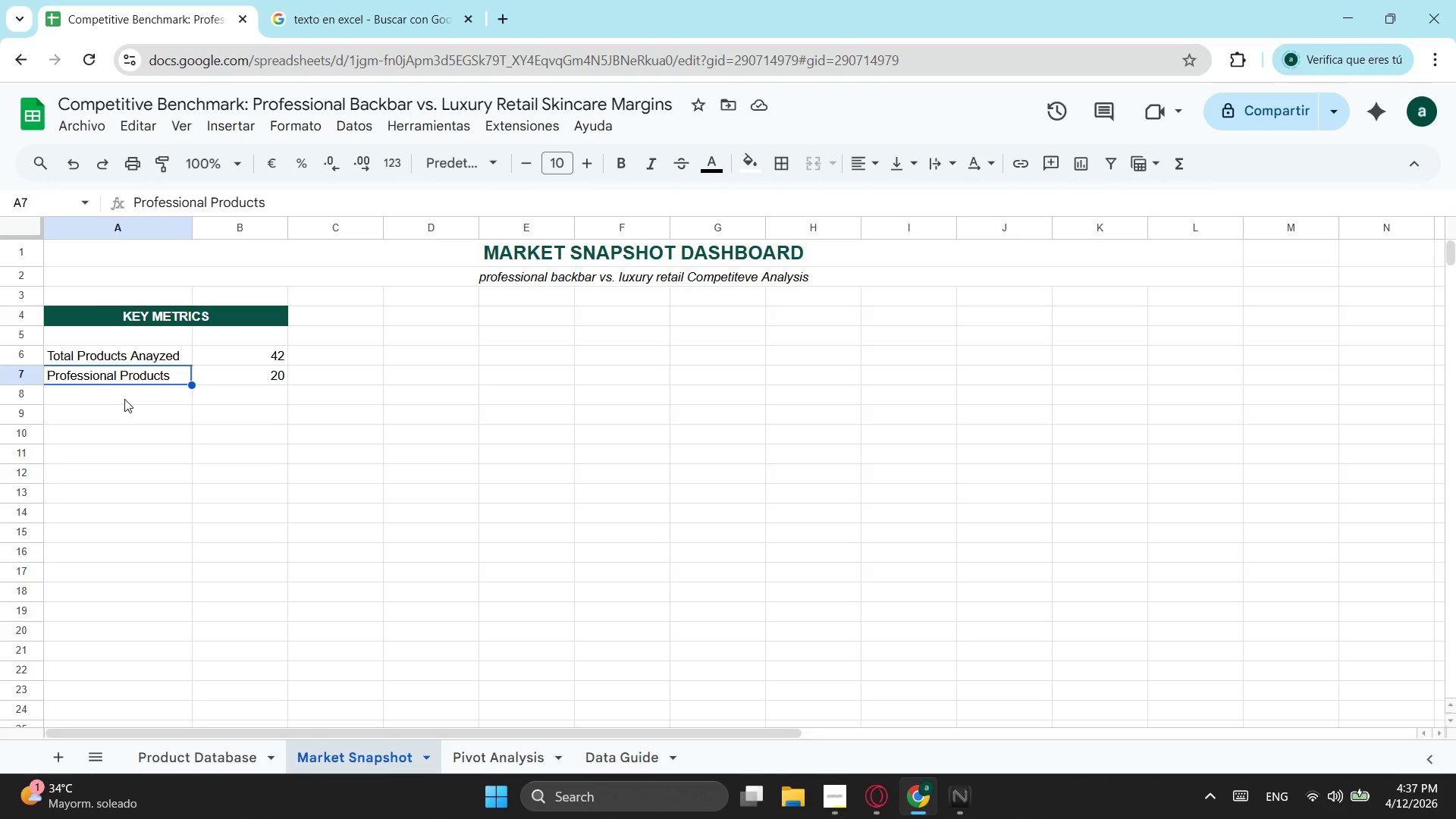 
key(Control+ControlLeft)
 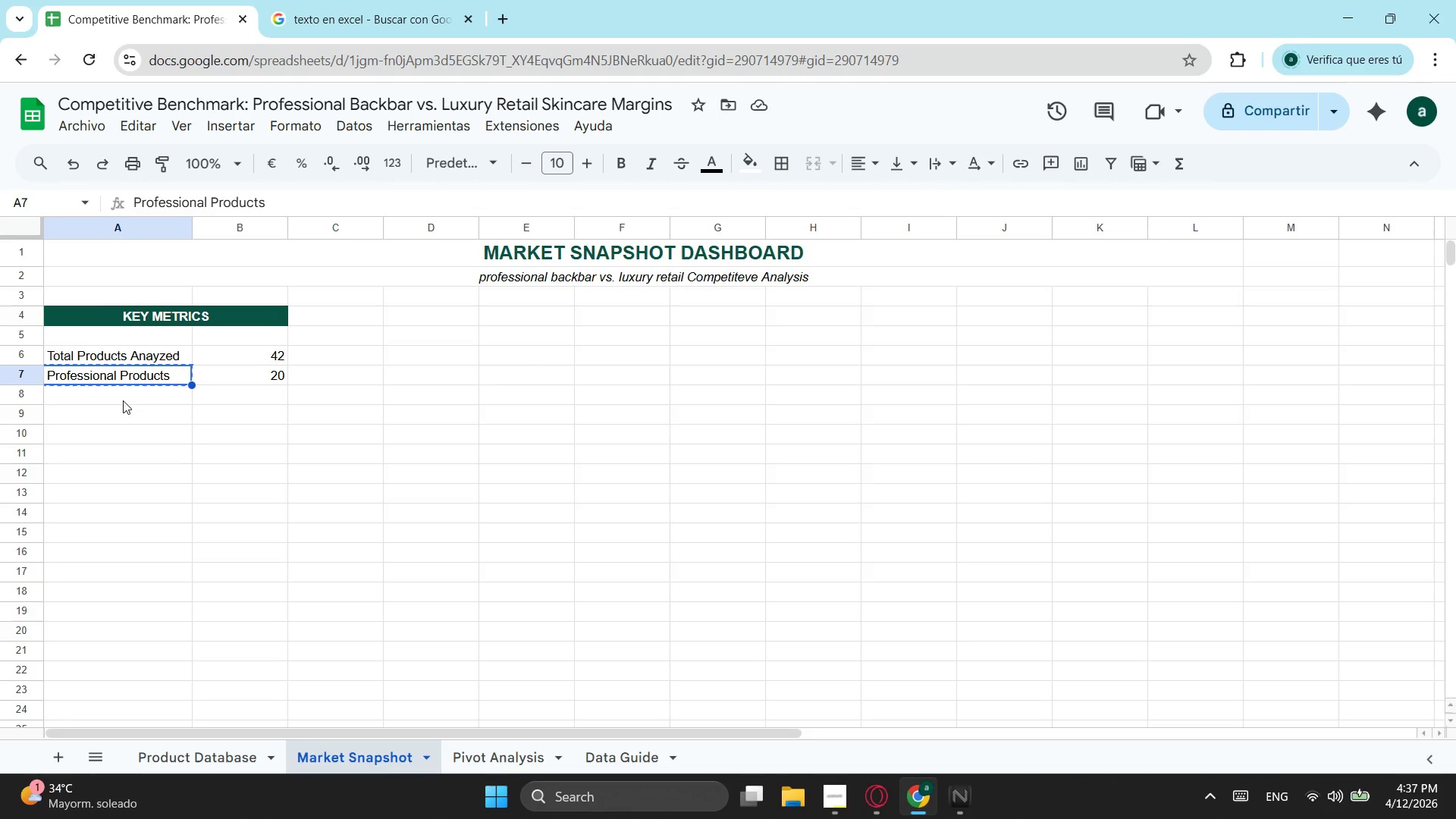 
key(Control+C)
 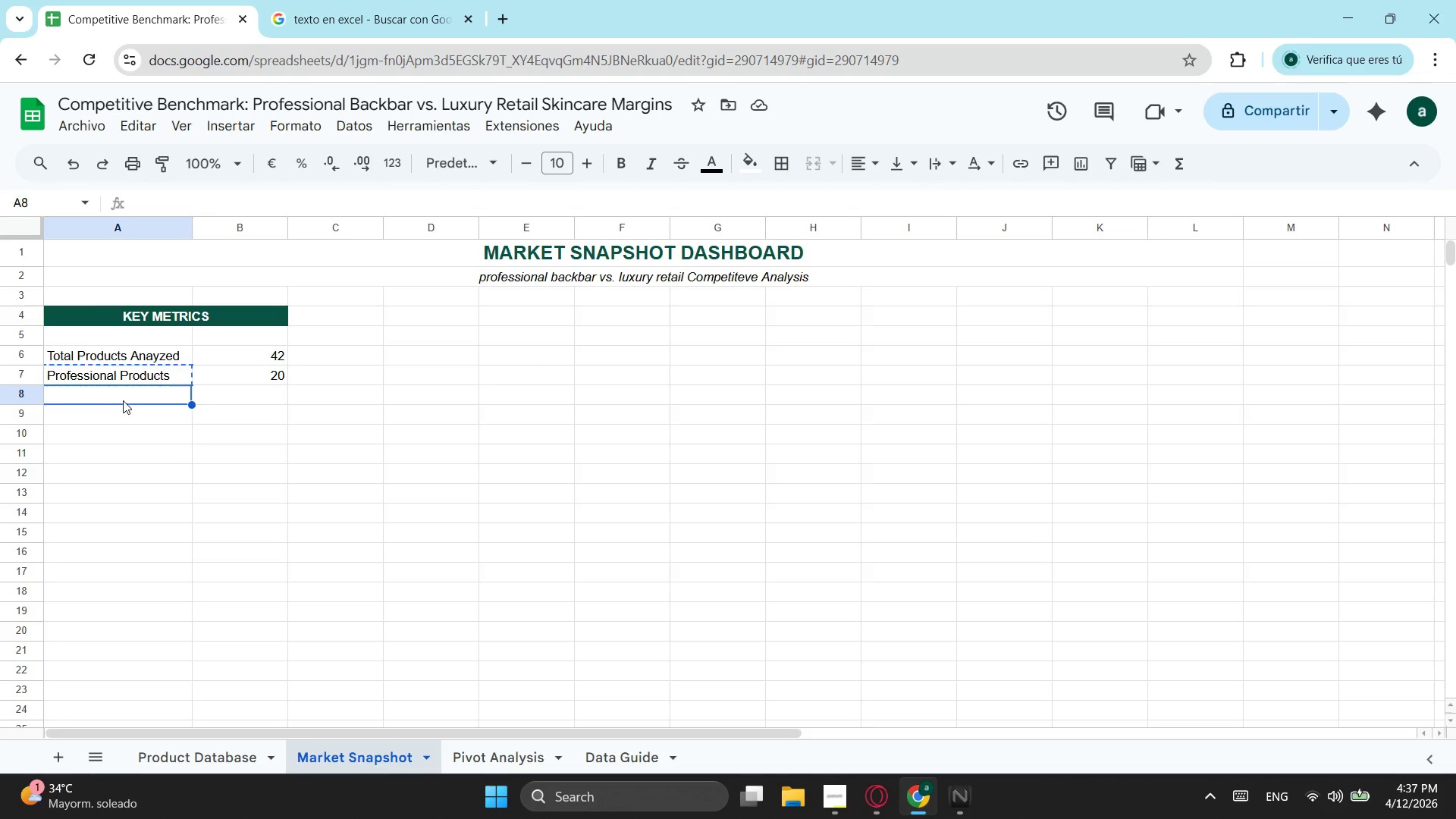 
left_click([123, 400])
 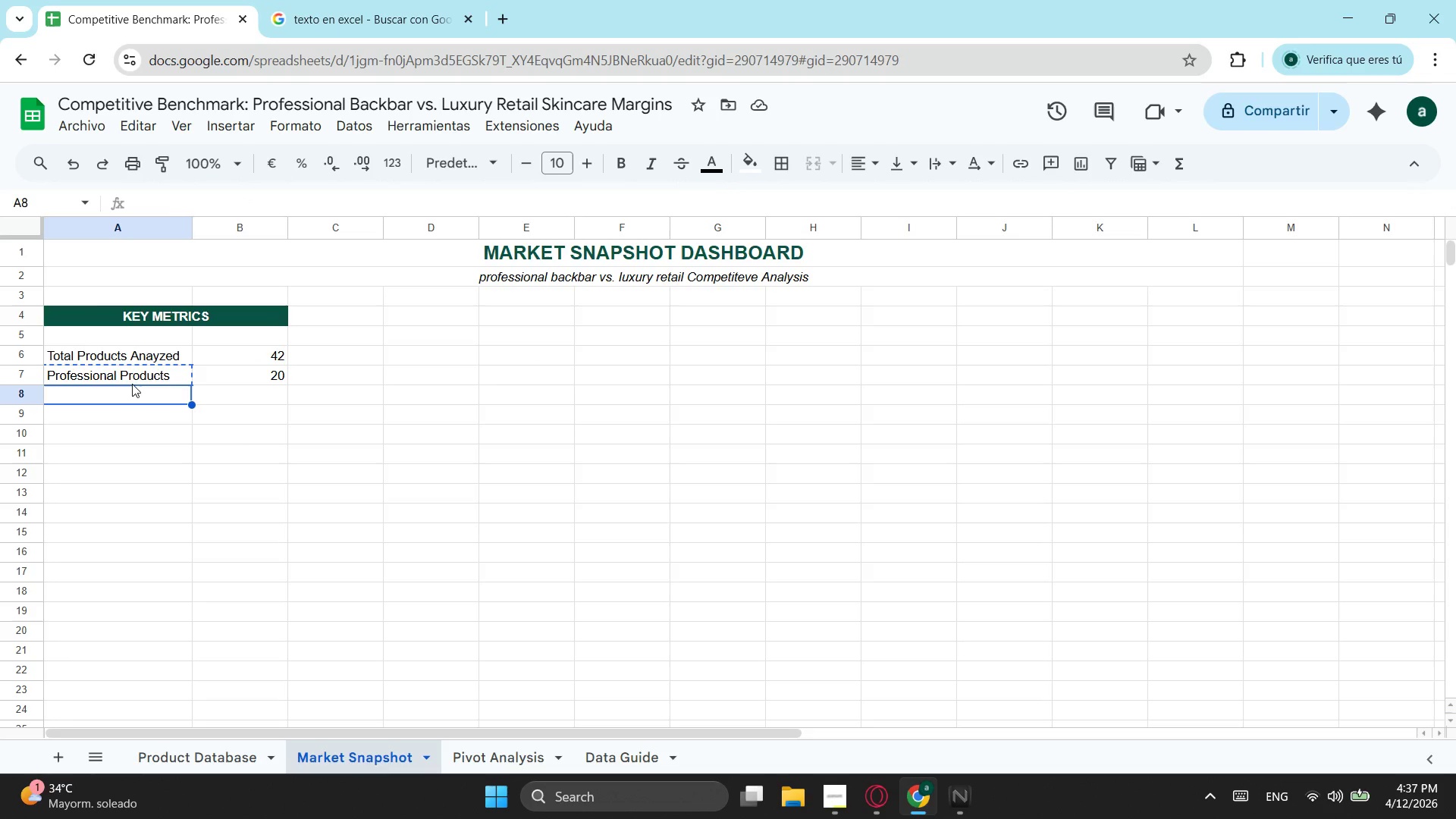 
key(Control+ControlLeft)
 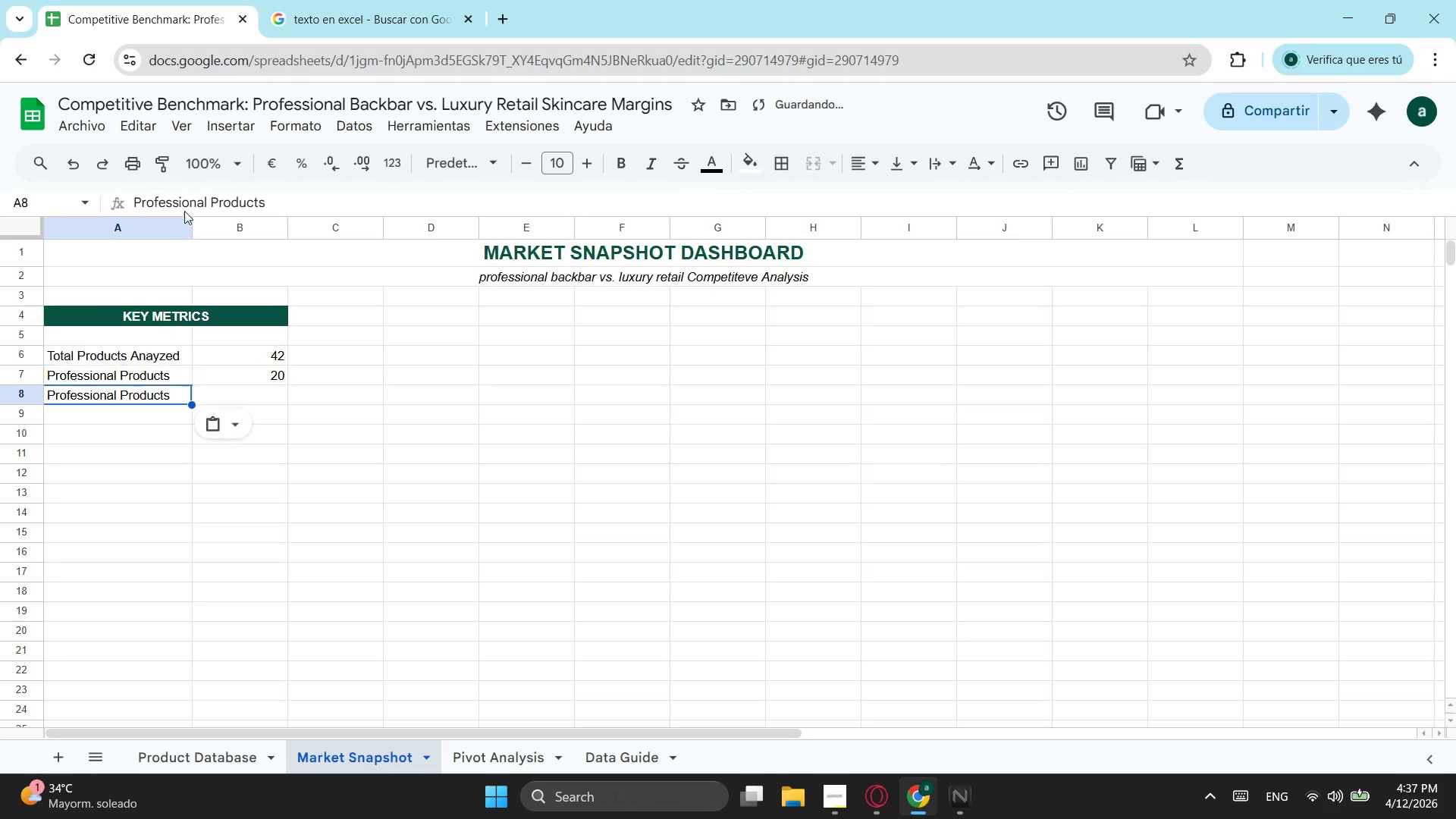 
key(Control+V)
 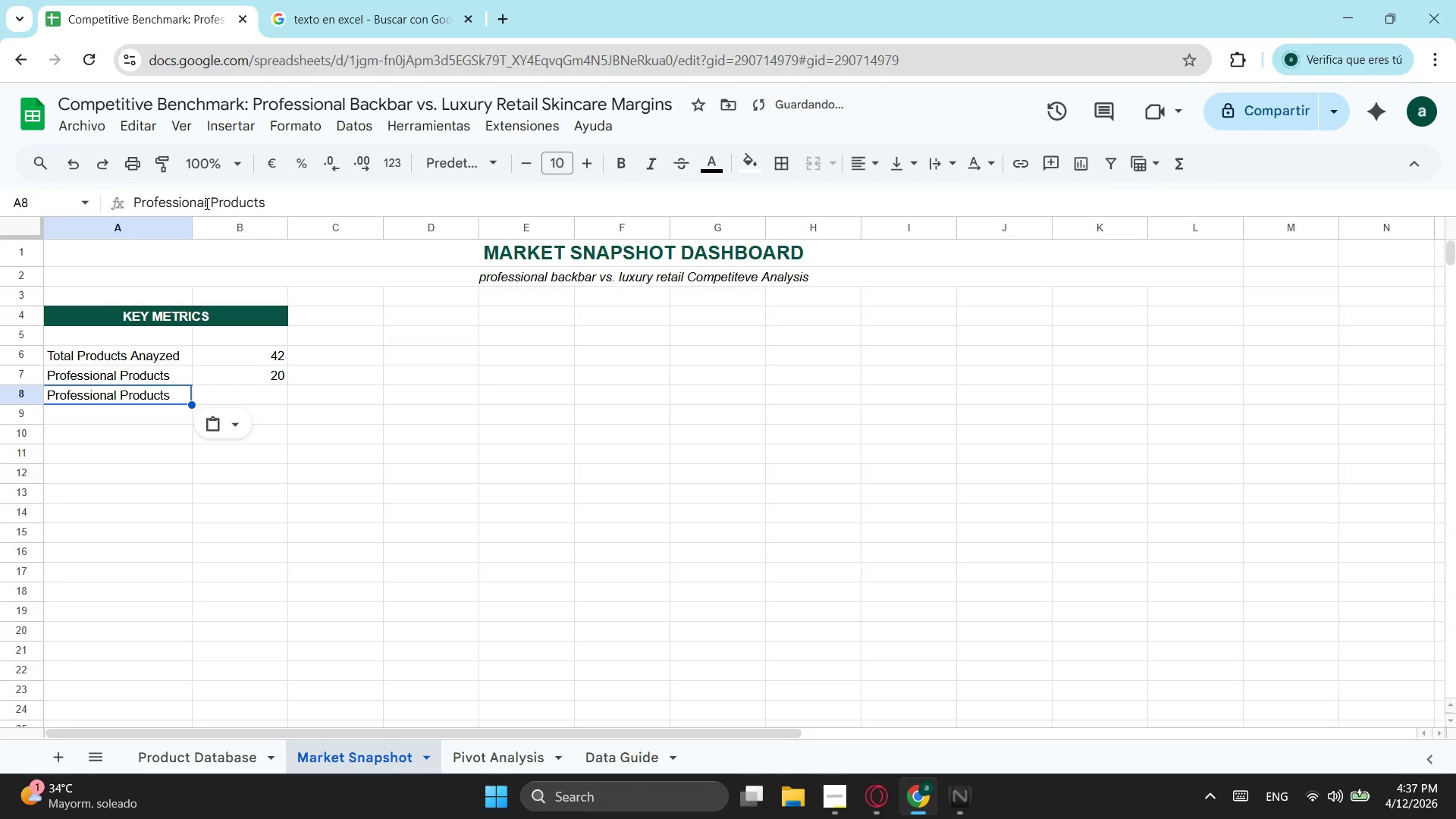 
left_click_drag(start_coordinate=[206, 203], to_coordinate=[105, 201])
 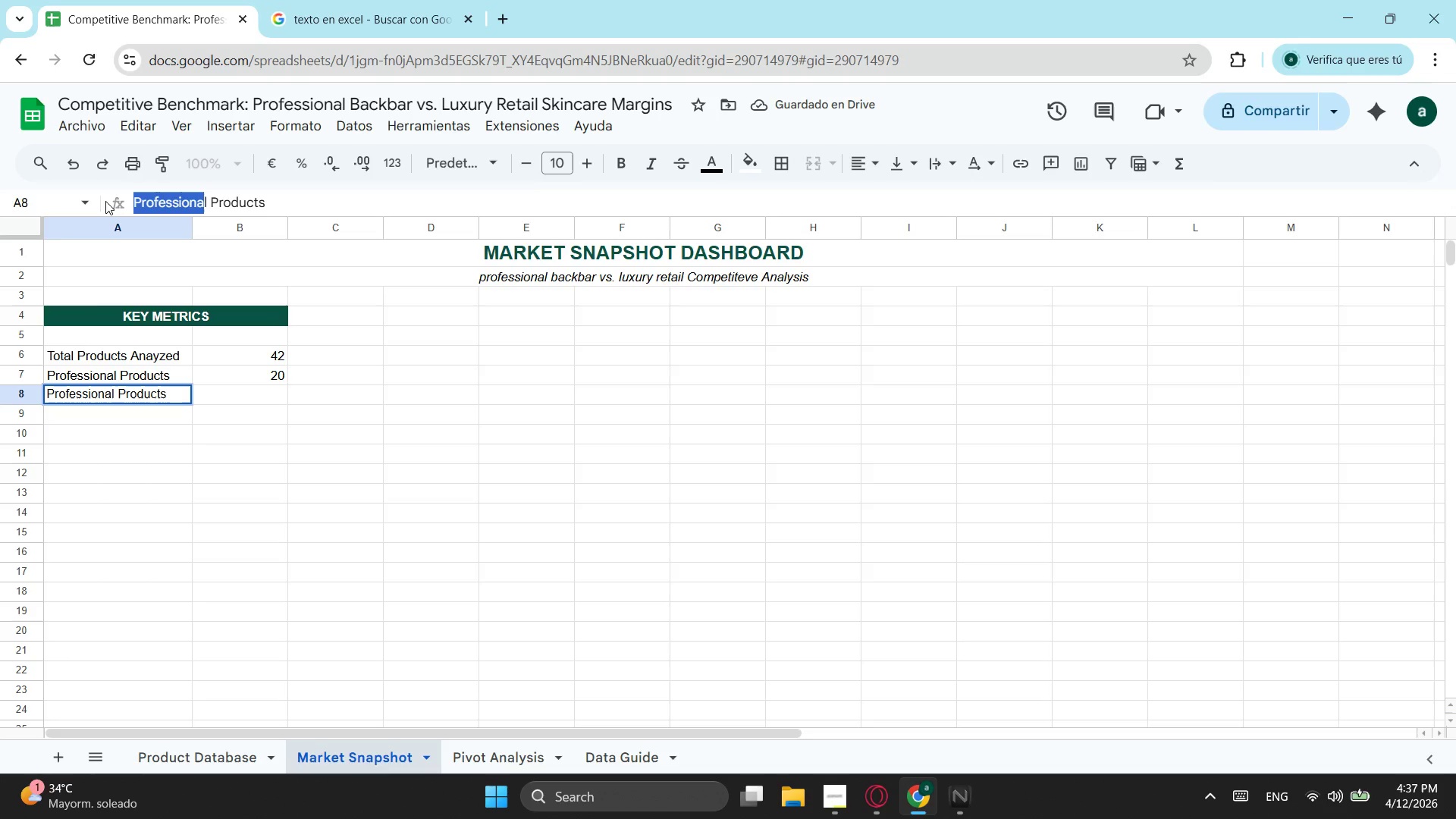 
key(Backspace)
 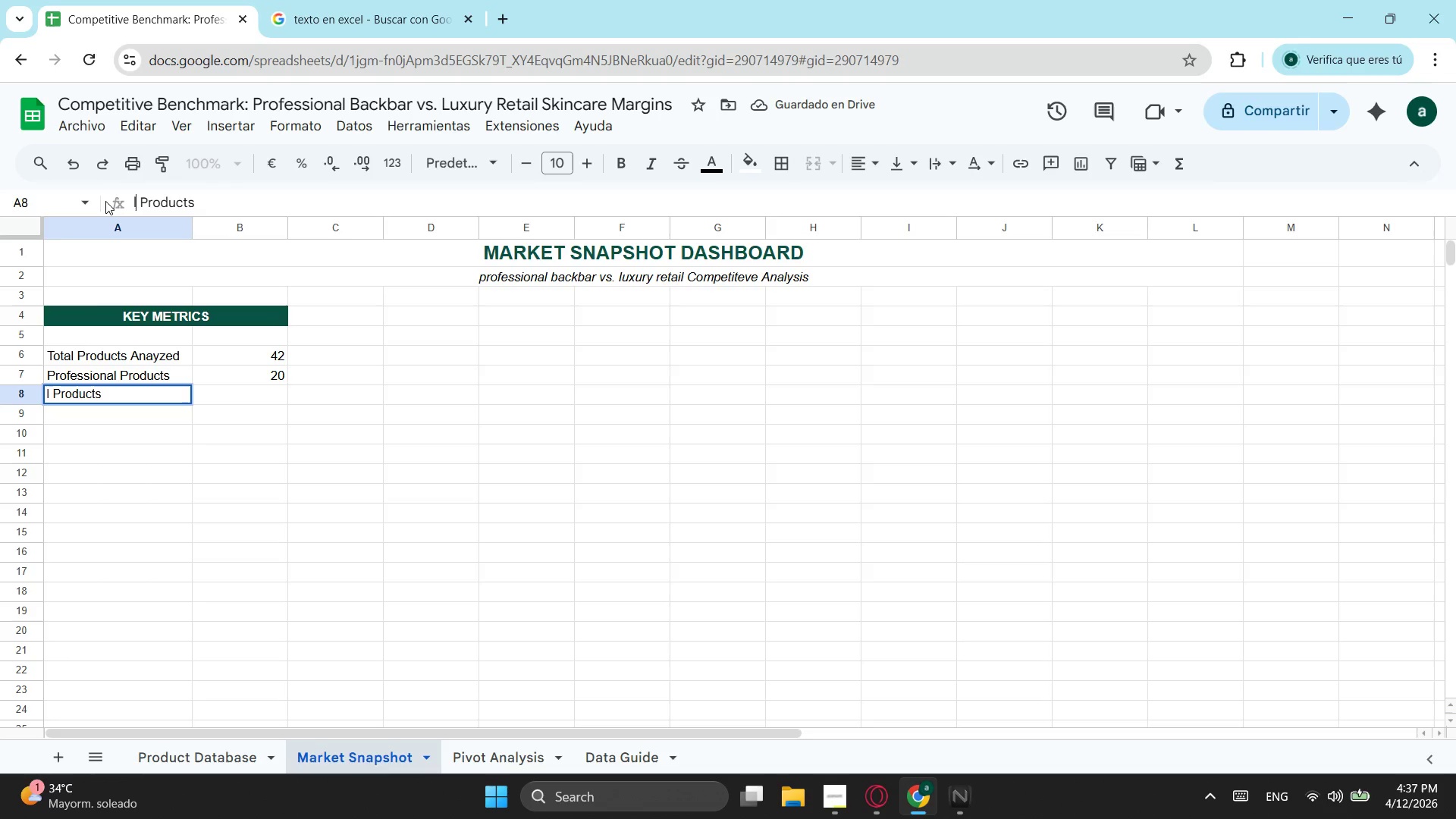 
key(ArrowRight)
 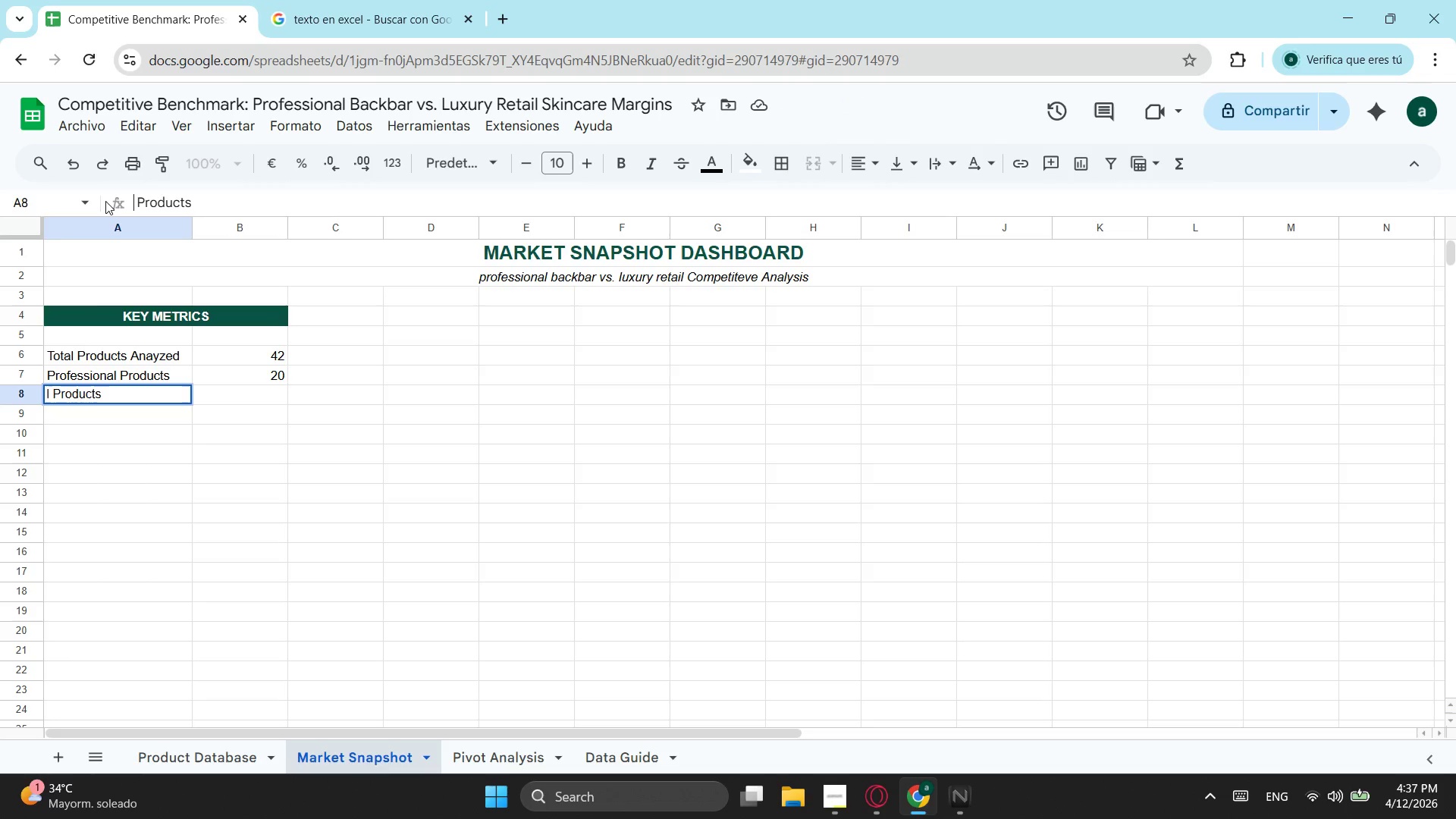 
key(Backspace)
type(Luxury Retails)
 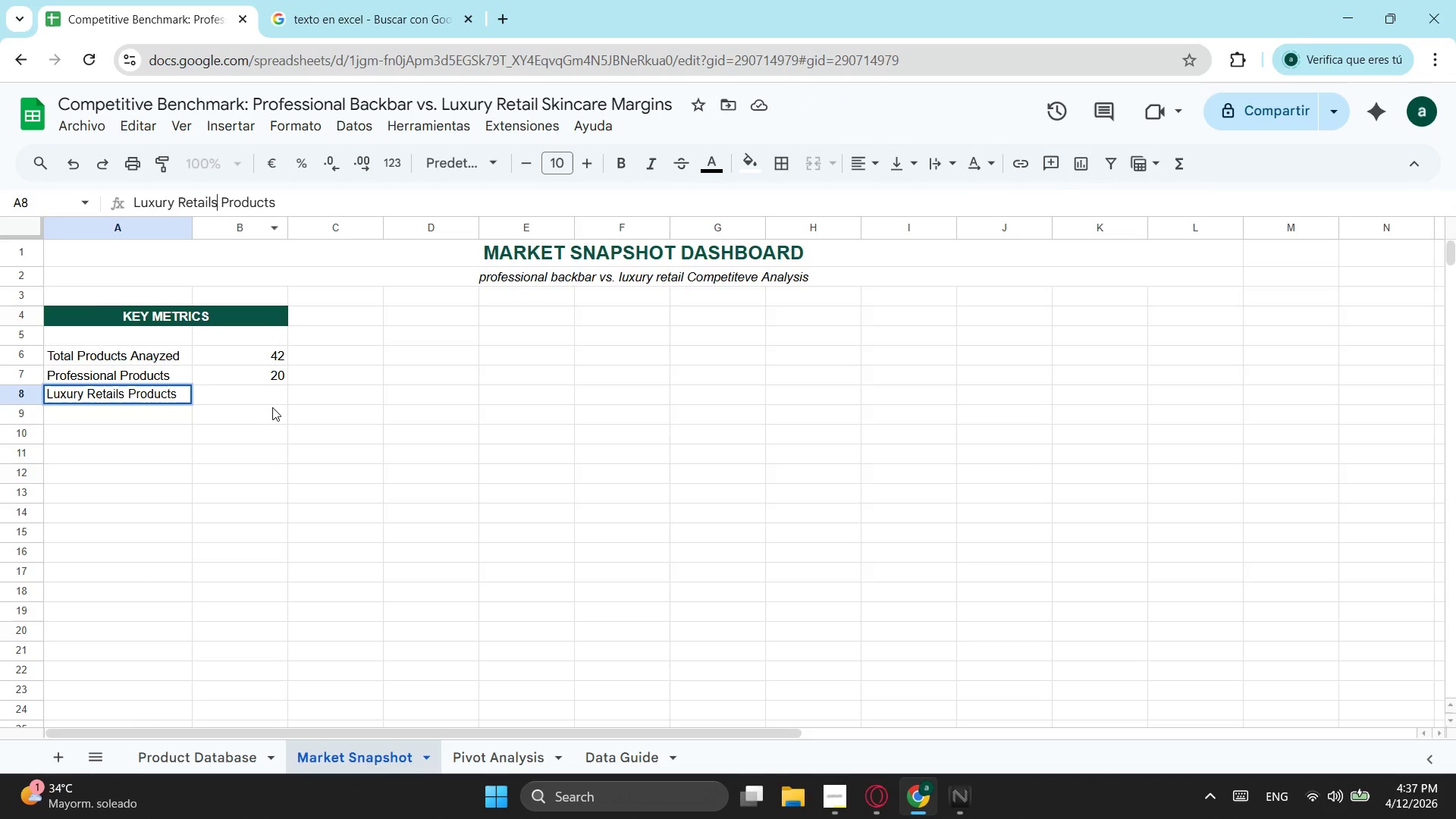 
left_click([262, 403])
 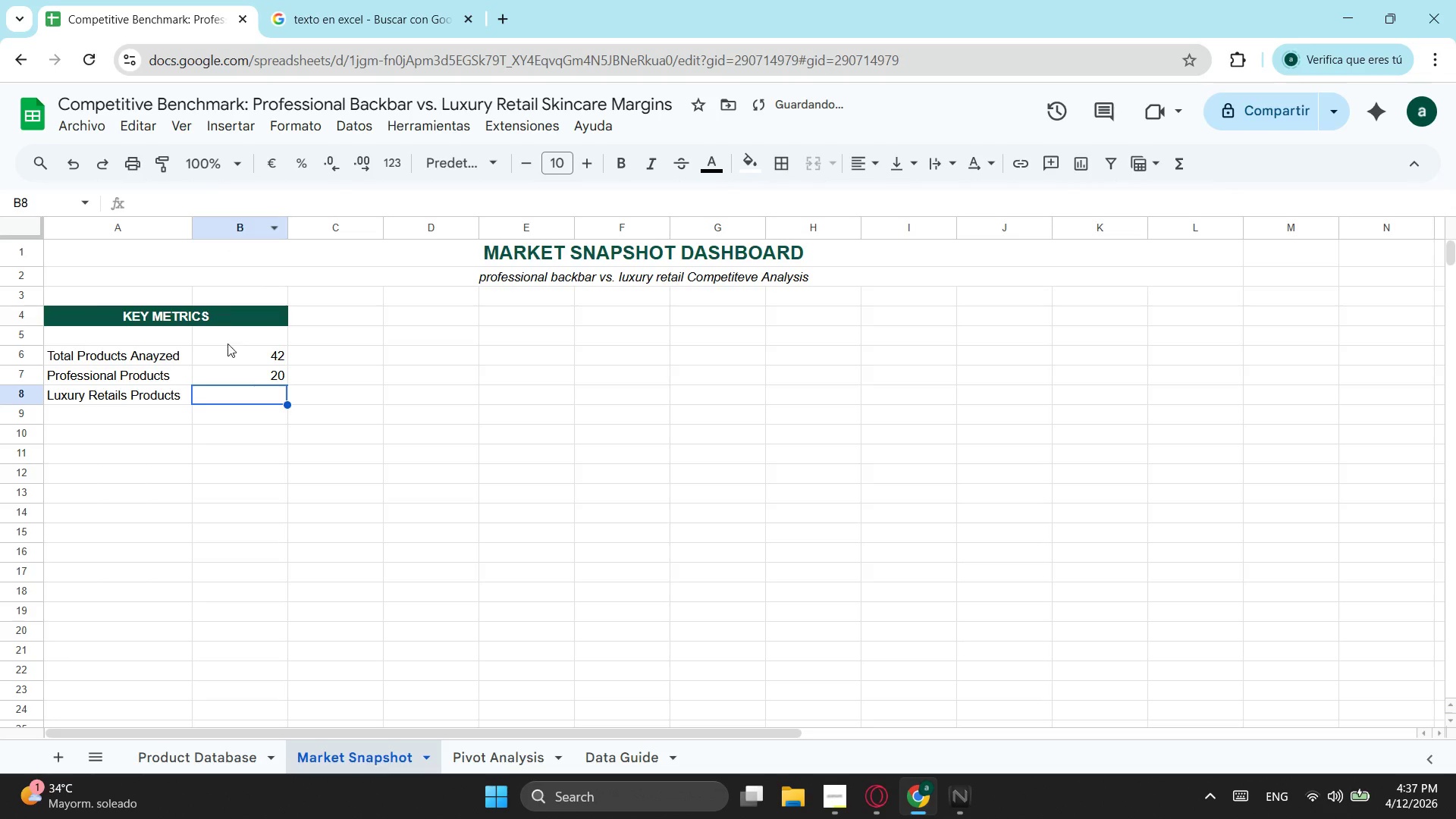 
left_click([259, 369])
 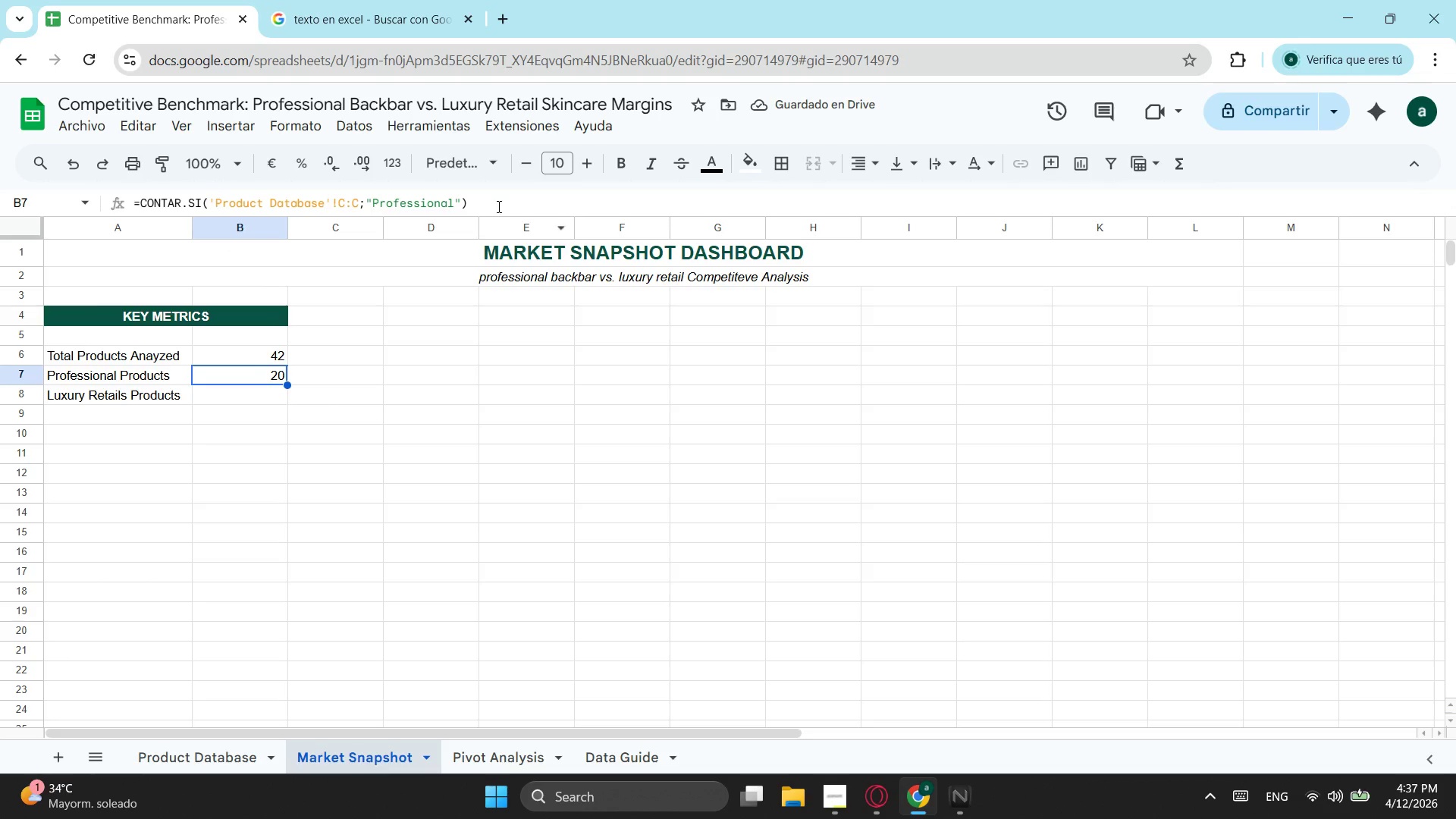 
left_click_drag(start_coordinate=[501, 202], to_coordinate=[0, 202])
 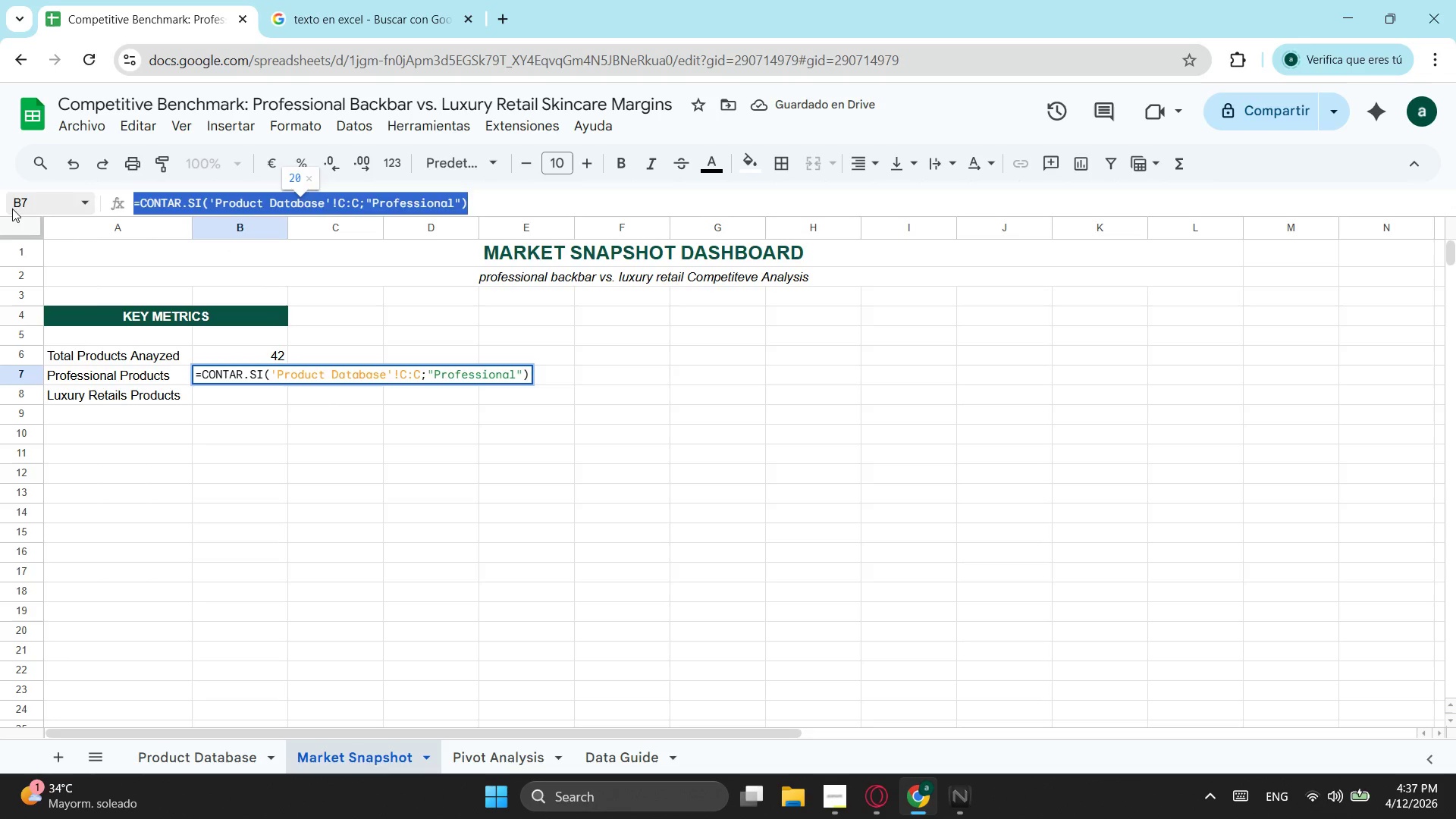 
key(Control+ControlLeft)
 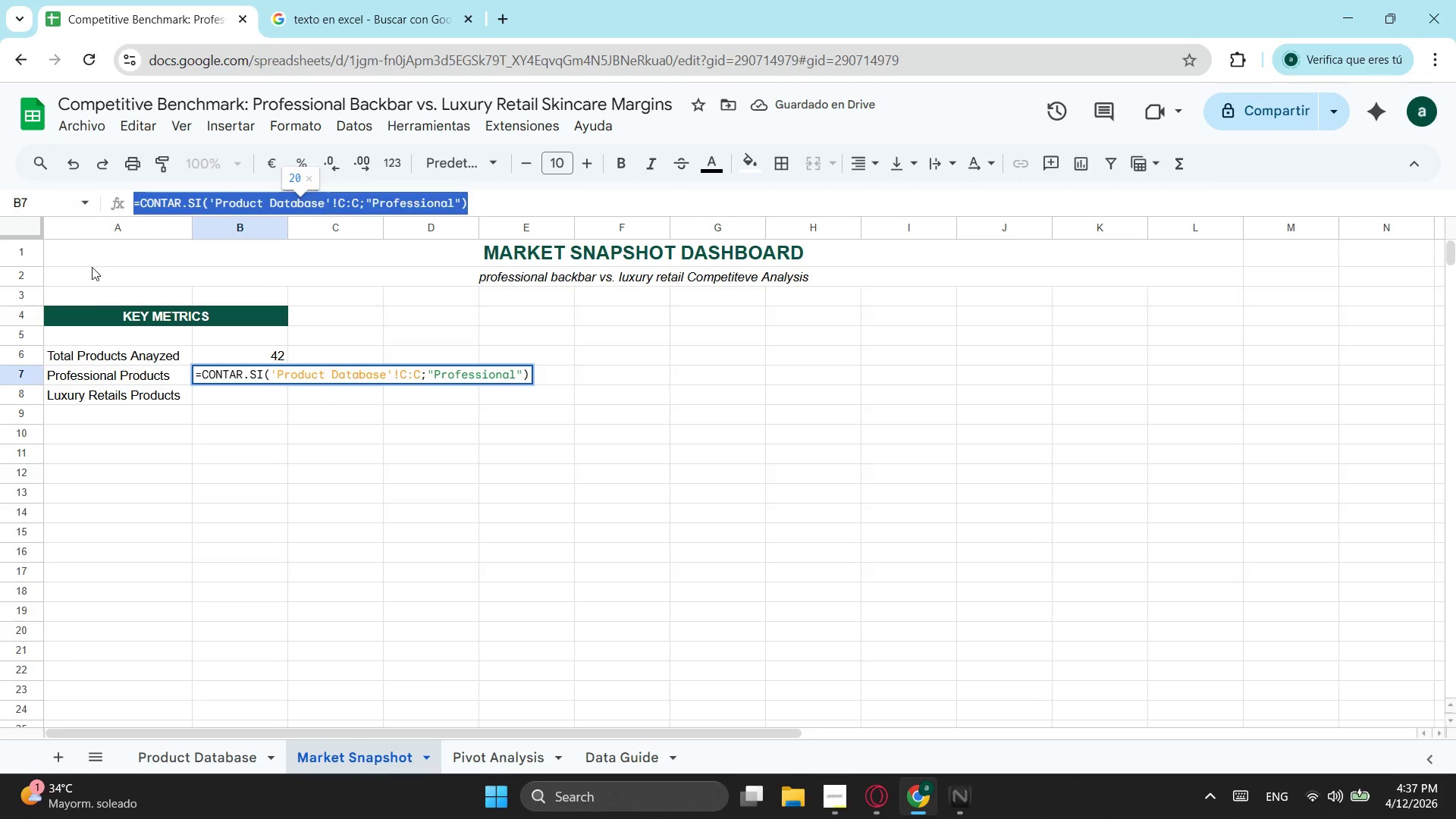 
key(Control+V)
 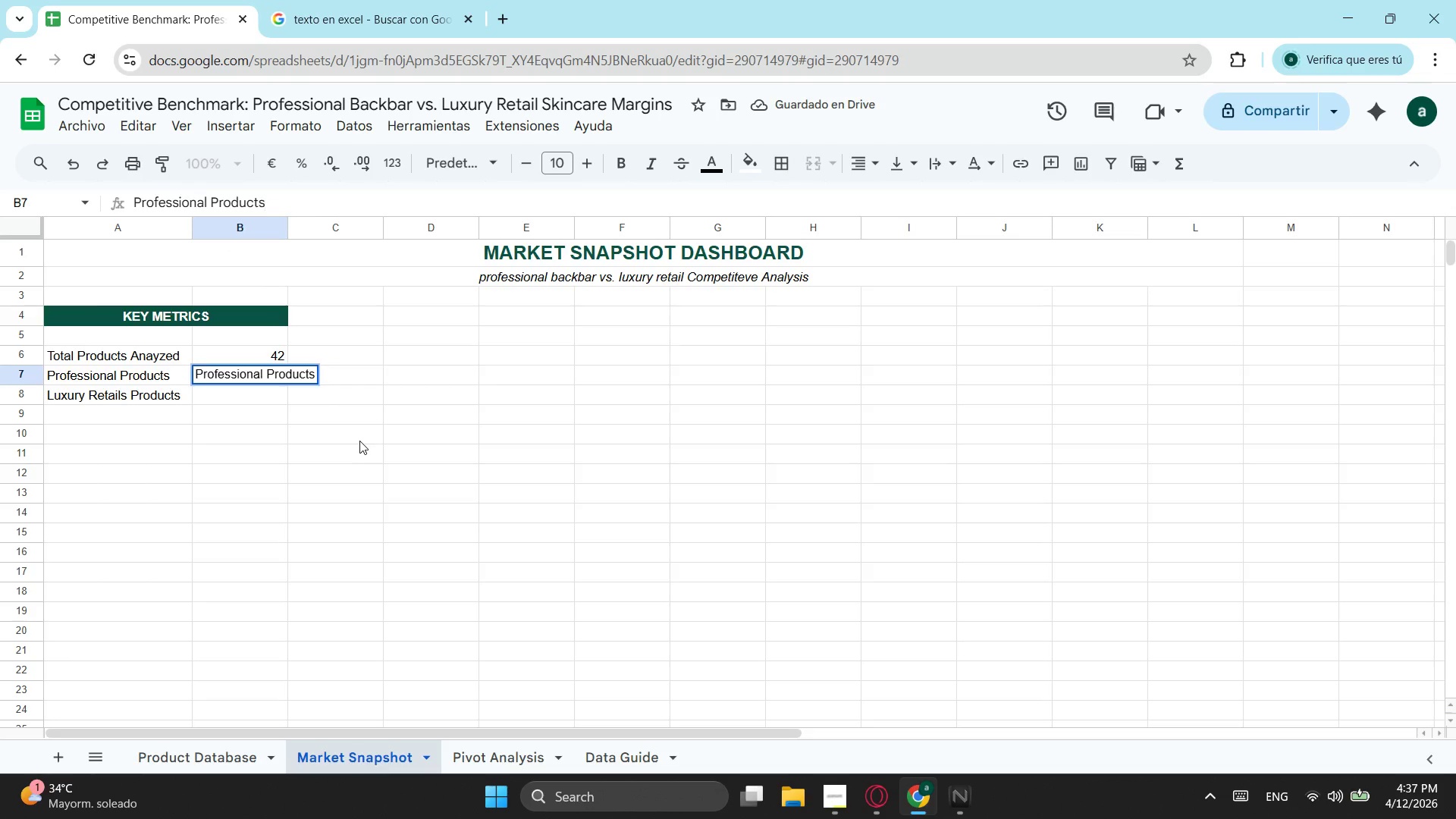 
key(Escape)
 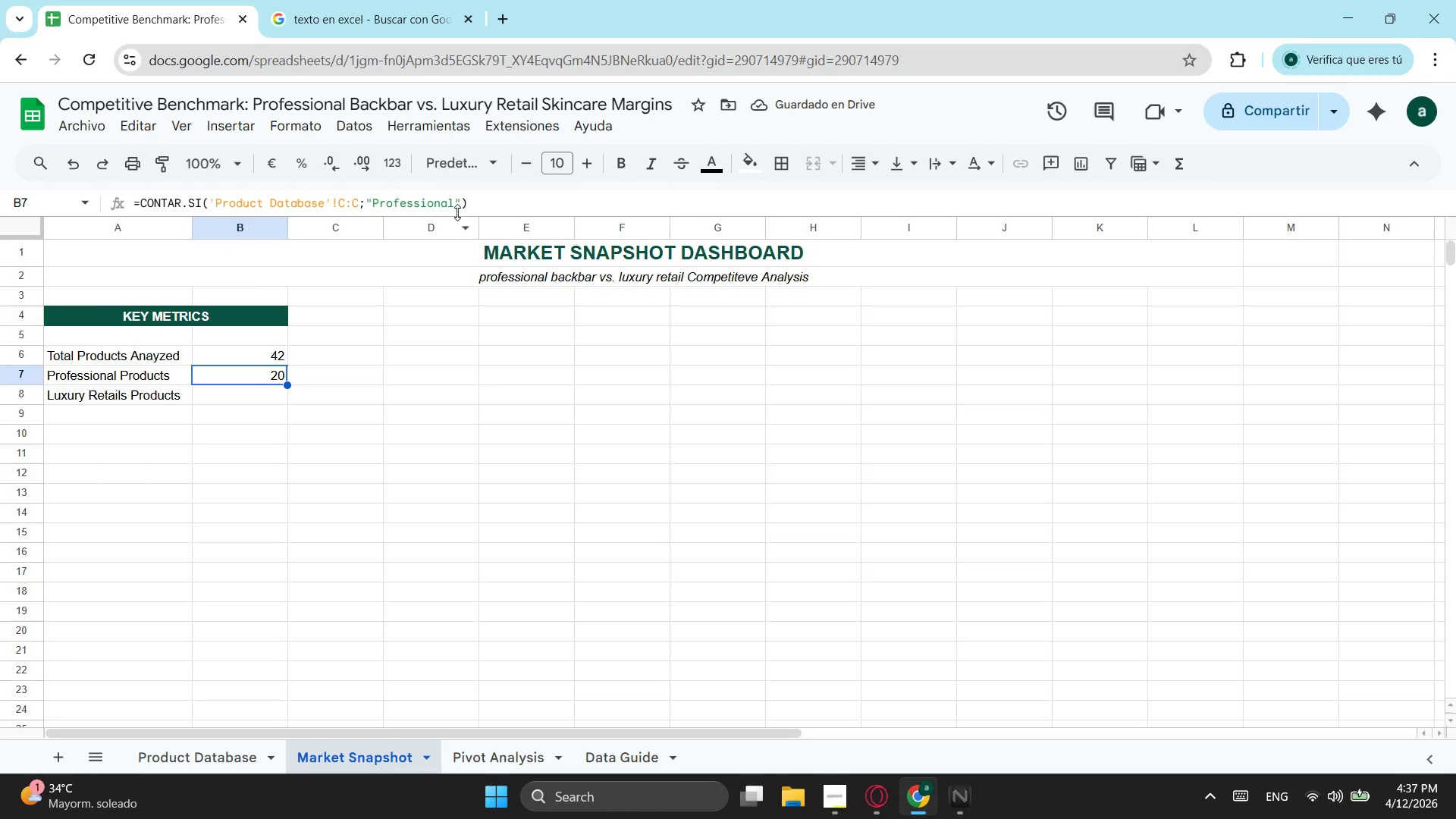 
left_click_drag(start_coordinate=[494, 203], to_coordinate=[0, 203])
 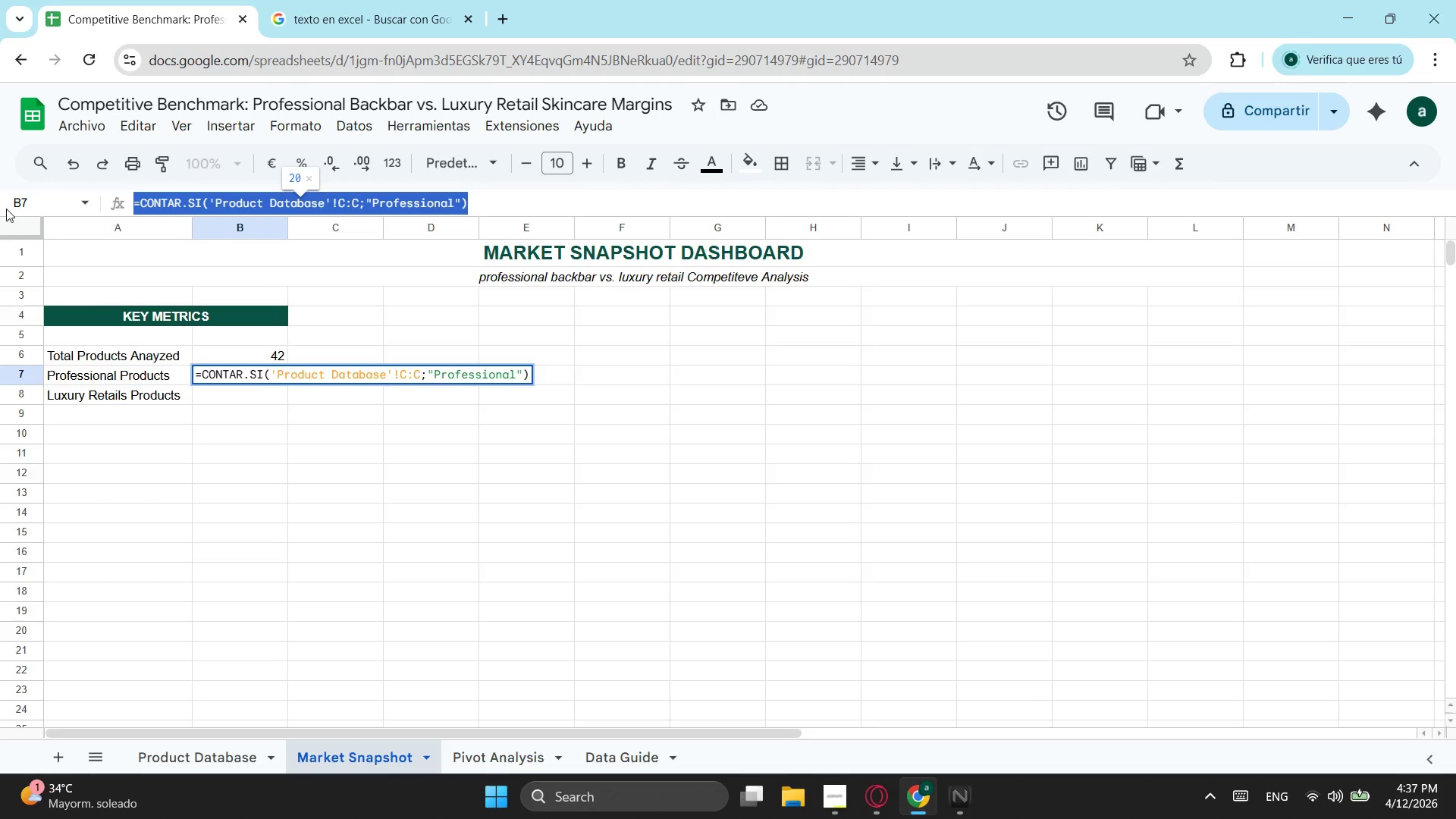 
key(Control+ControlLeft)
 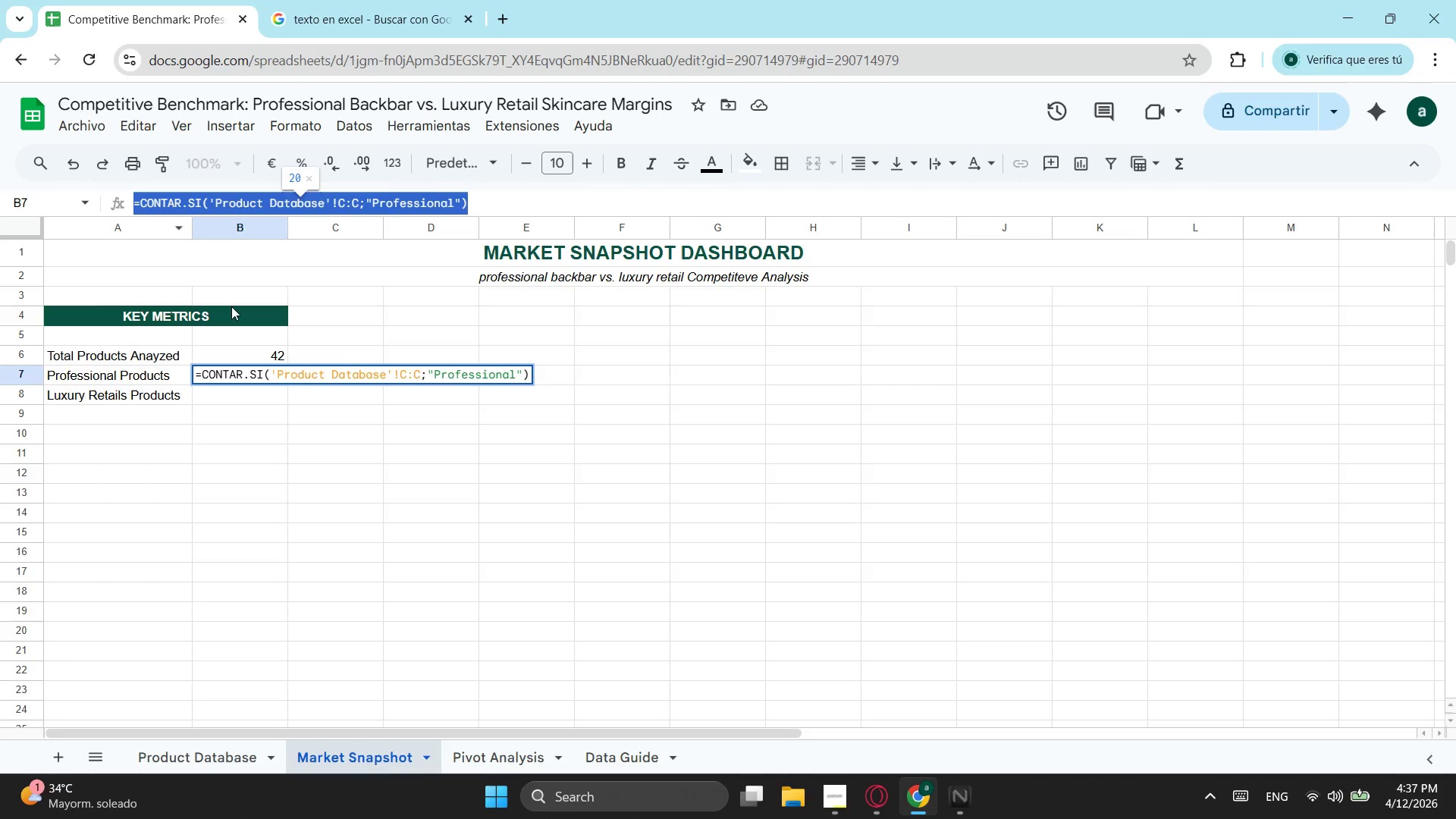 
key(Control+C)
 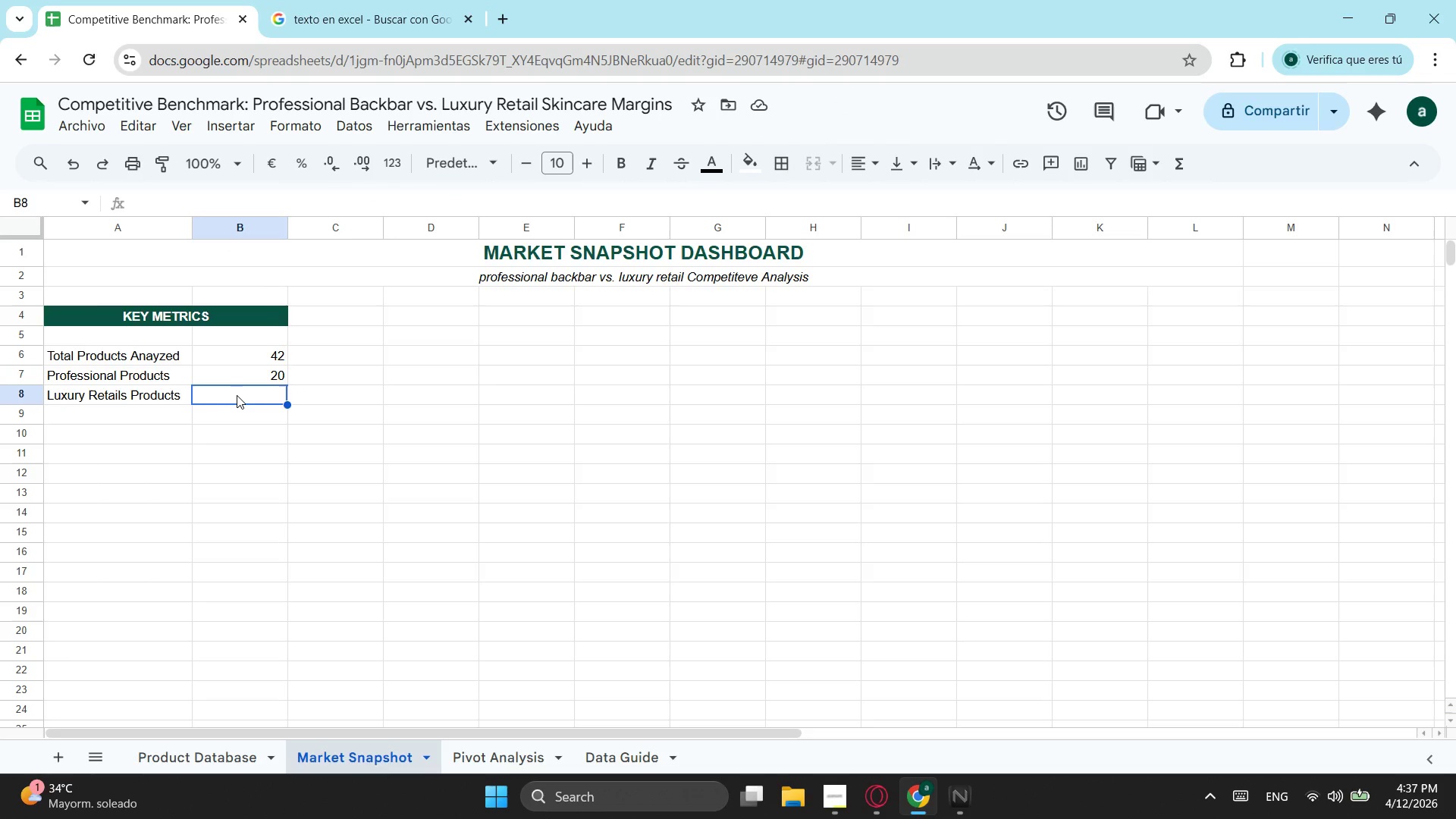 
key(Control+ControlLeft)
 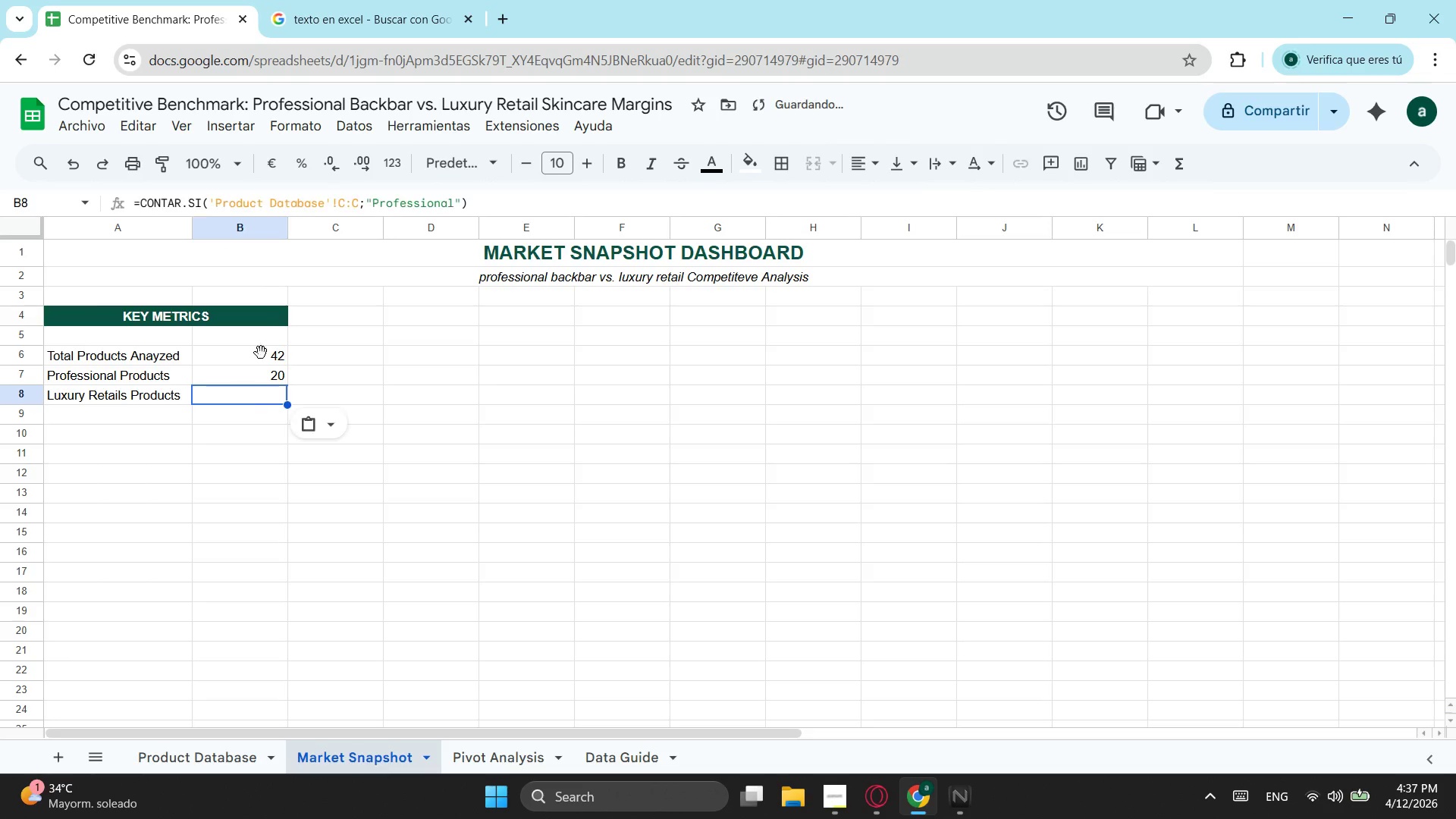 
key(Control+V)
 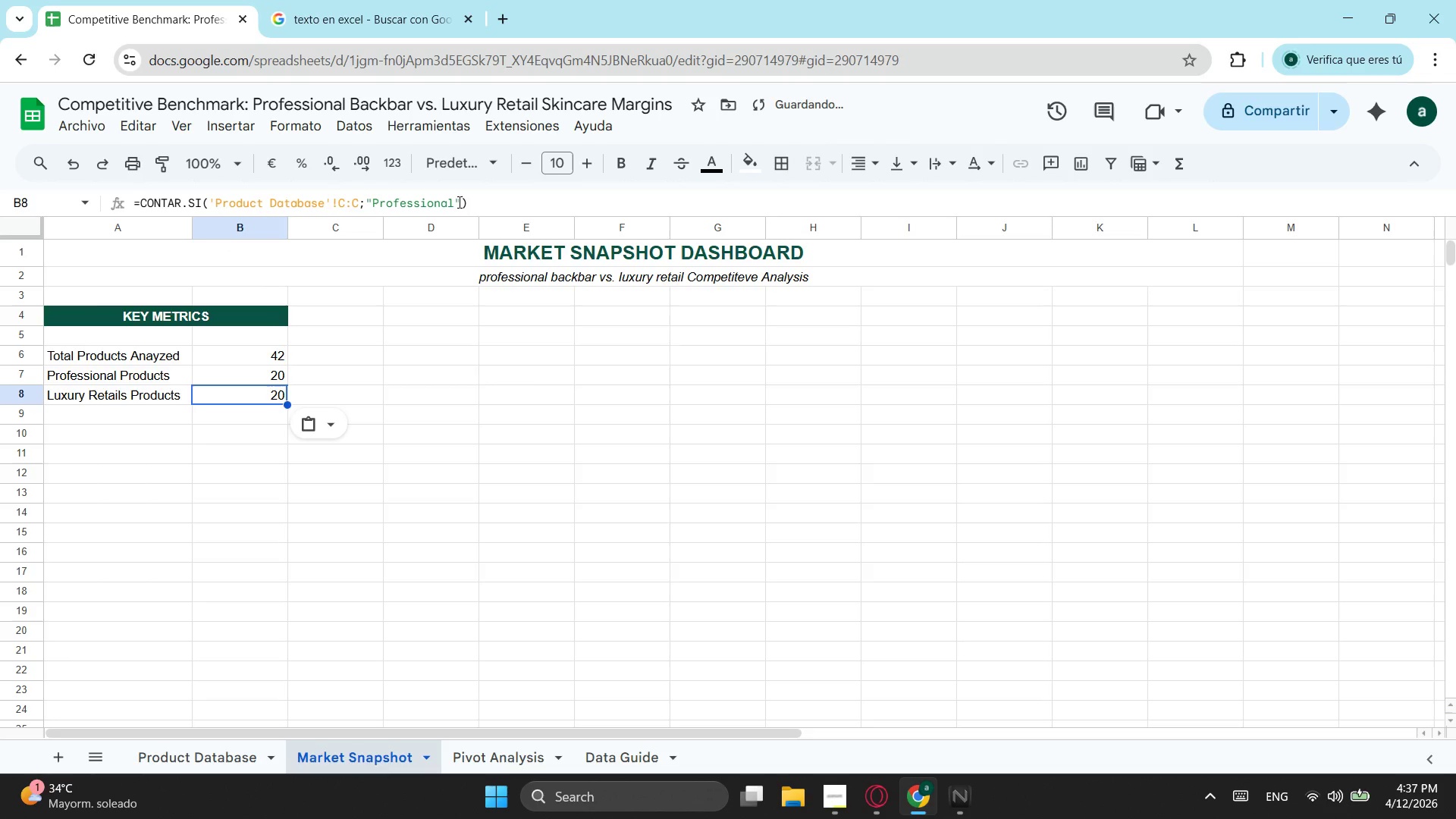 
left_click([458, 202])
 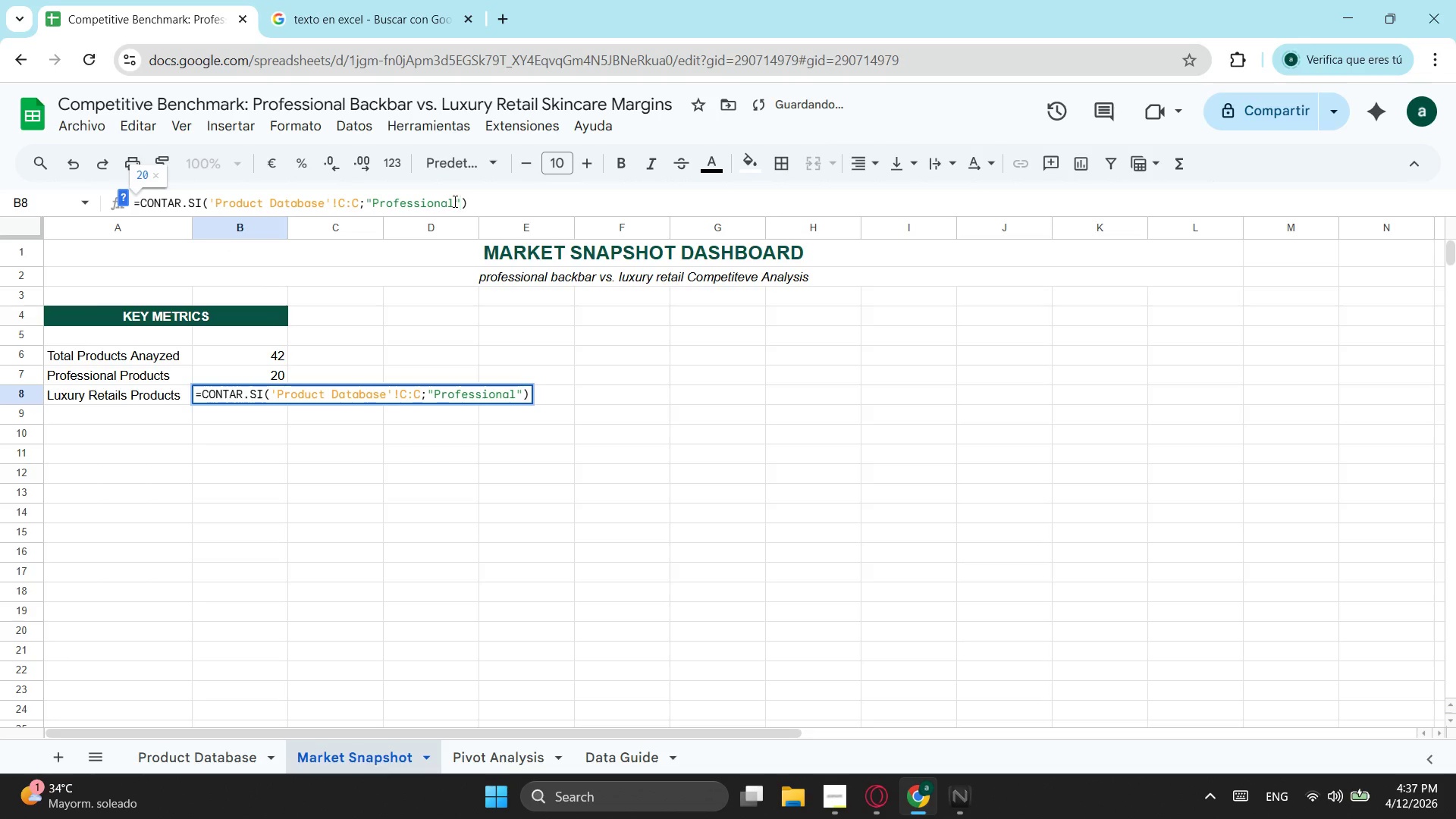 
left_click_drag(start_coordinate=[453, 201], to_coordinate=[374, 213])
 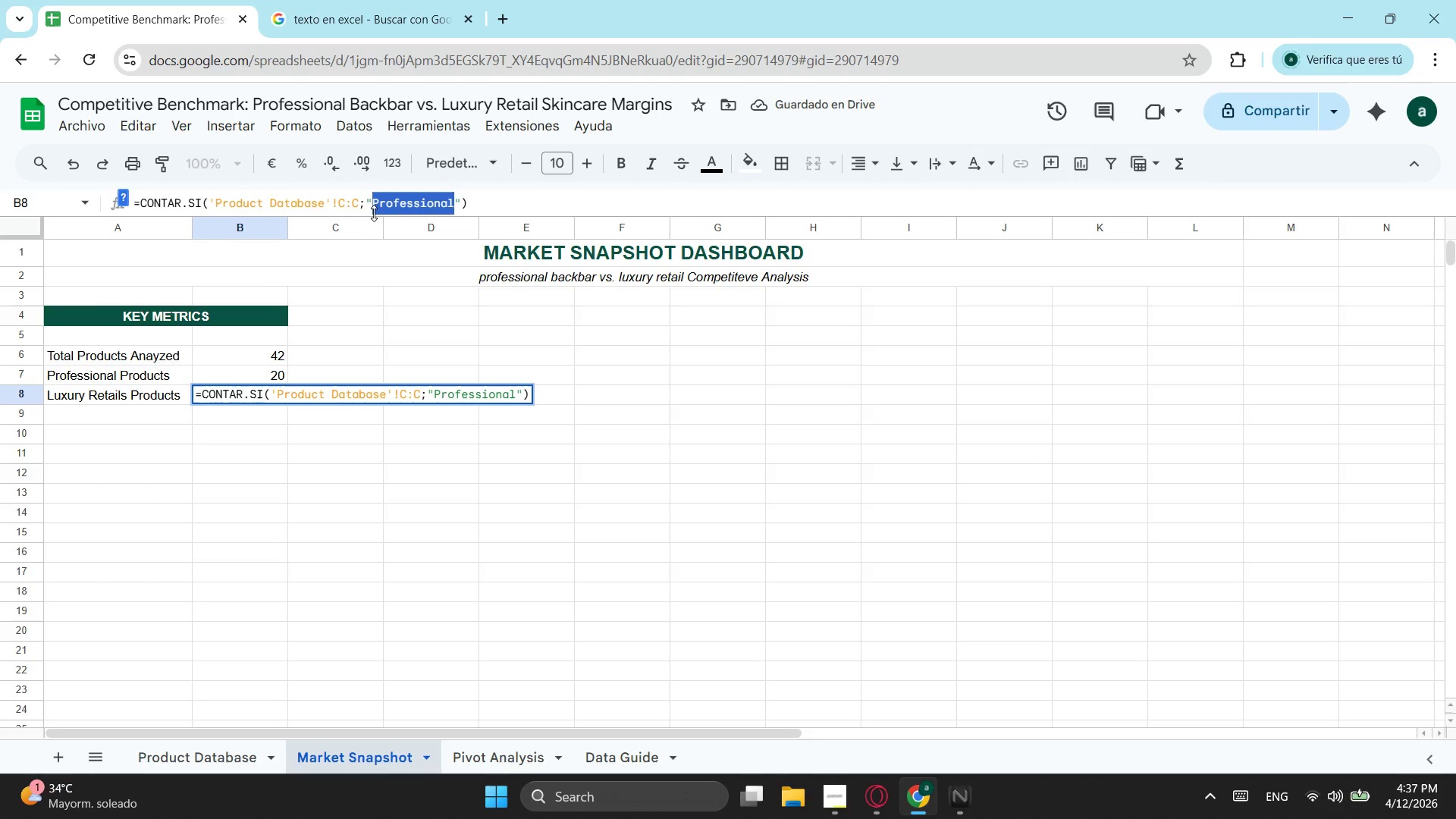 
type(Luxury Ratails)
 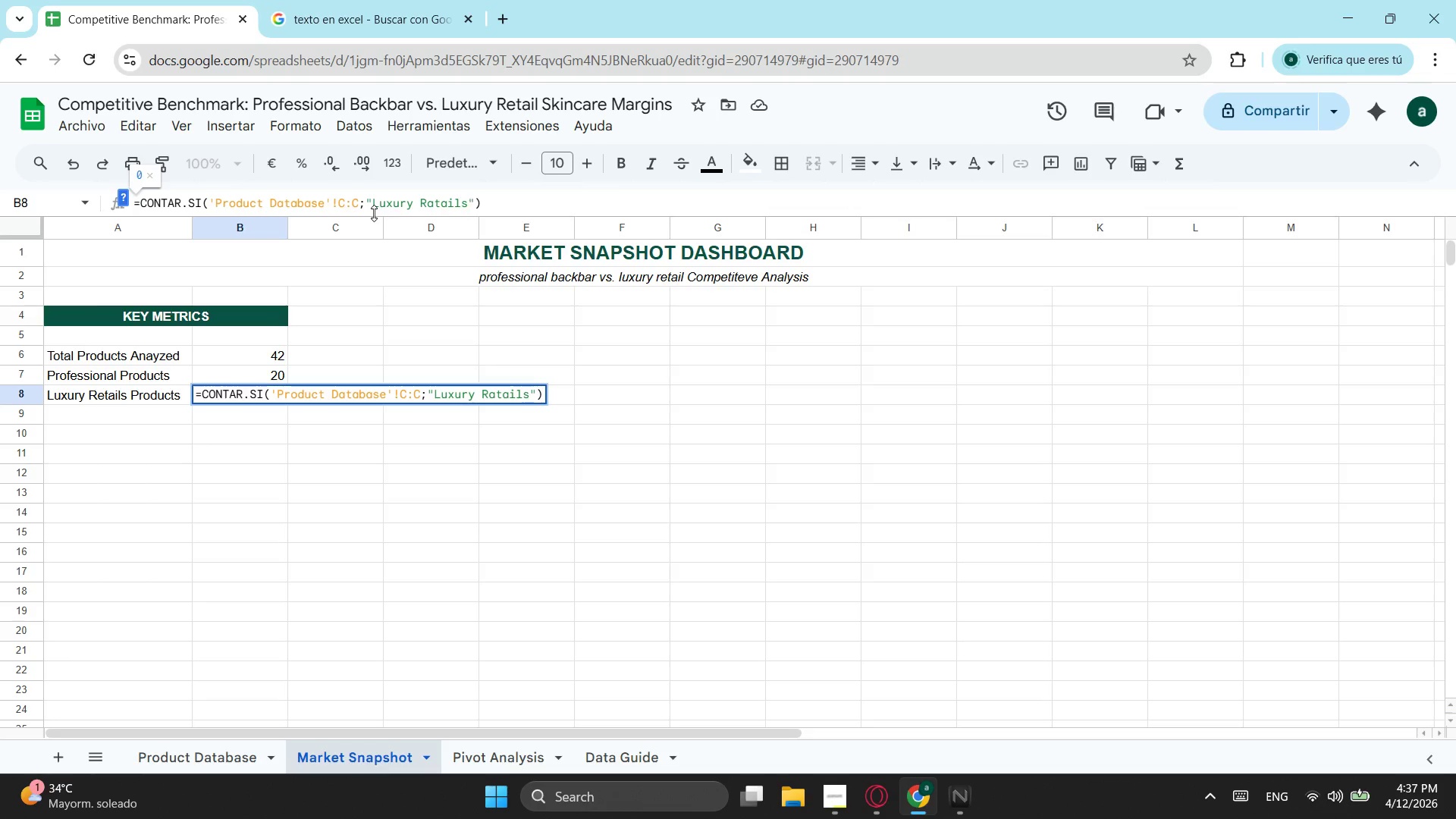 
key(Enter)
 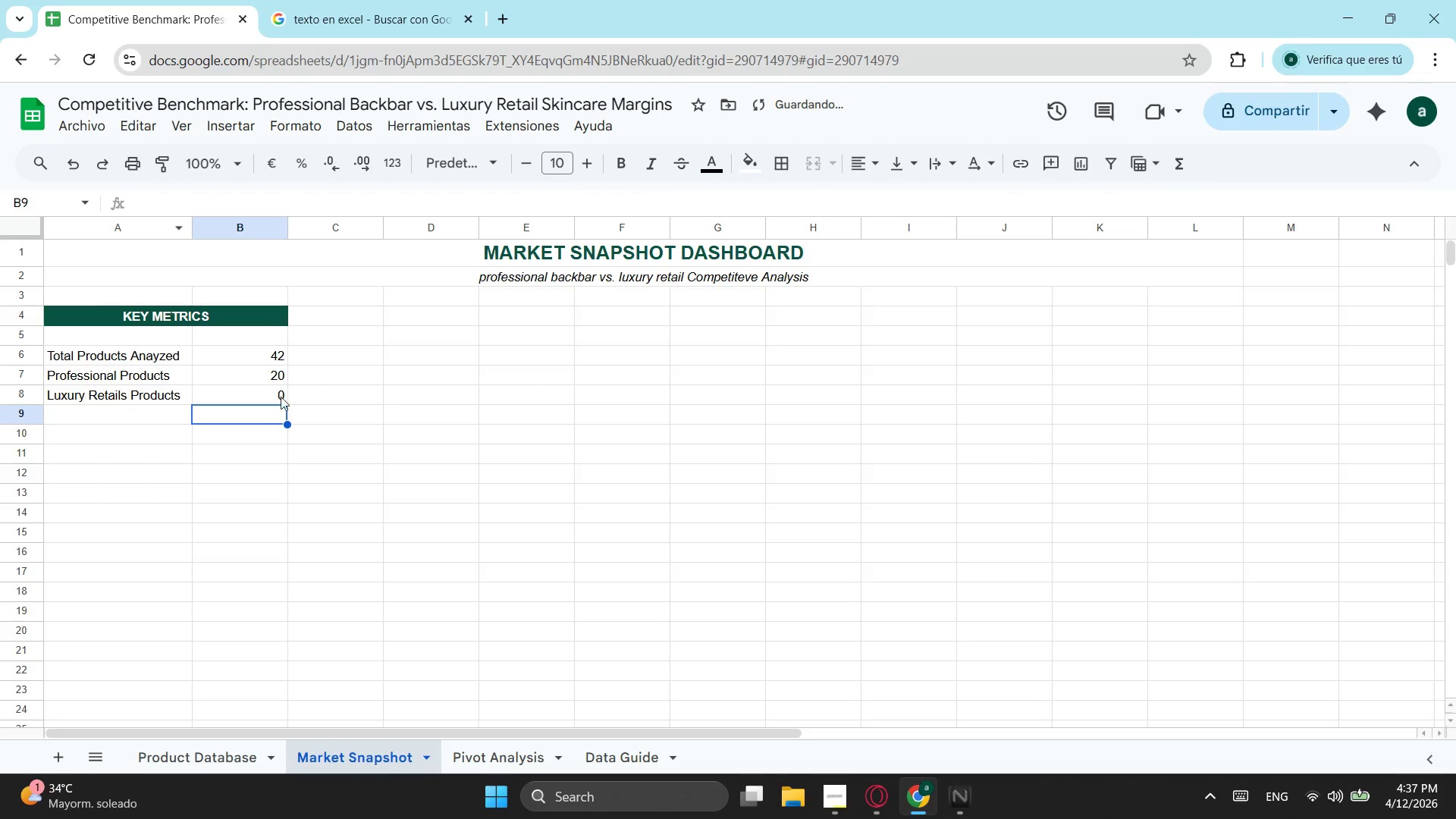 
double_click([267, 398])
 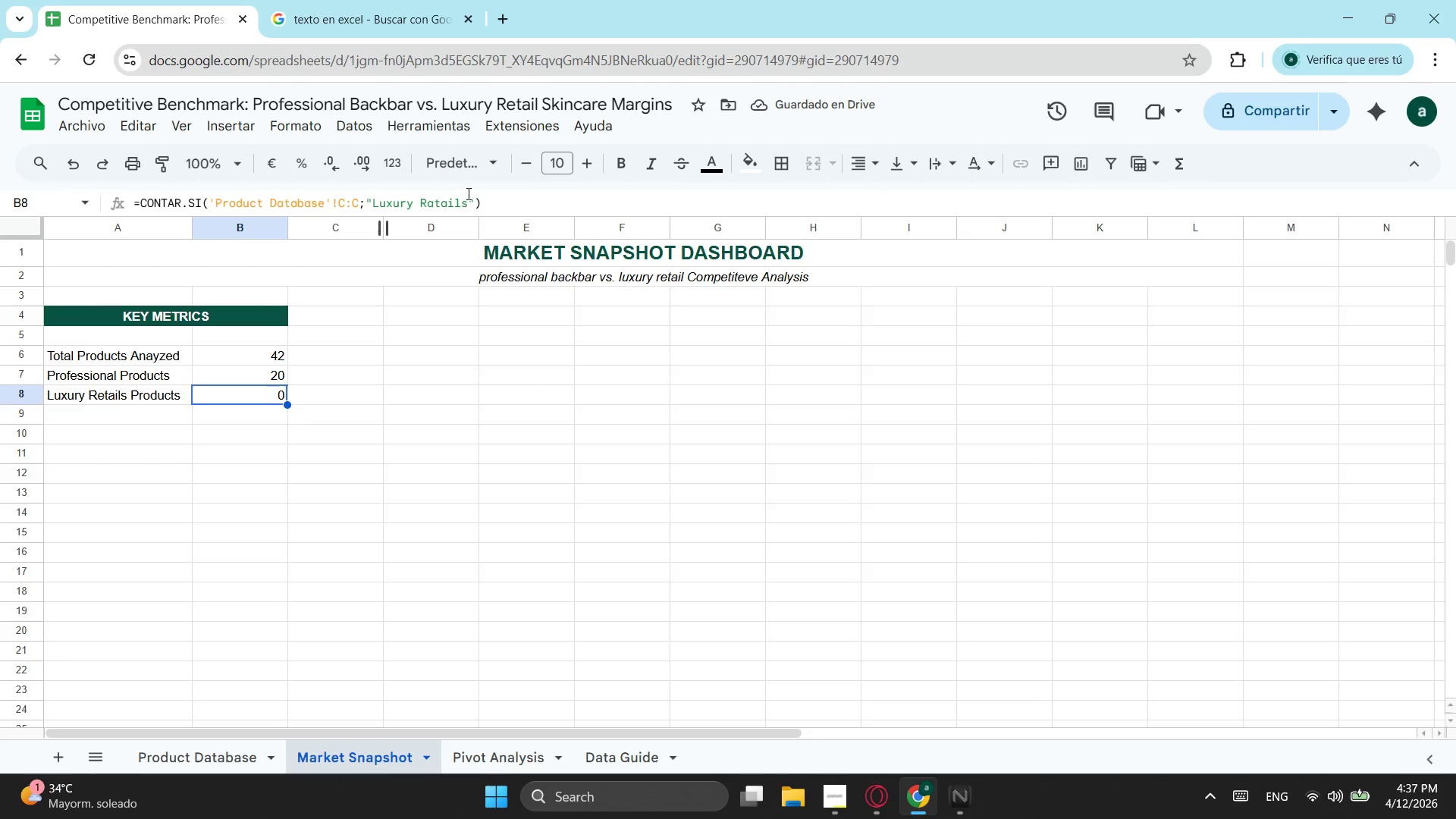 
left_click([467, 193])
 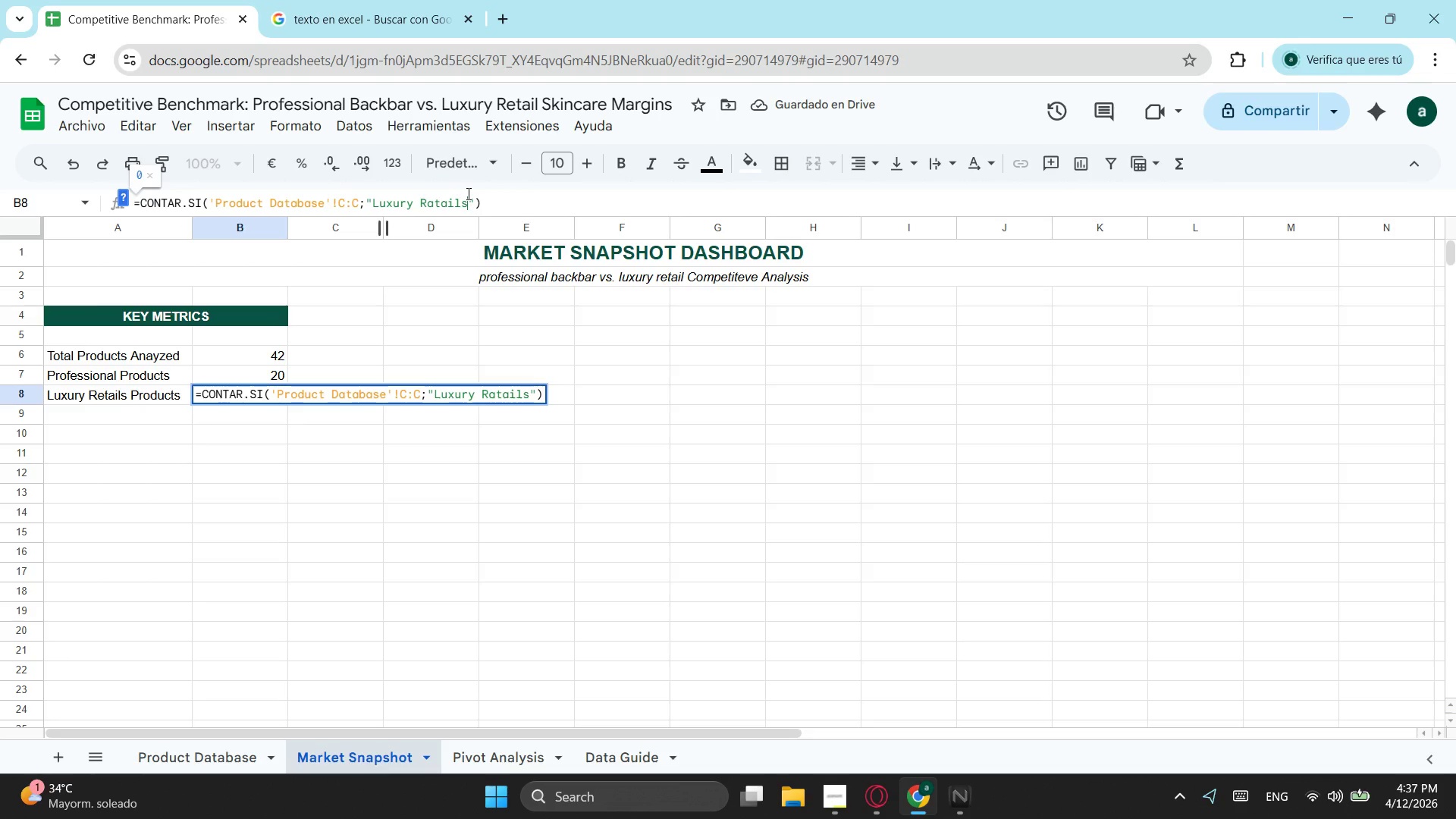 
key(Backspace)
 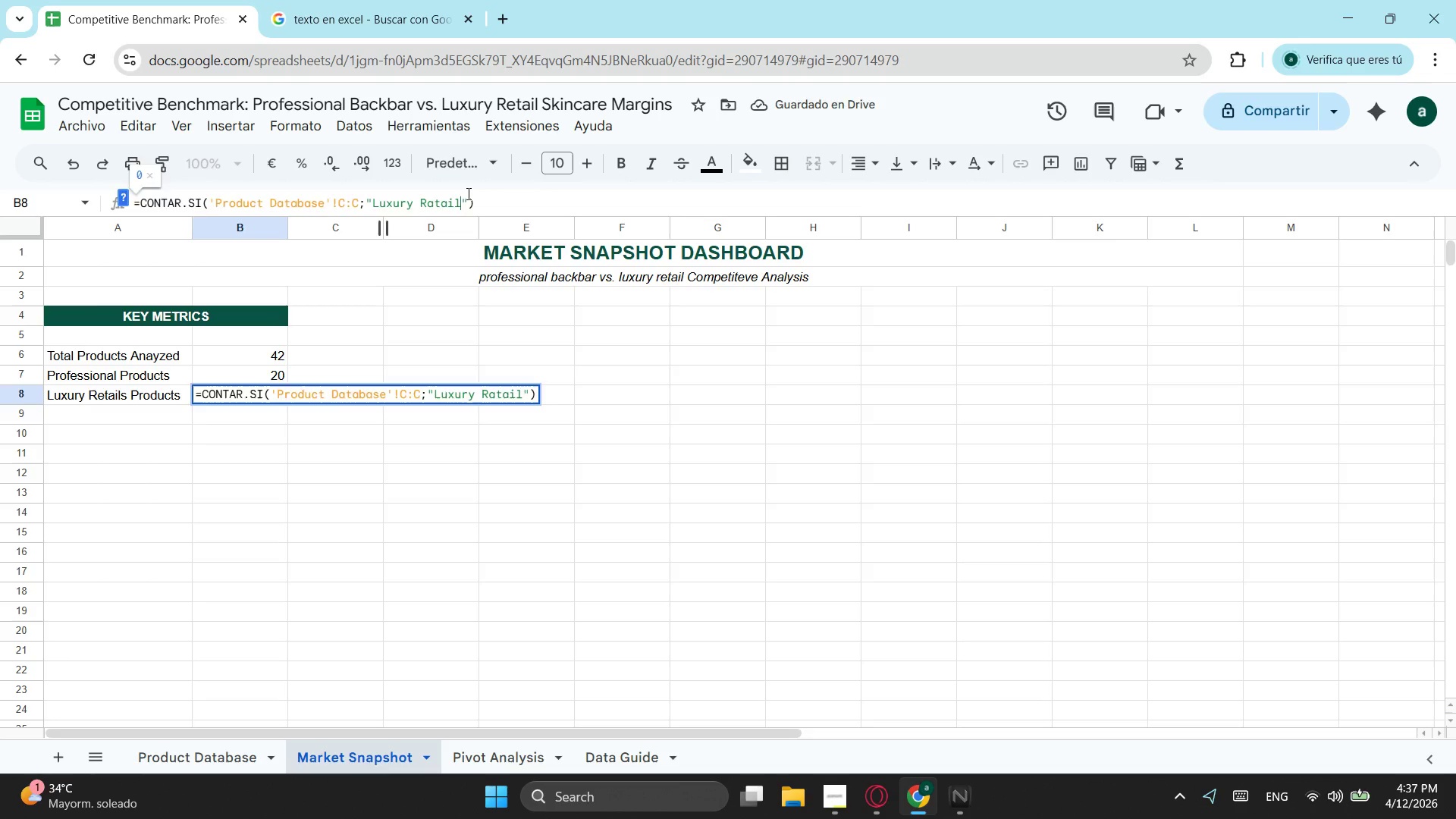 
key(Enter)
 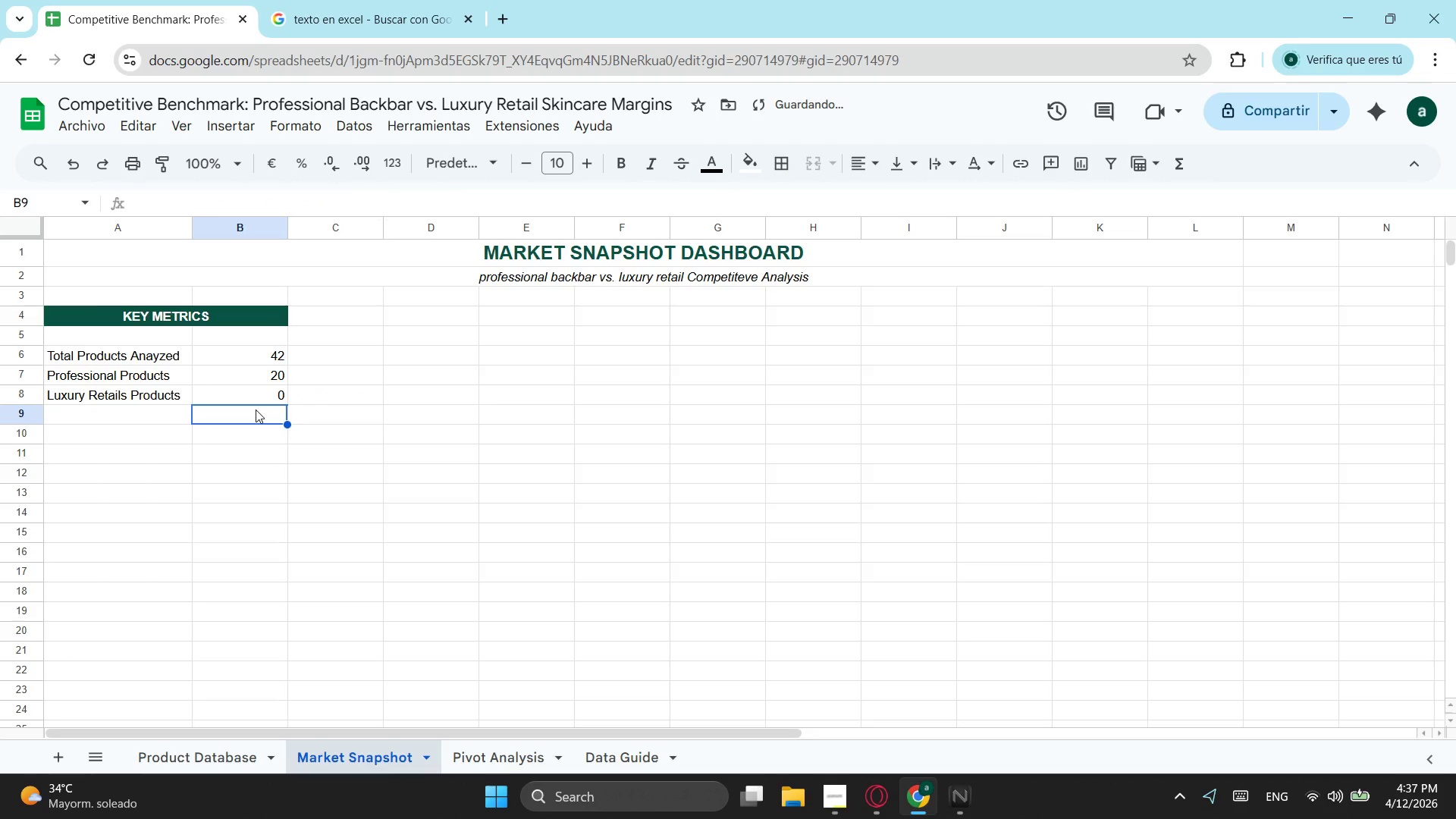 
left_click([256, 403])
 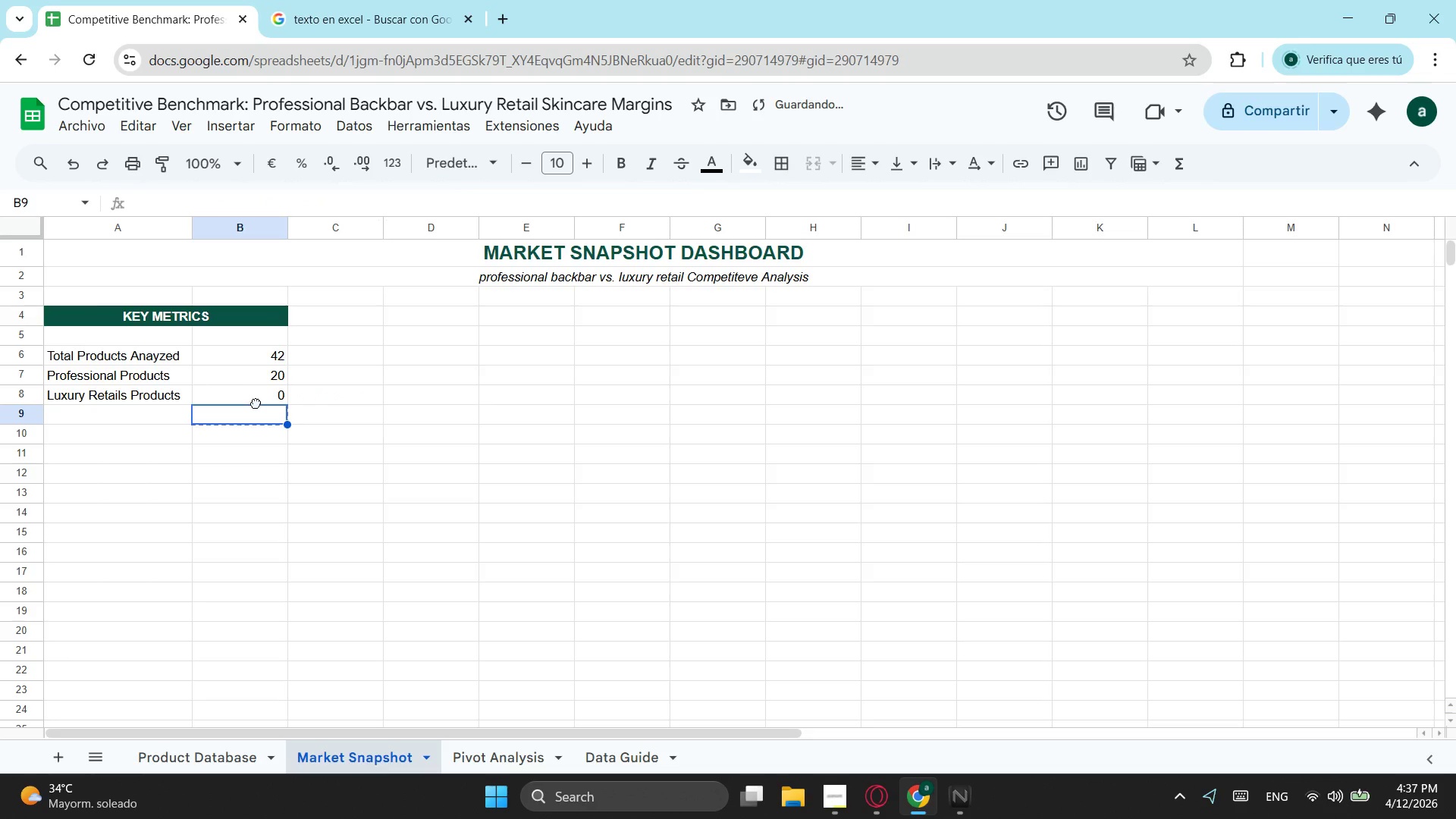 
left_click([256, 403])
 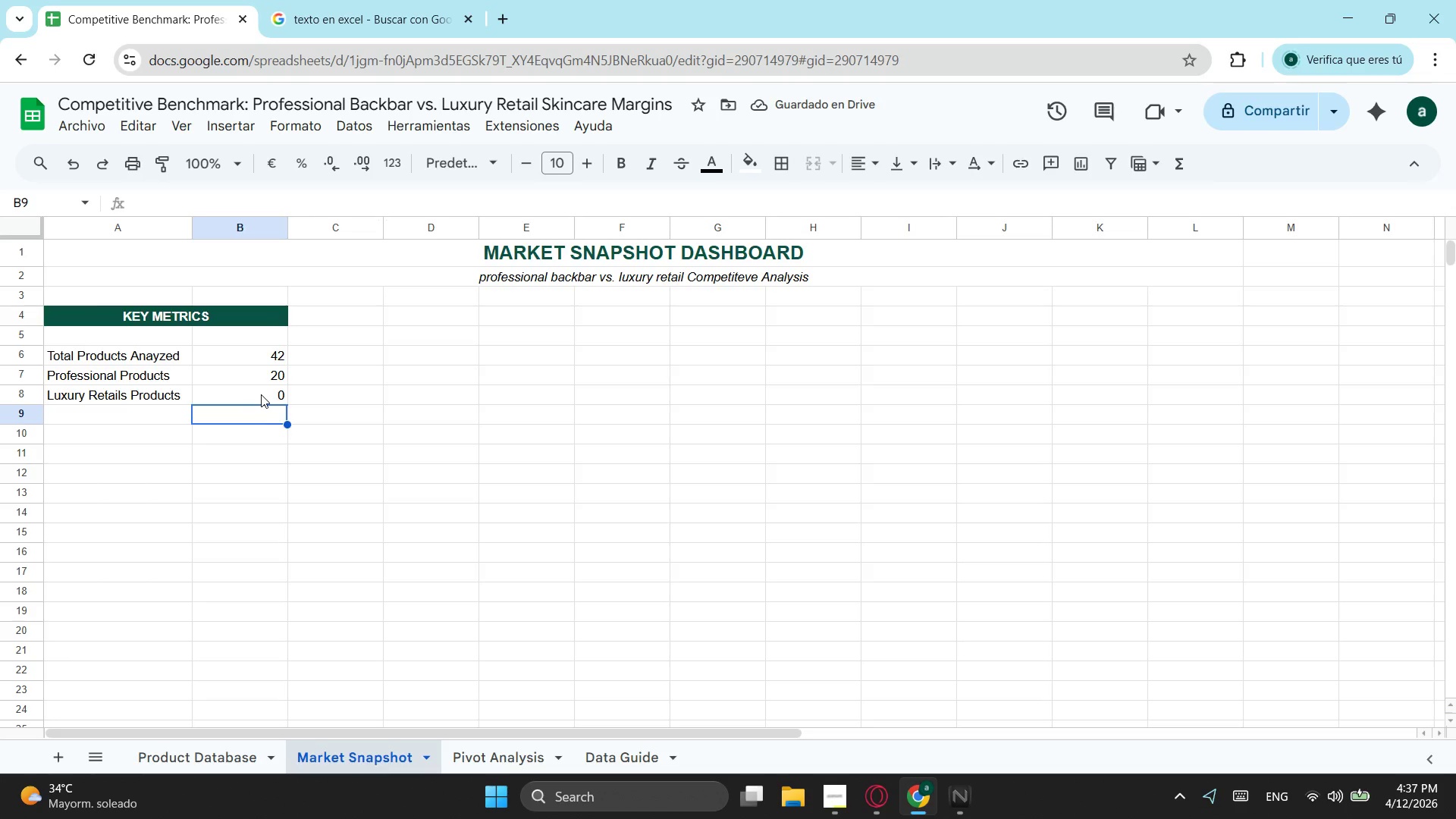 
left_click([261, 394])
 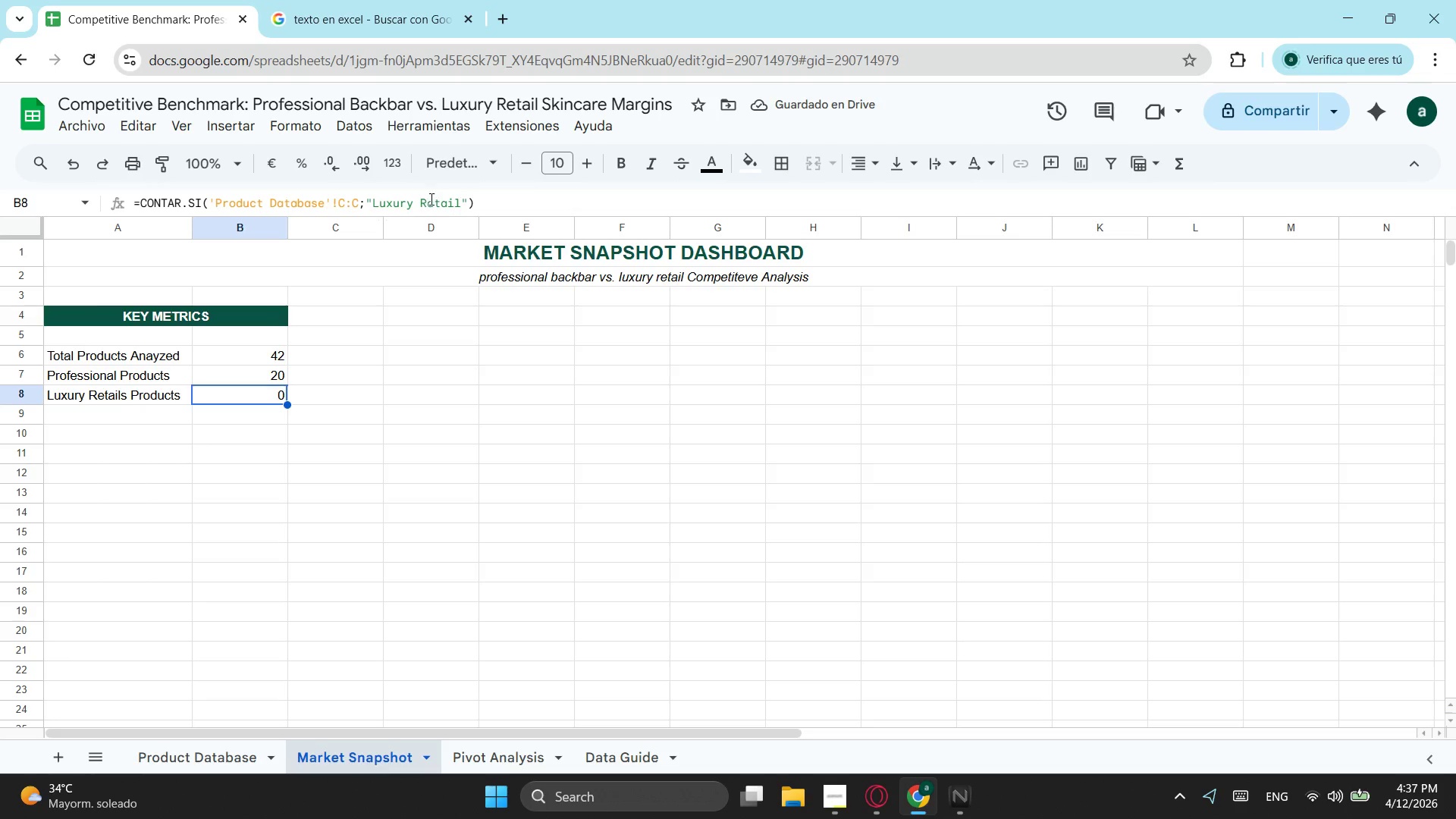 
left_click([438, 202])
 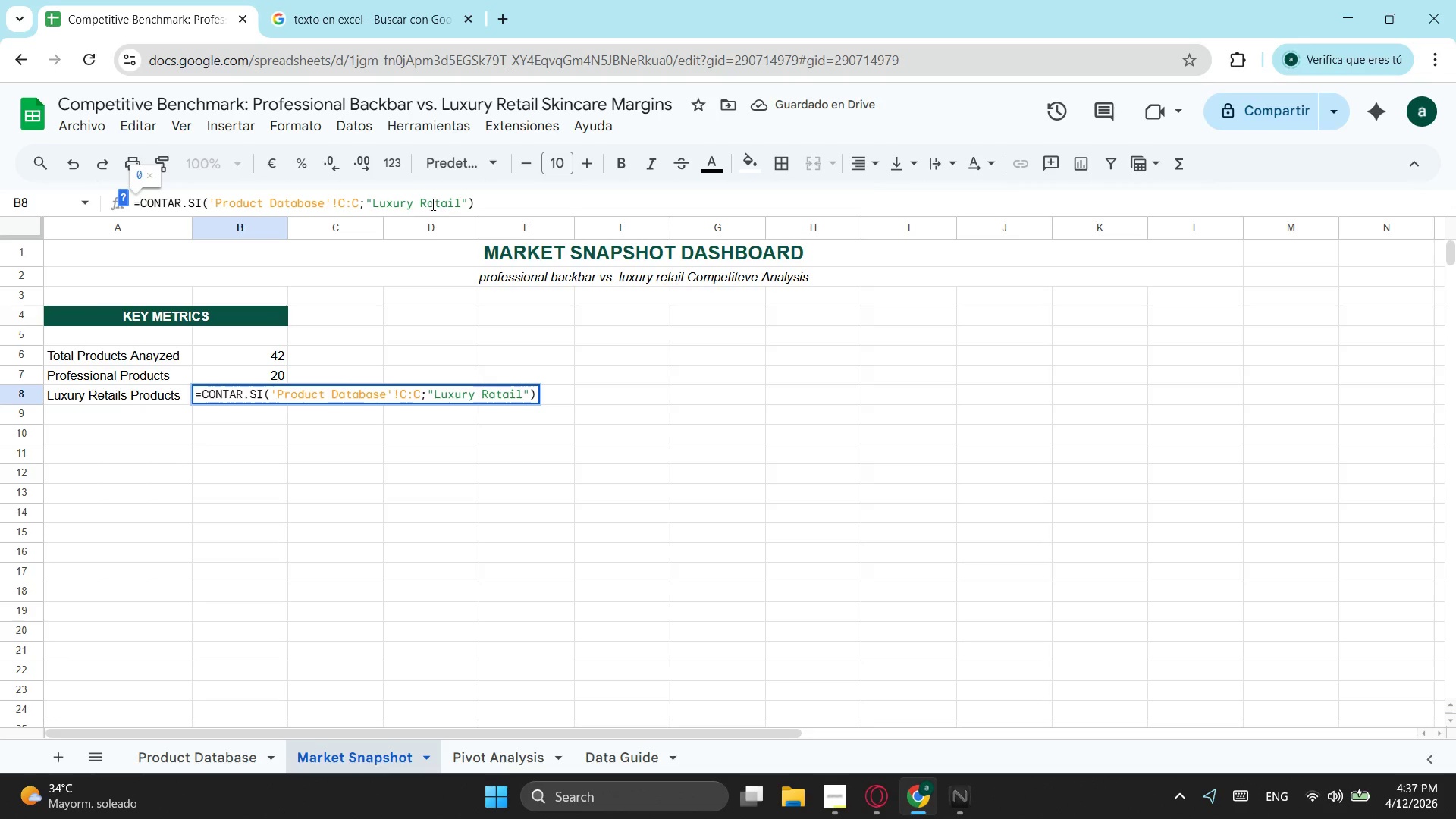 
left_click([431, 204])
 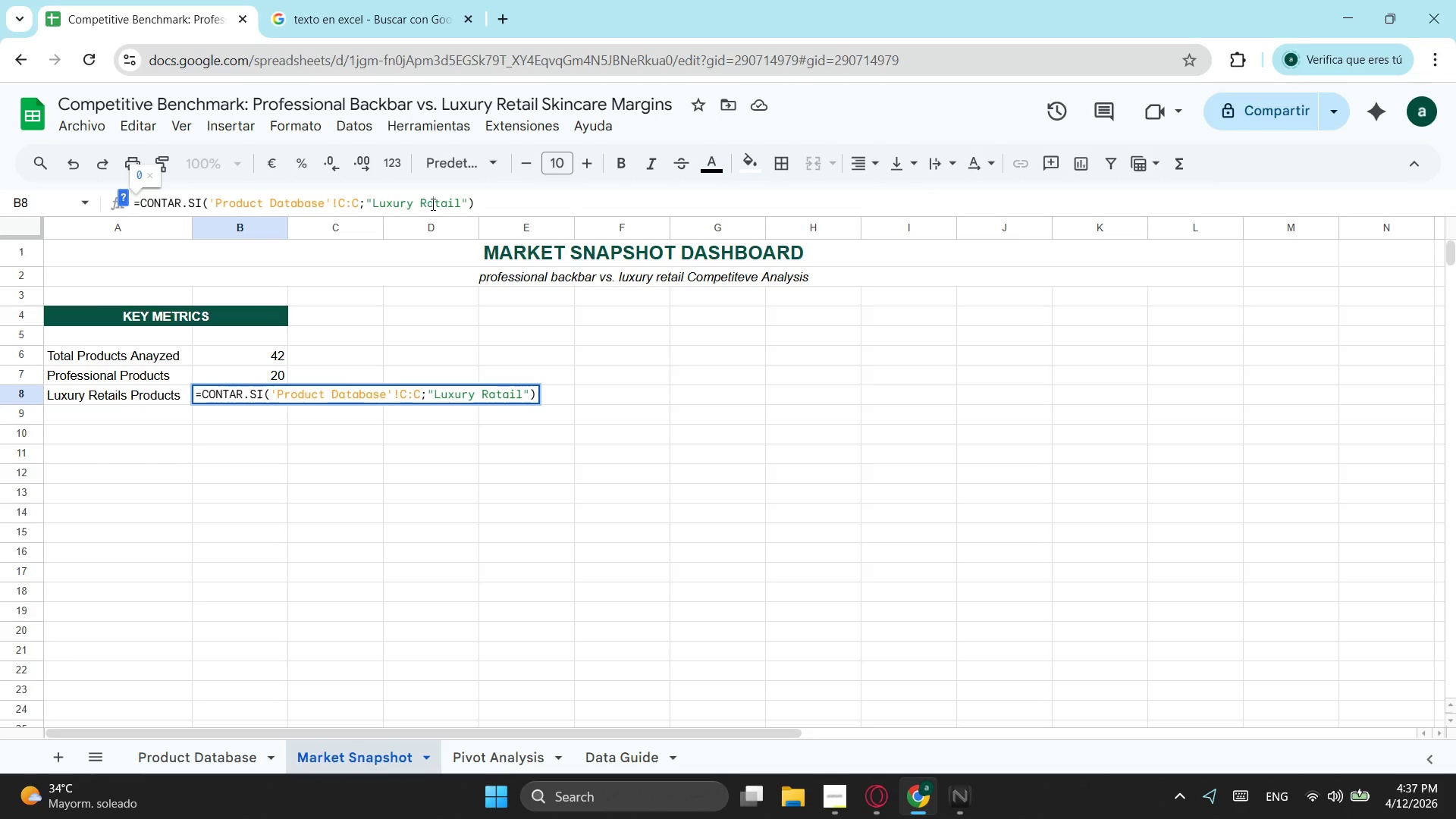 
key(Backspace)
 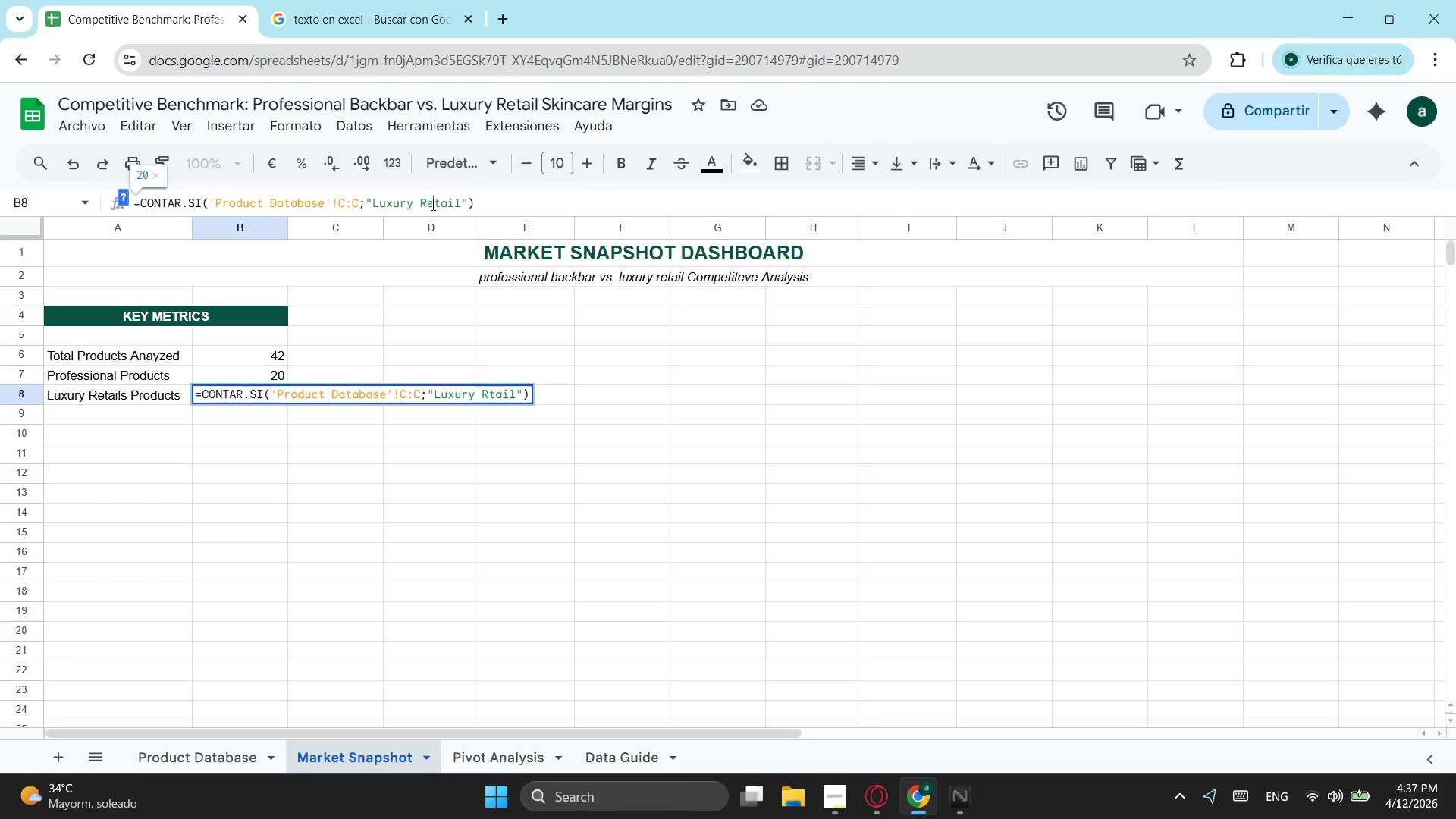 
key(E)
 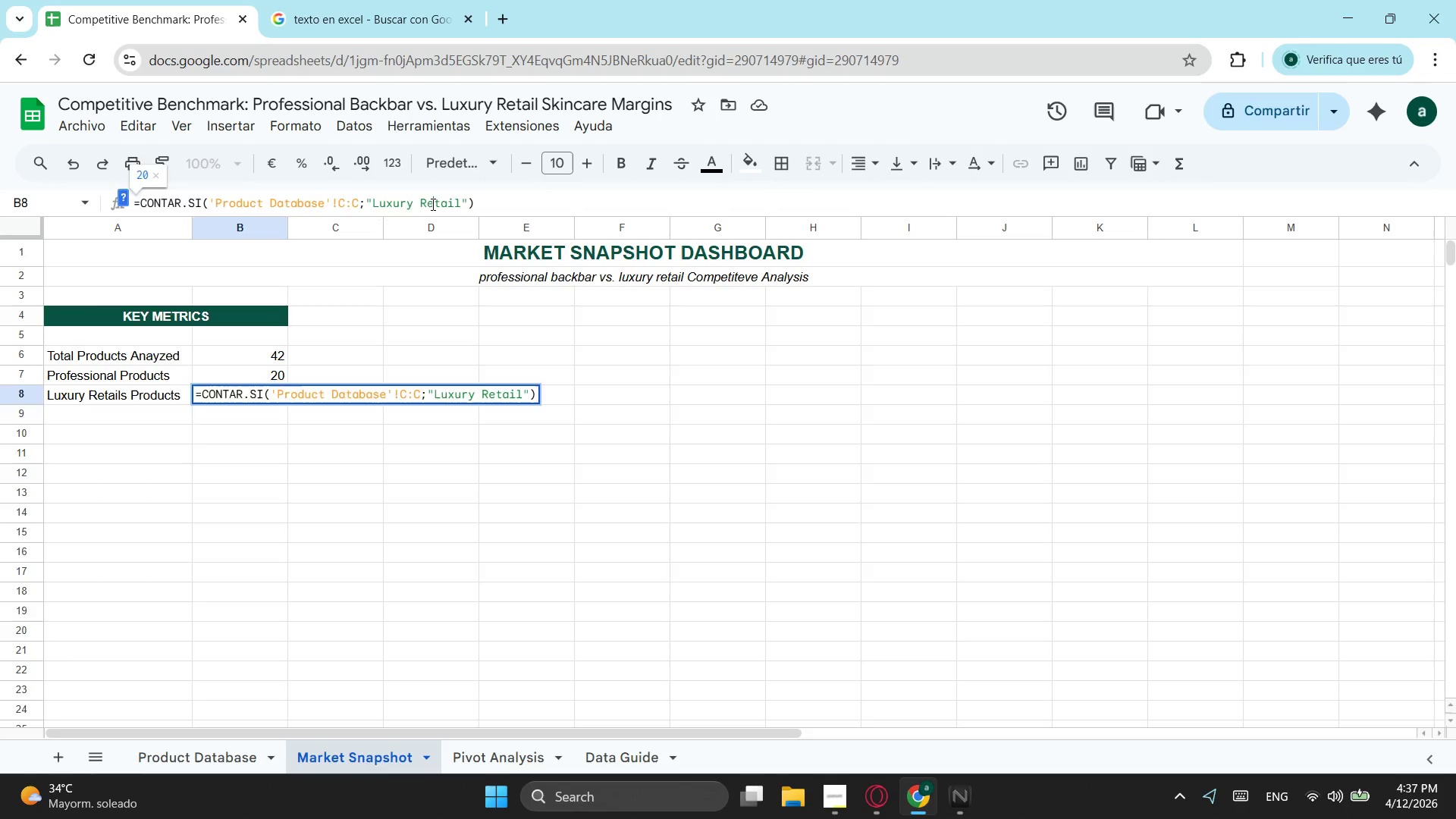 
key(Enter)
 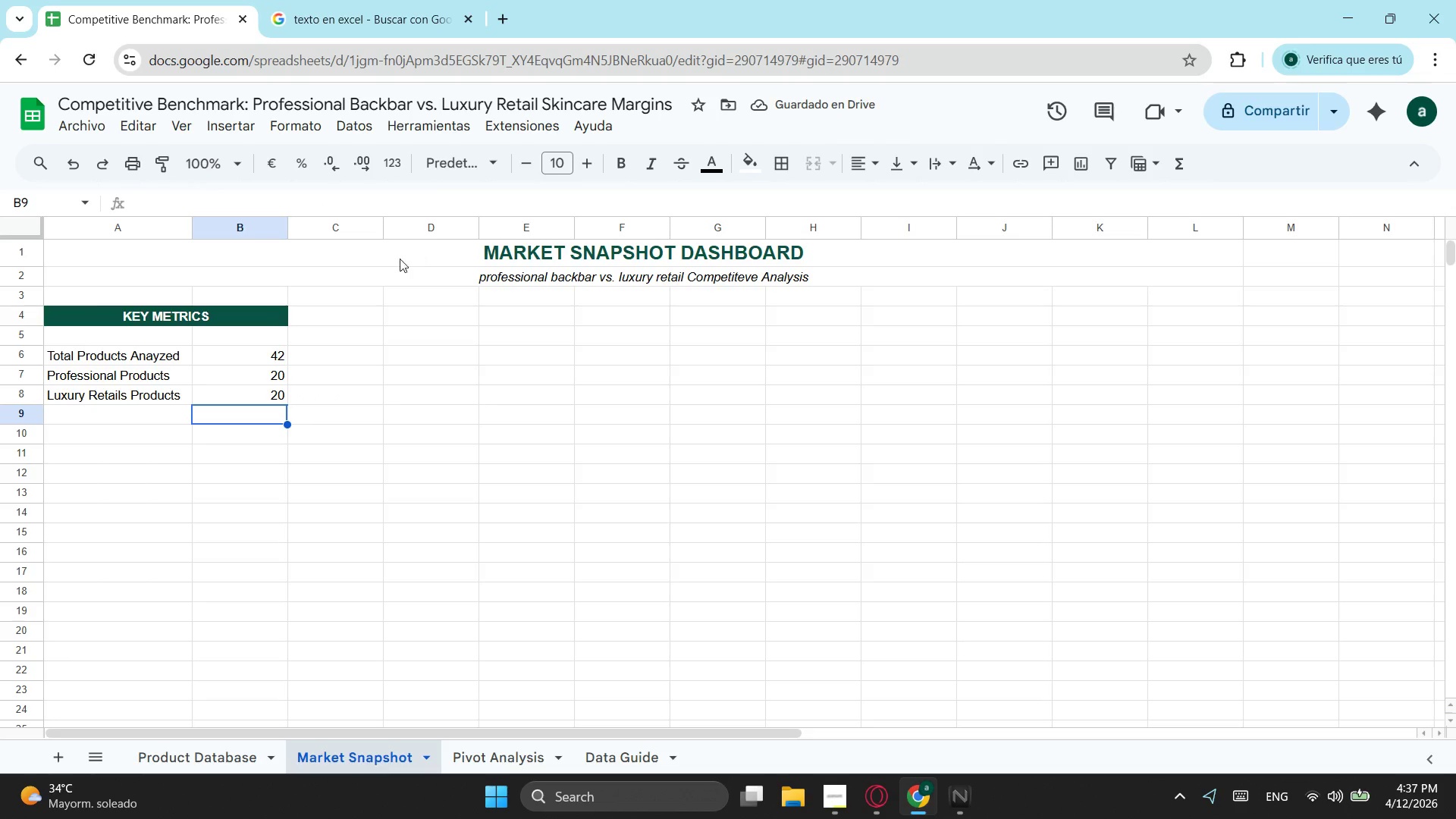 
wait(9.69)
 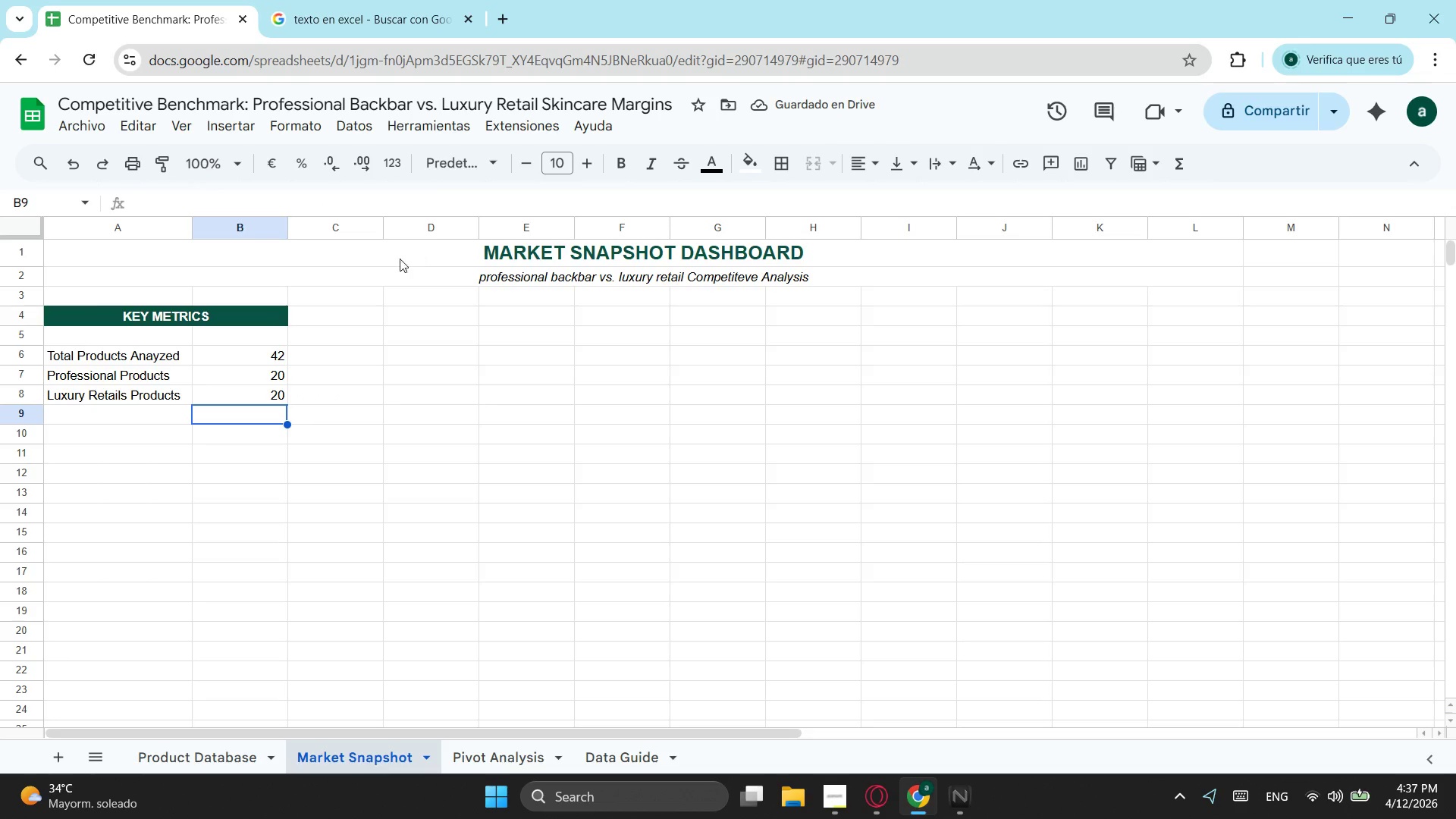 
left_click([80, 431])
 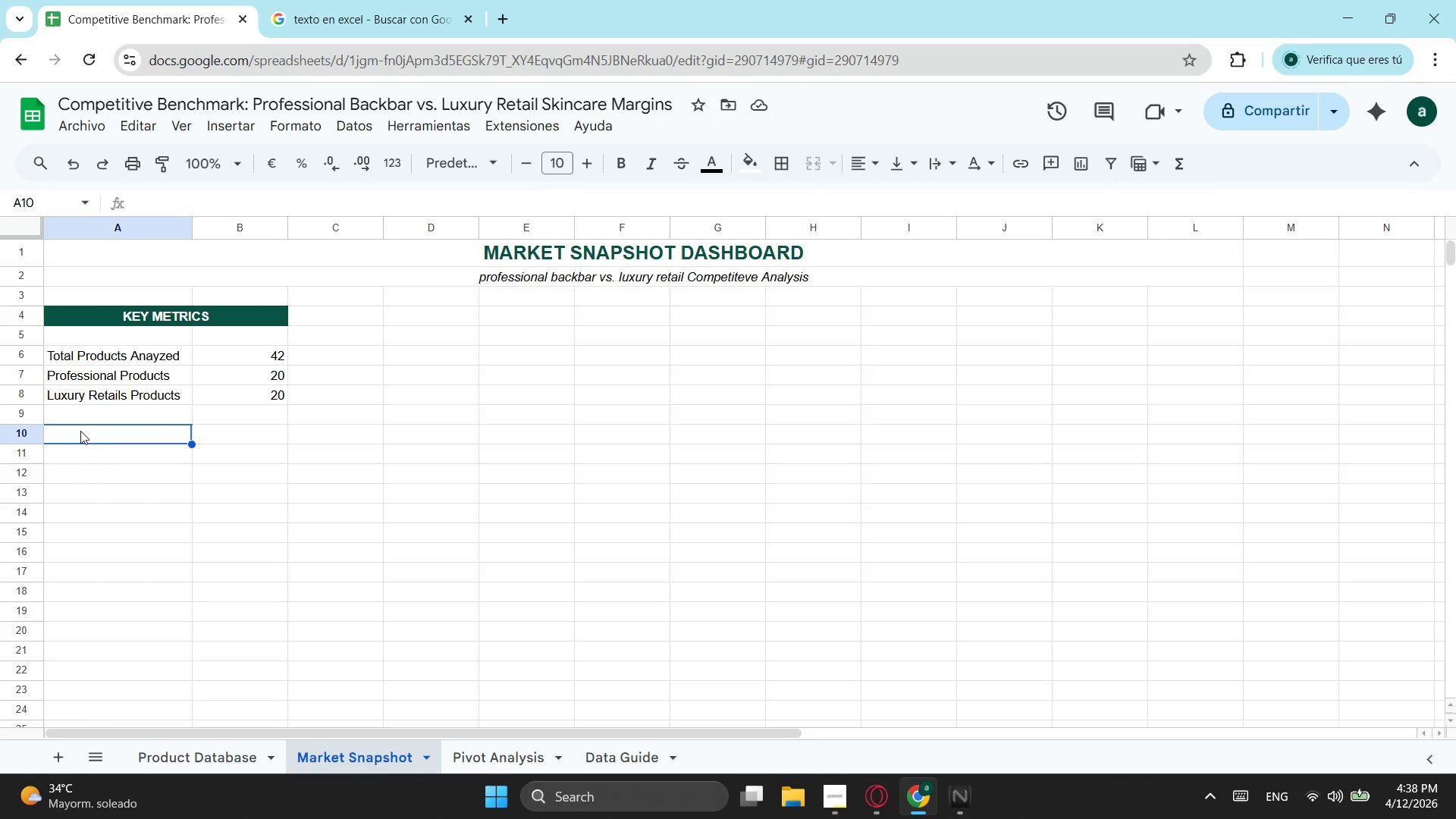 
type(Avg PR)
key(Backspace)
type(rice )
key(Backspace)
type(/mL)
 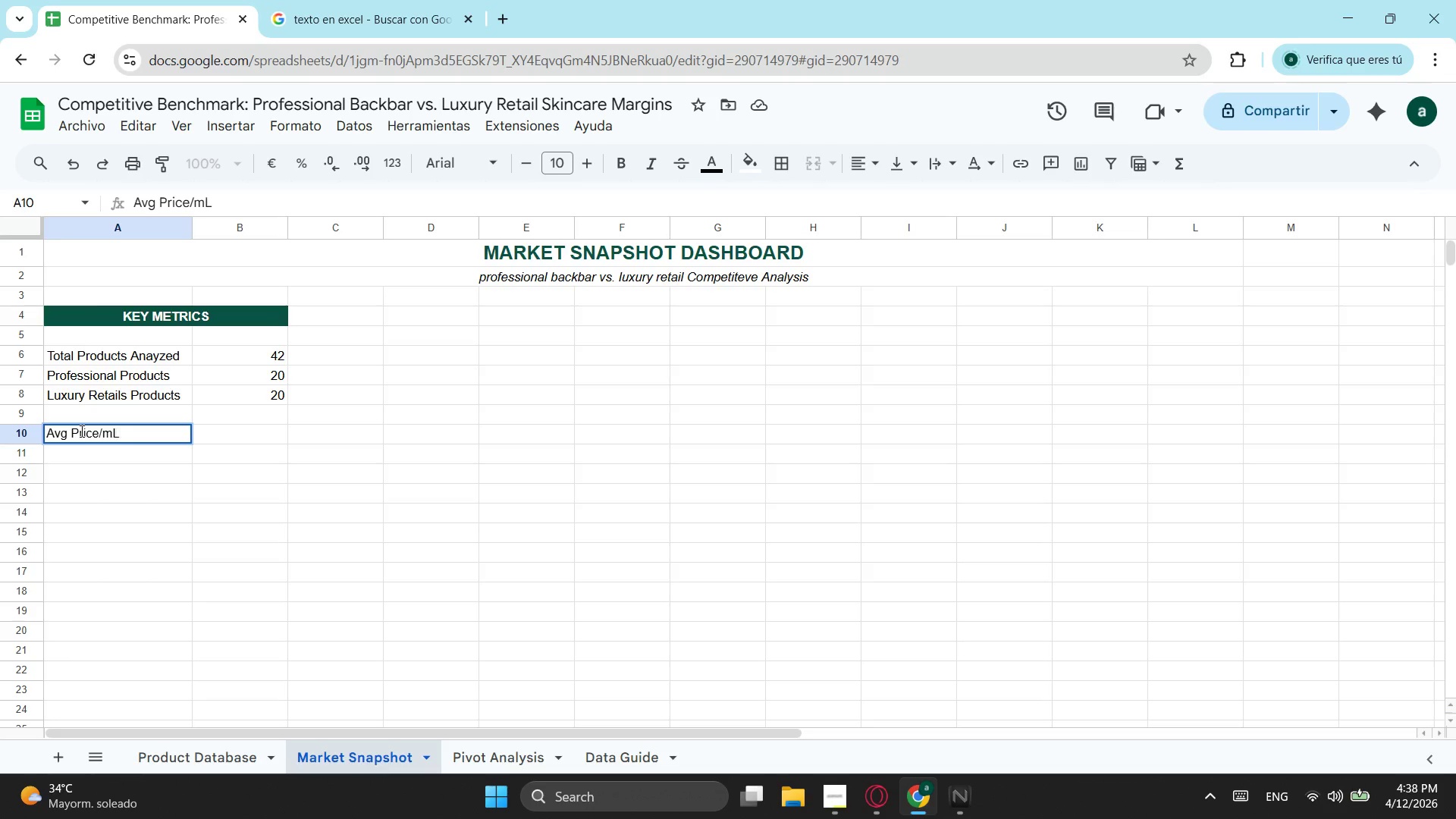 
wait(5.27)
 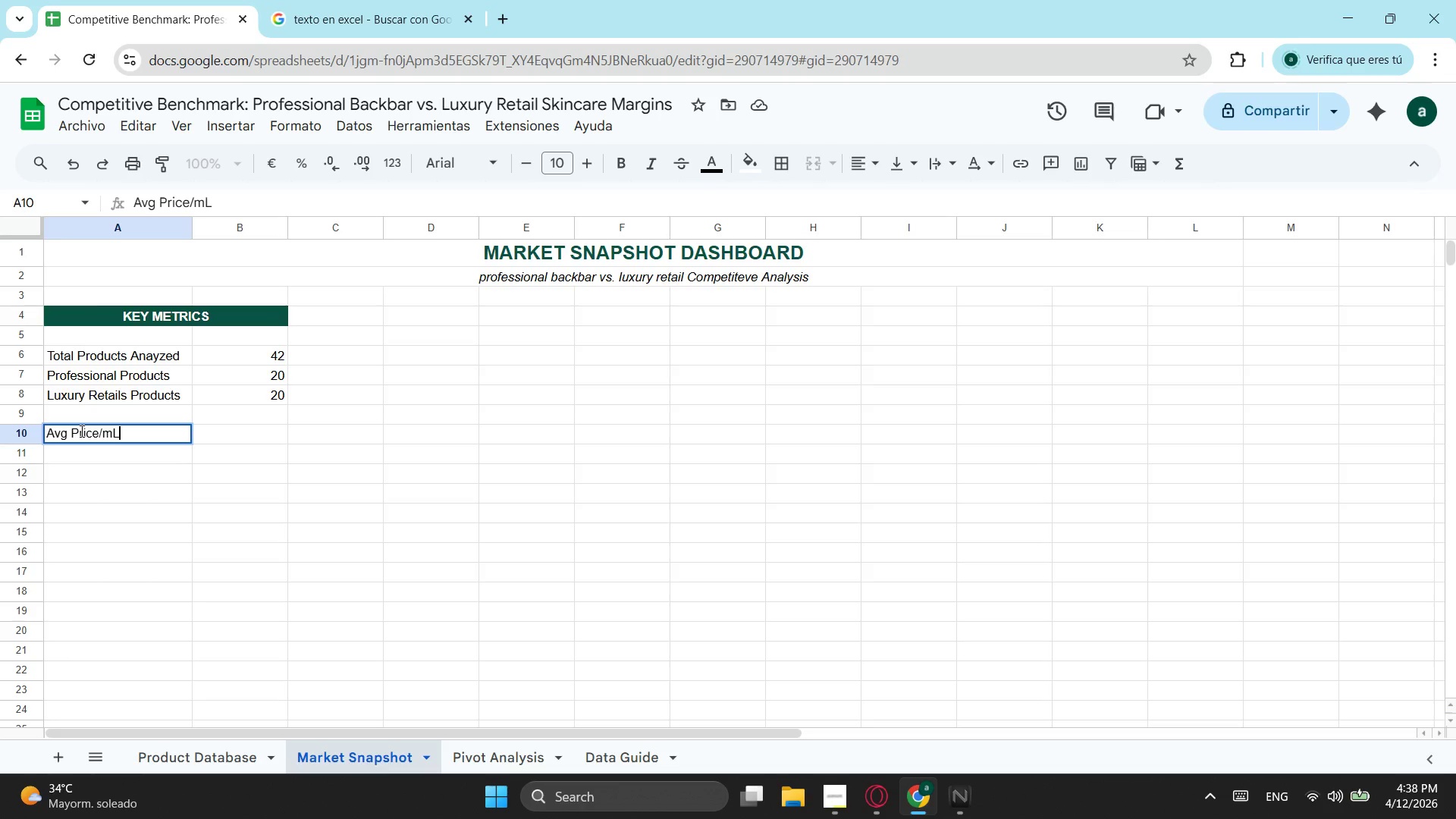 
type( PRo)
key(Backspace)
key(Backspace)
type(rofessional)
key(Tab)
 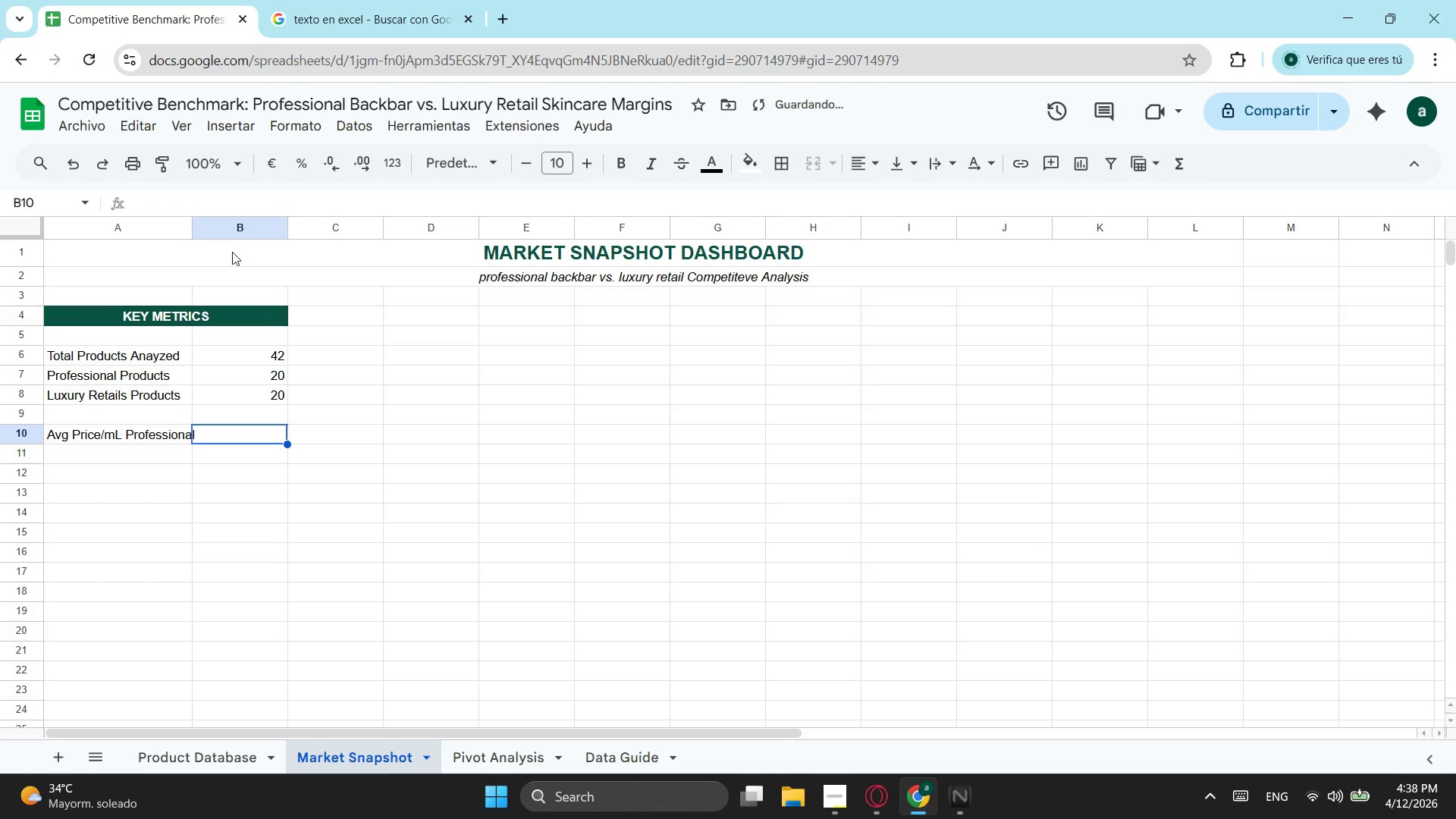 
left_click_drag(start_coordinate=[193, 224], to_coordinate=[197, 224])
 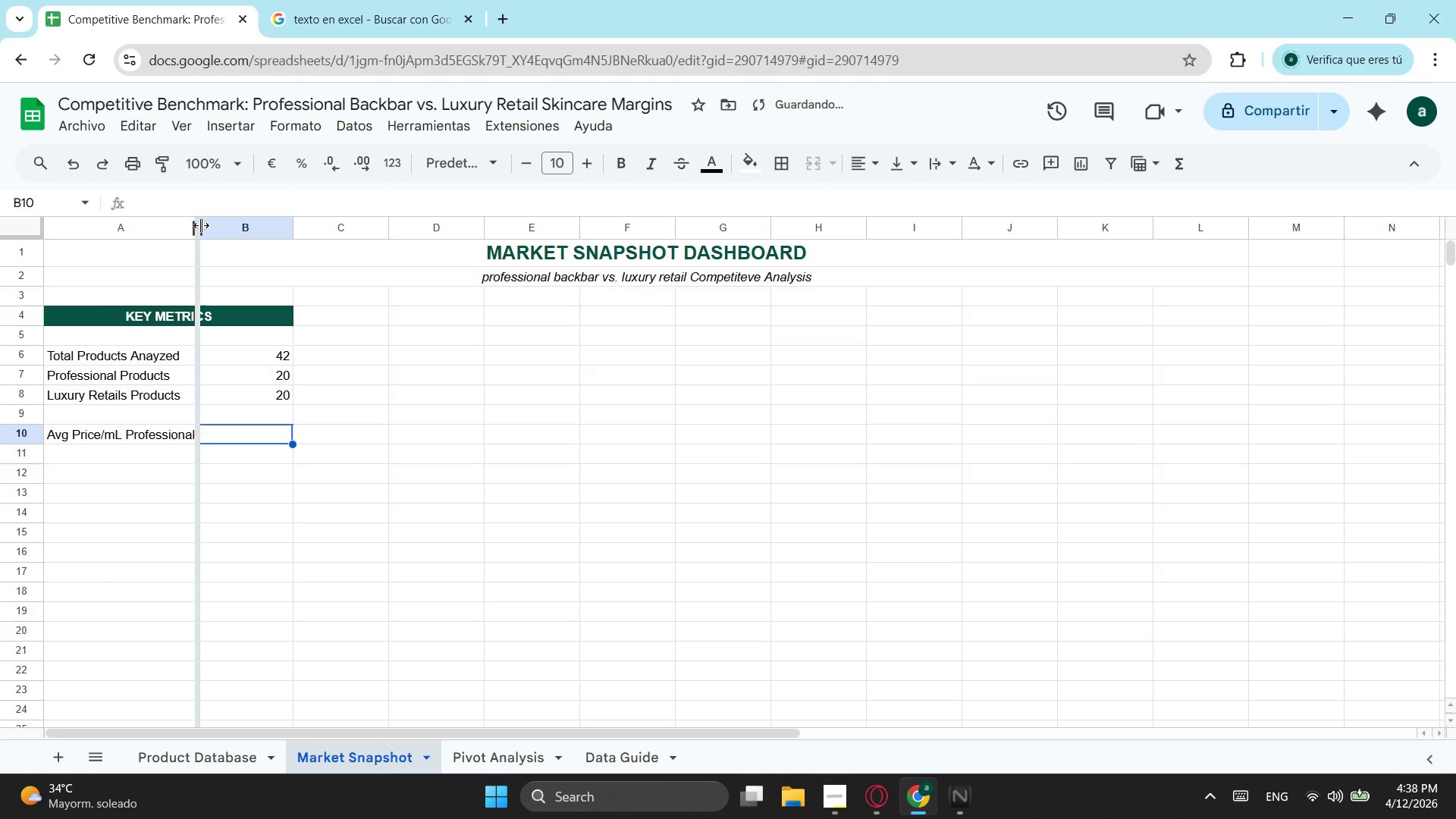 
left_click_drag(start_coordinate=[197, 224], to_coordinate=[205, 228])
 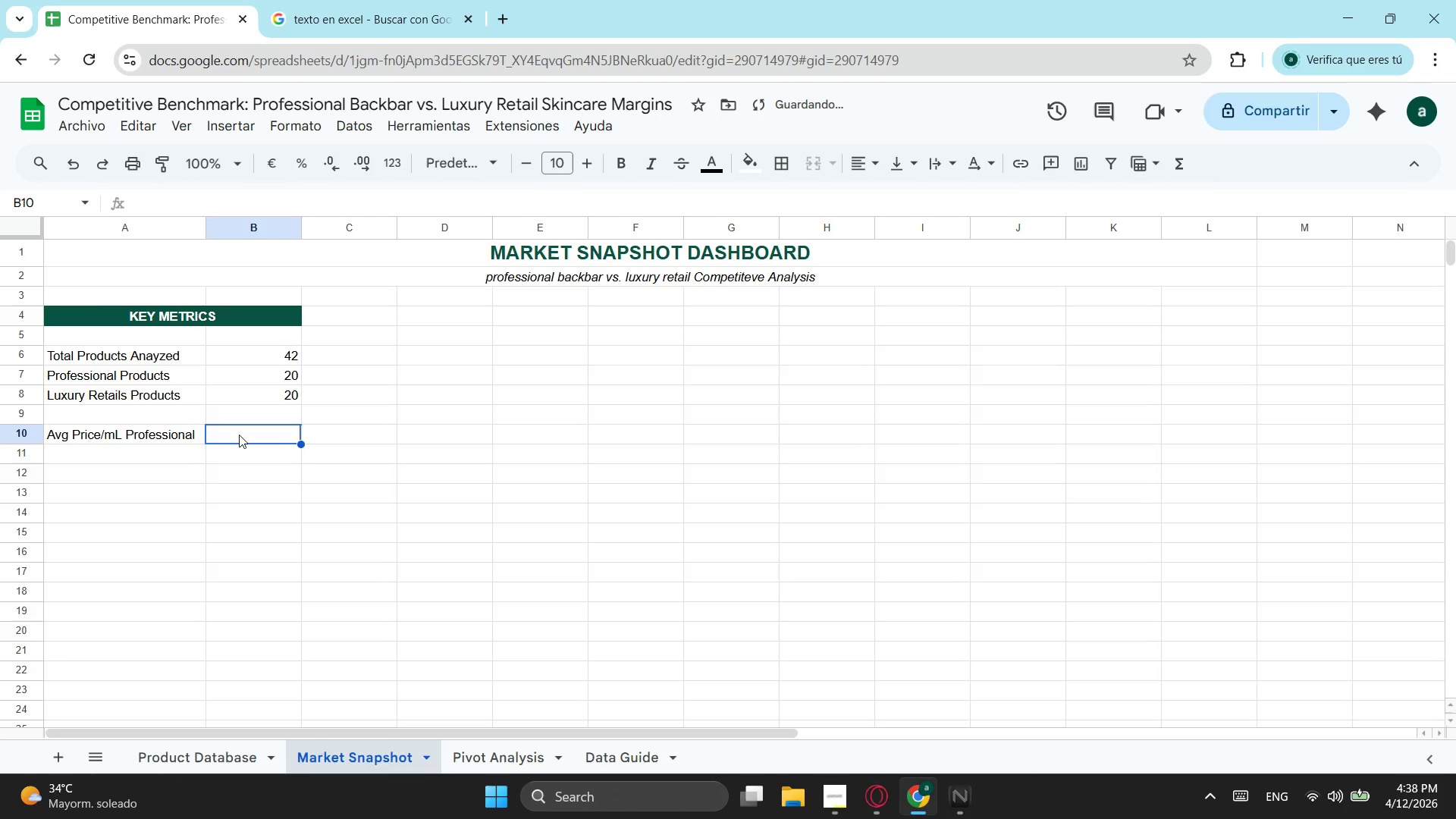 
left_click([239, 435])
 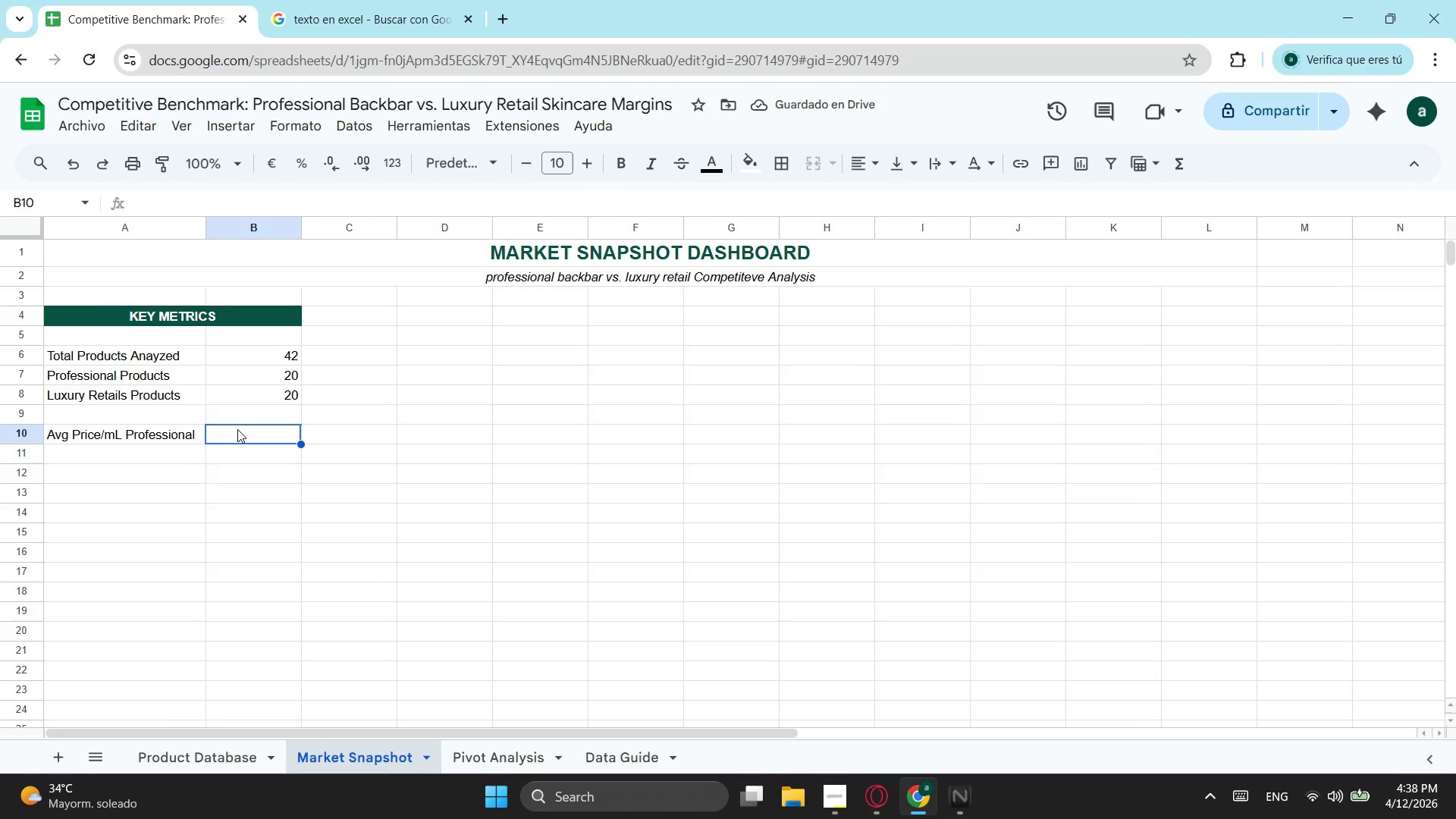 
wait(9.2)
 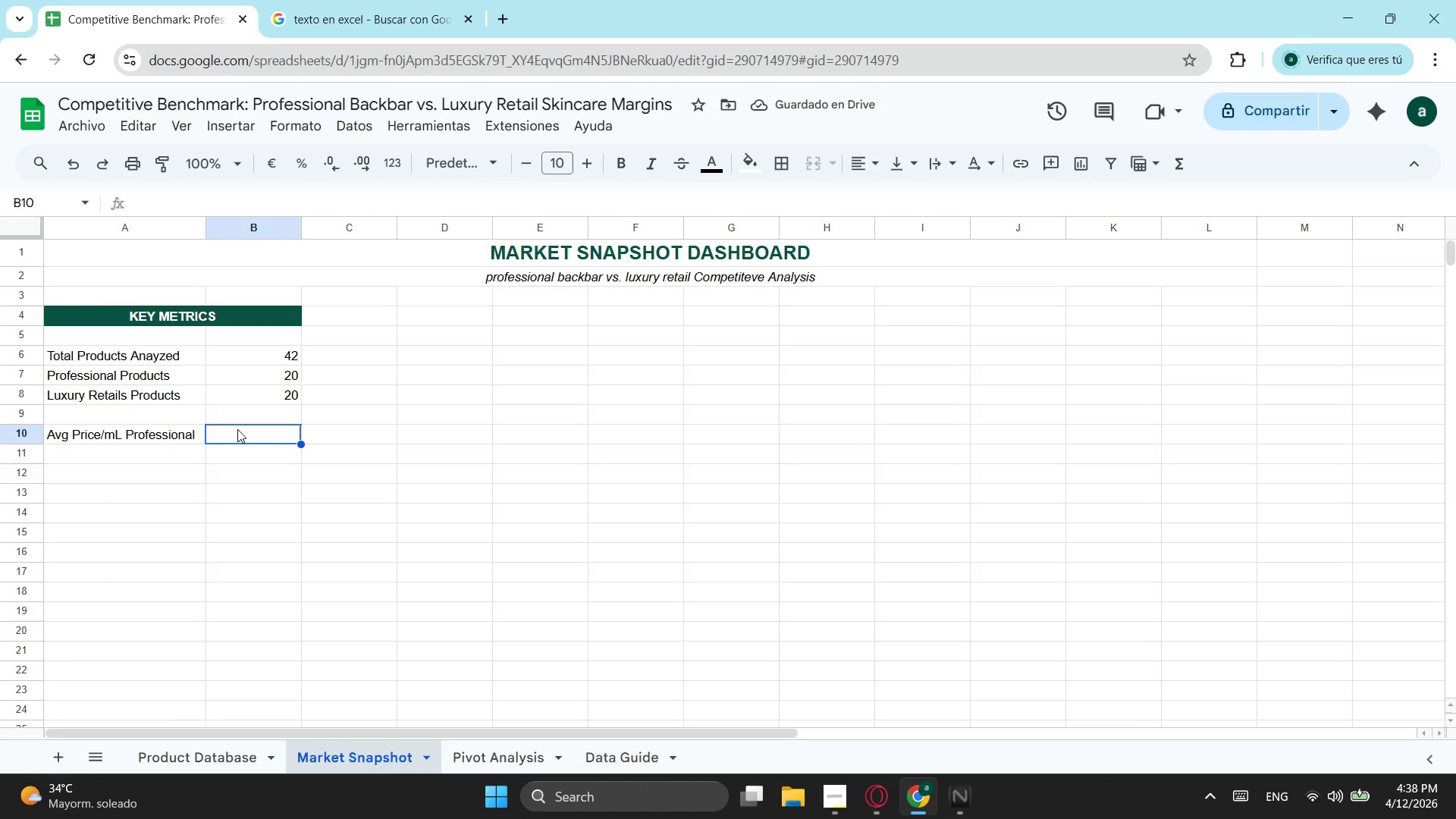 
left_click_drag(start_coordinate=[337, 200], to_coordinate=[210, 206])
 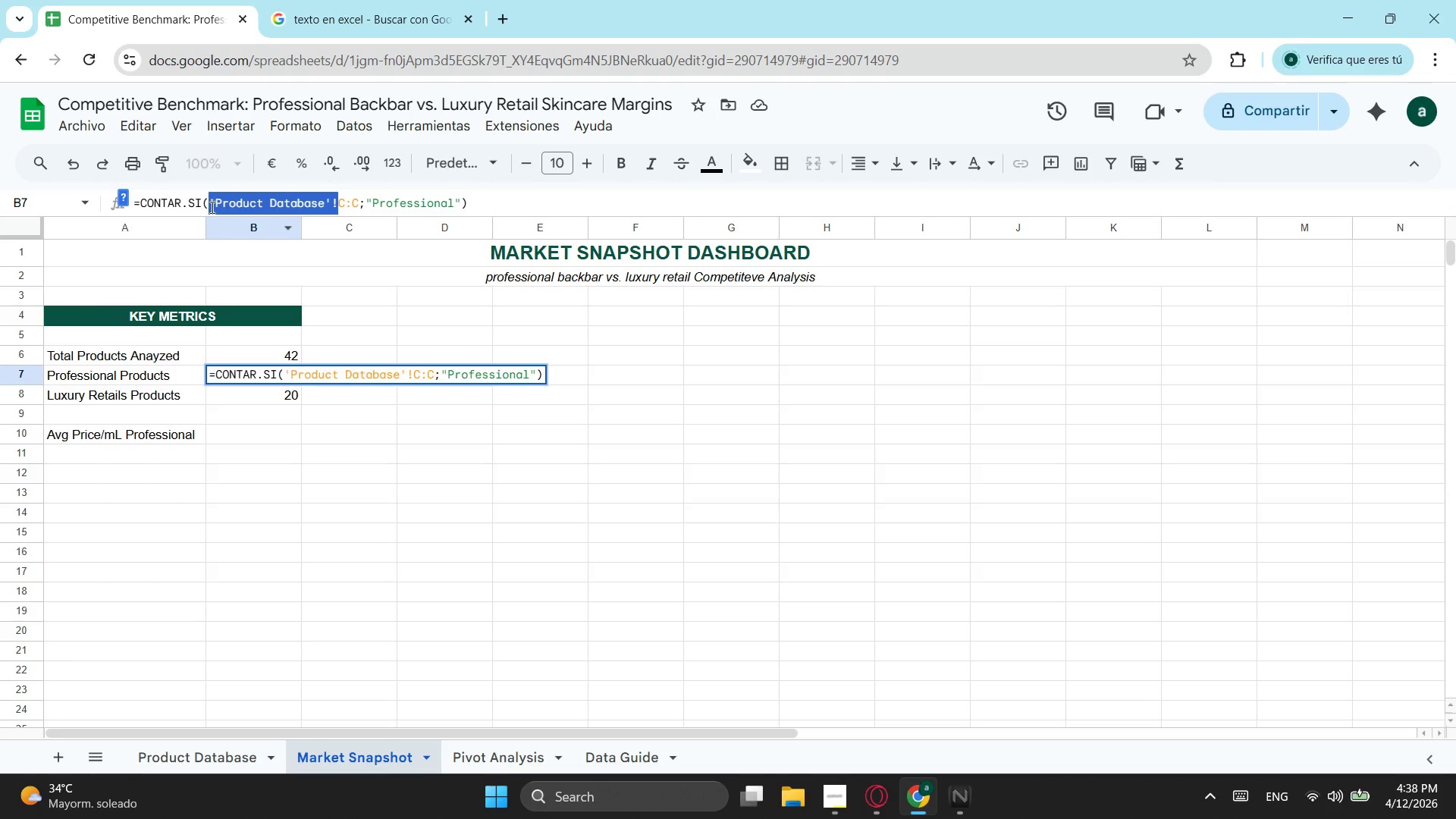 
key(Control+ControlLeft)
 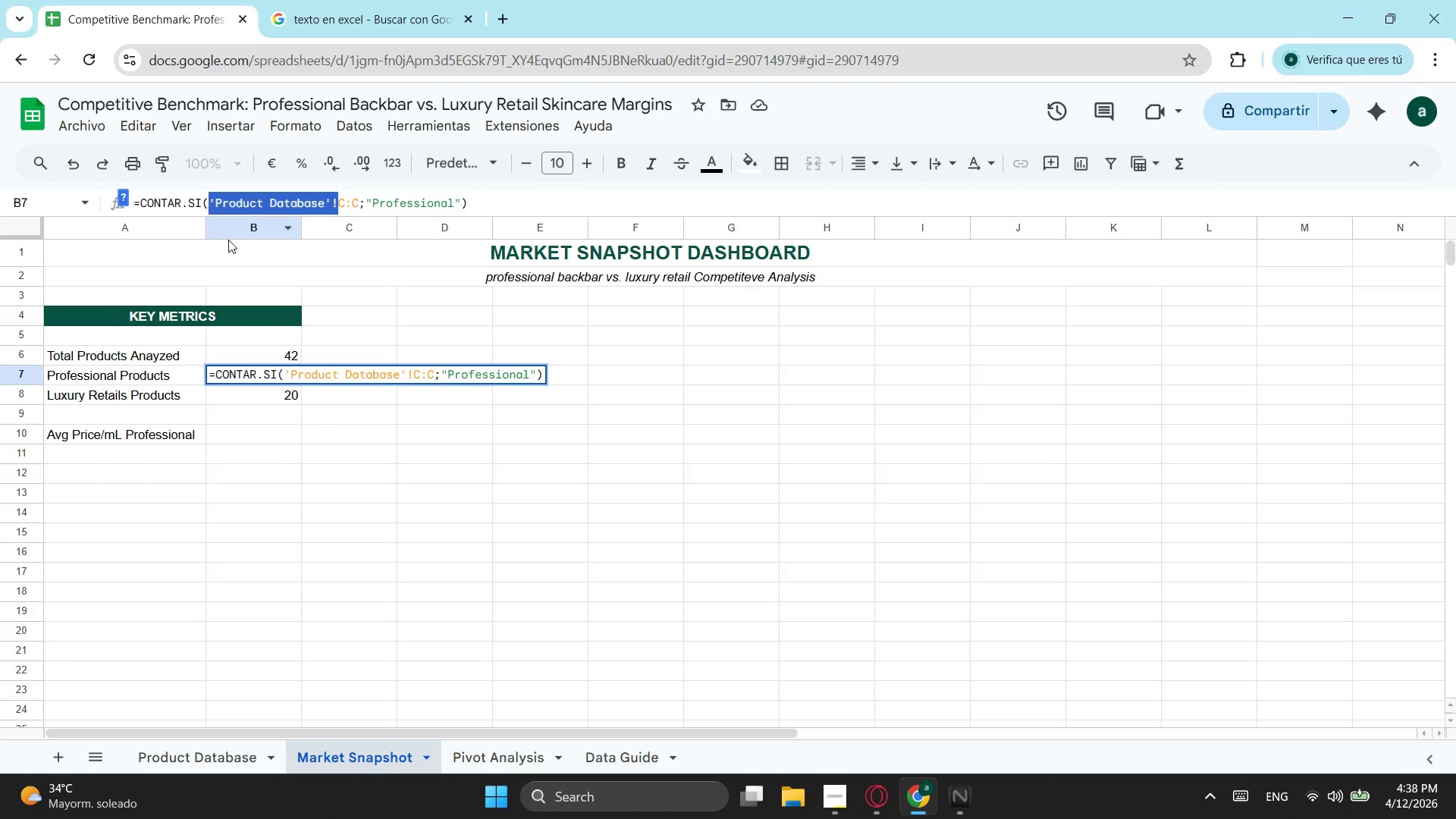 
key(Control+C)
 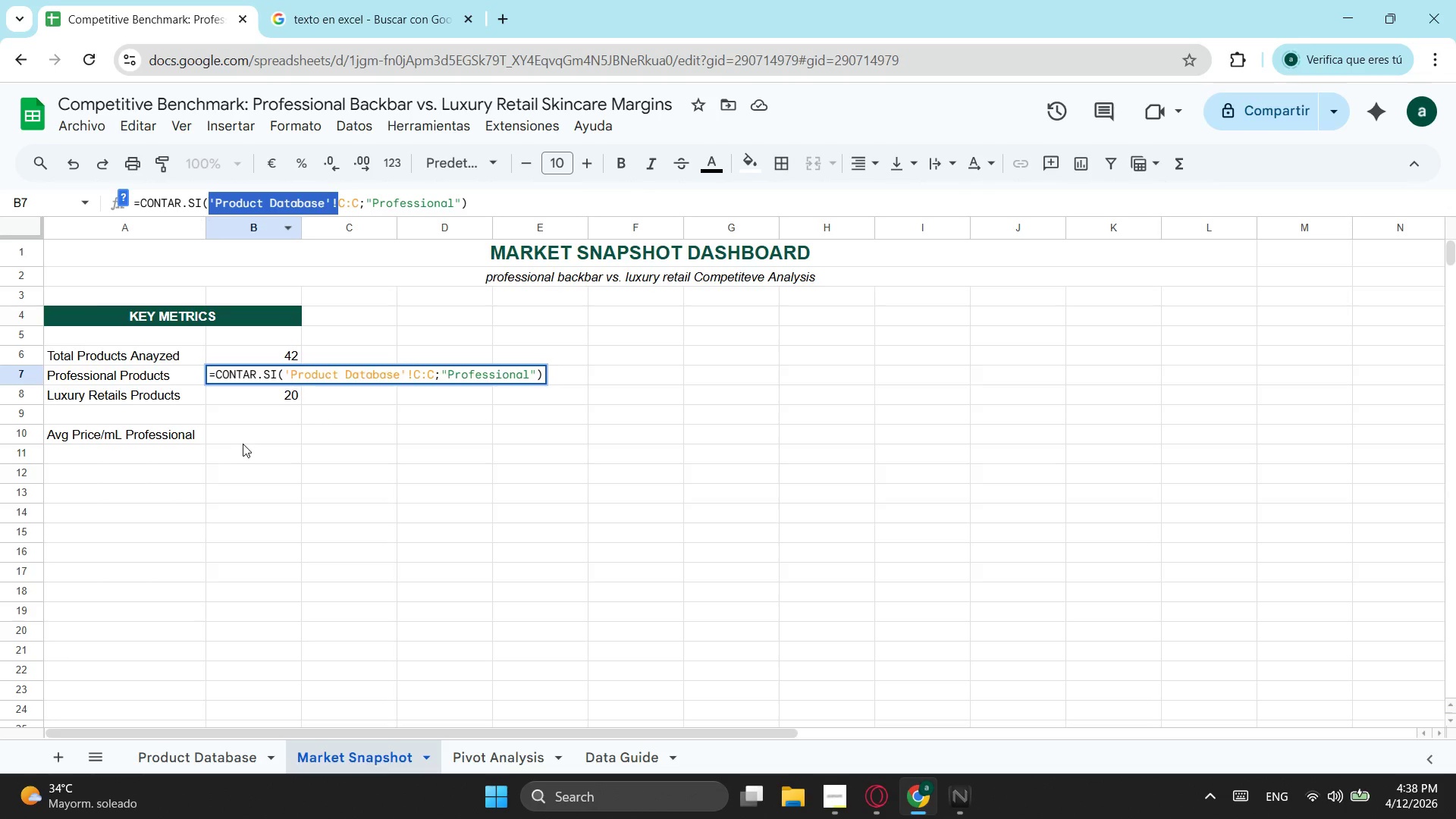 
left_click([244, 440])
 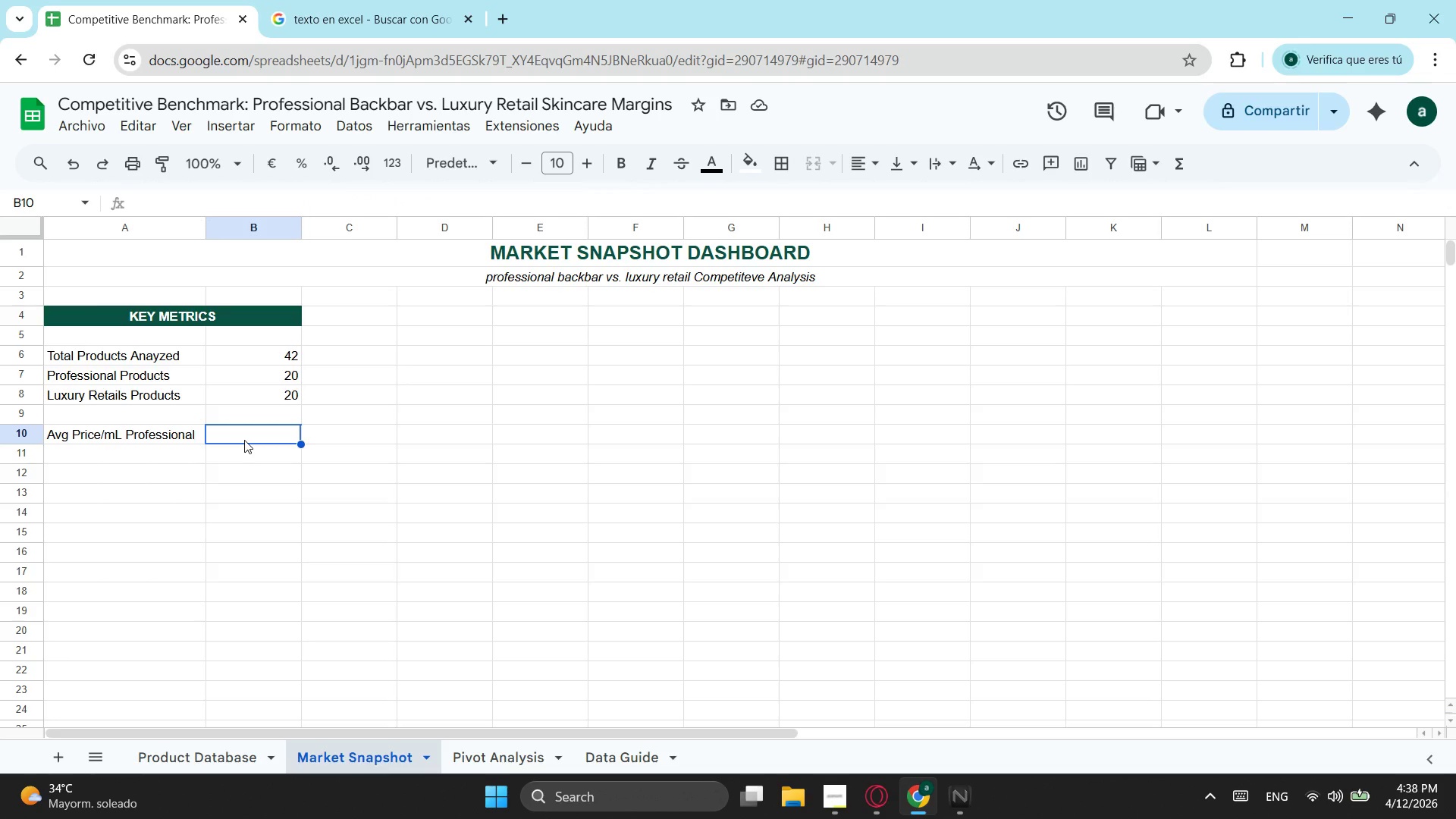 
type(prome=promedio.c)
key(Backspace)
type(s)
key(Tab)
 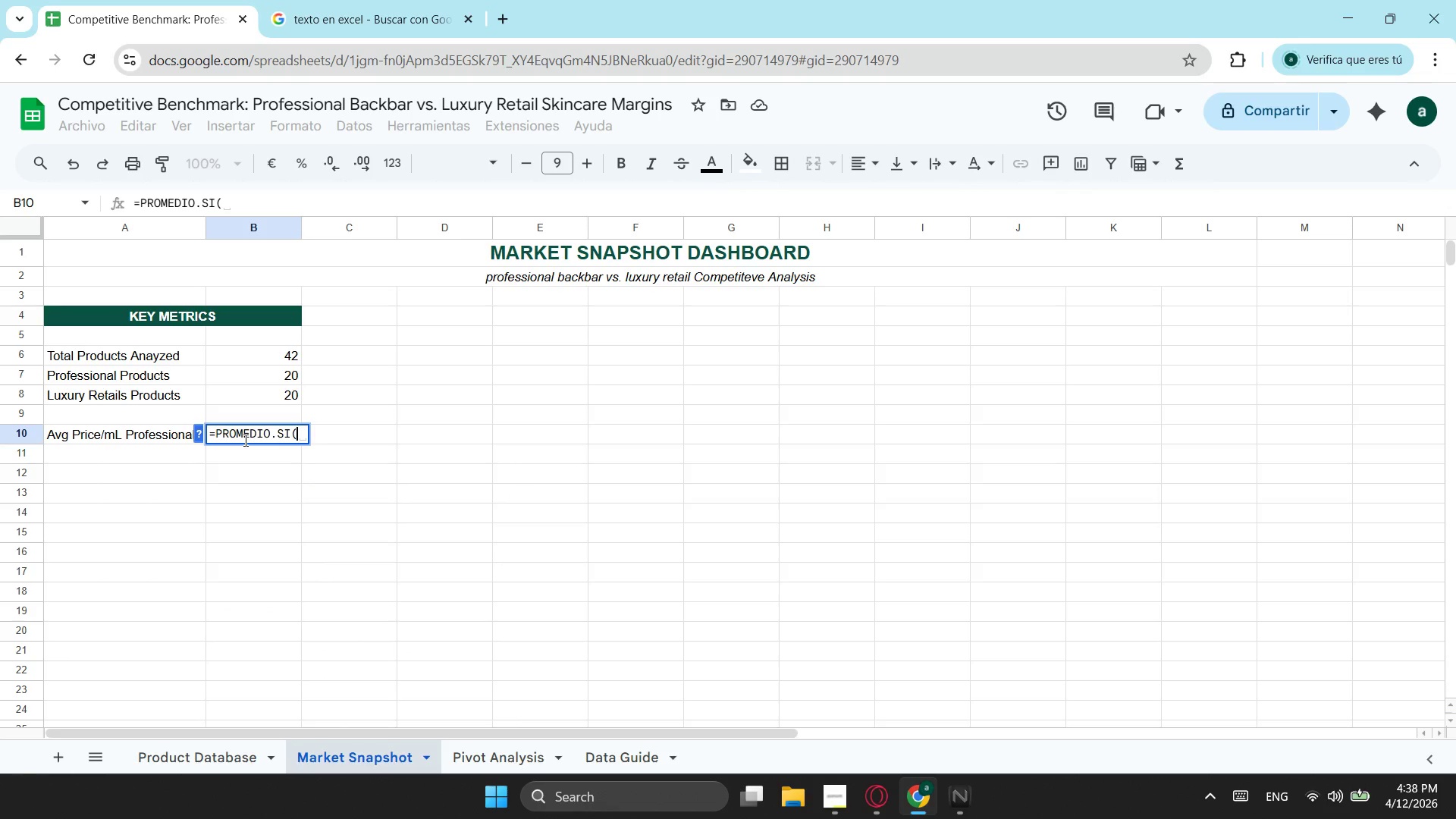 
key(Control+ControlLeft)
 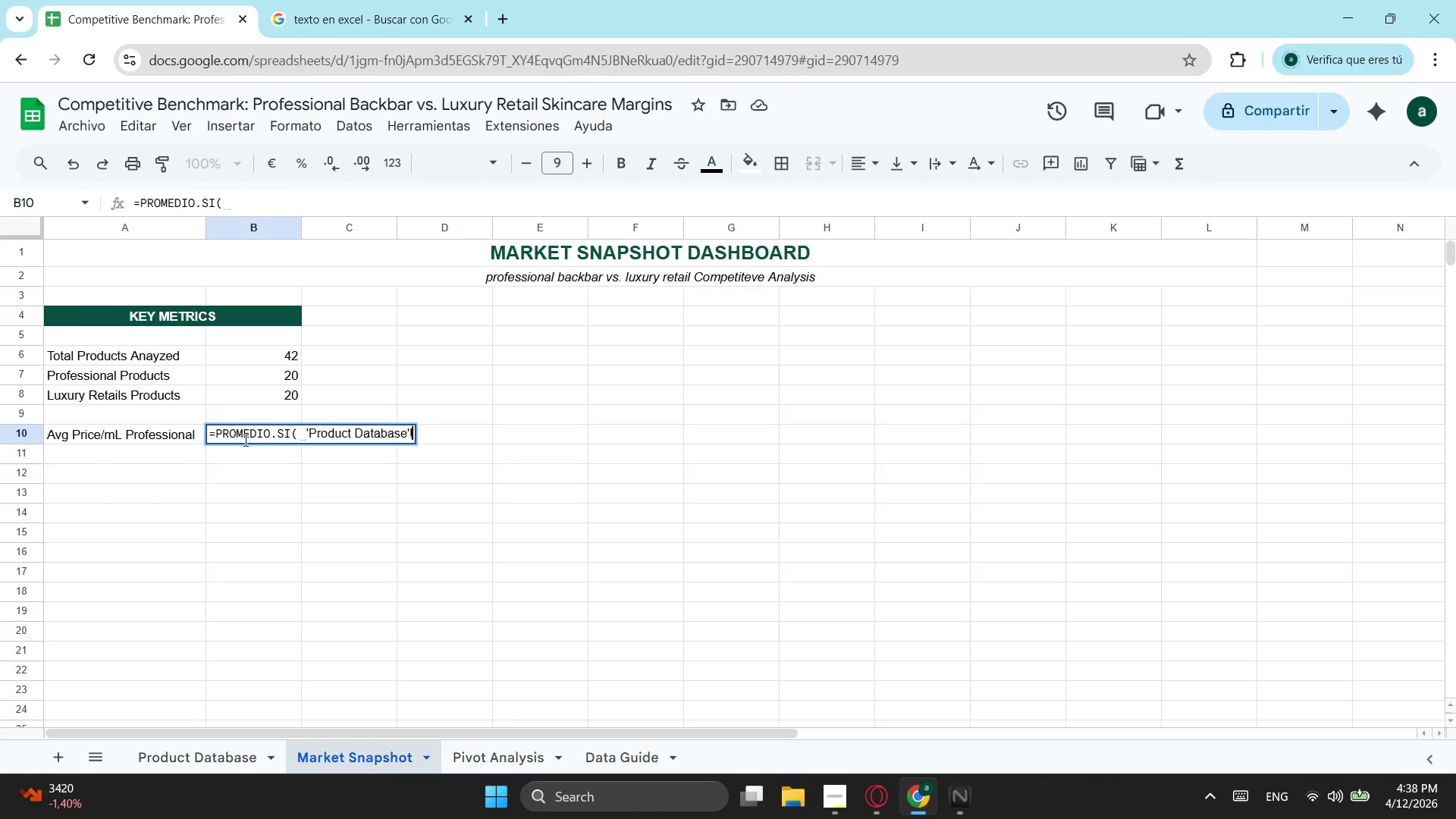 
key(Control+V)
 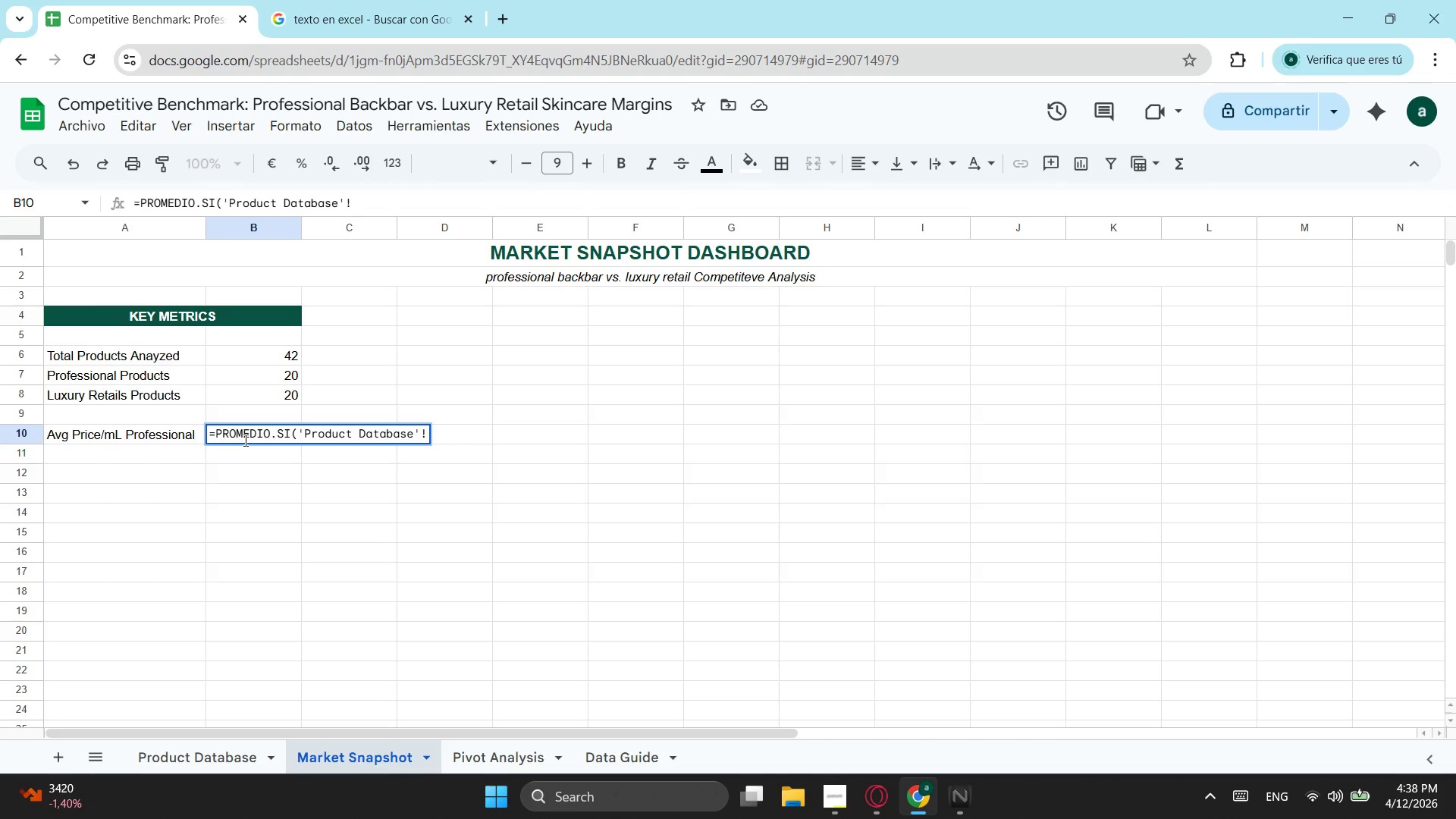 
key(C)
 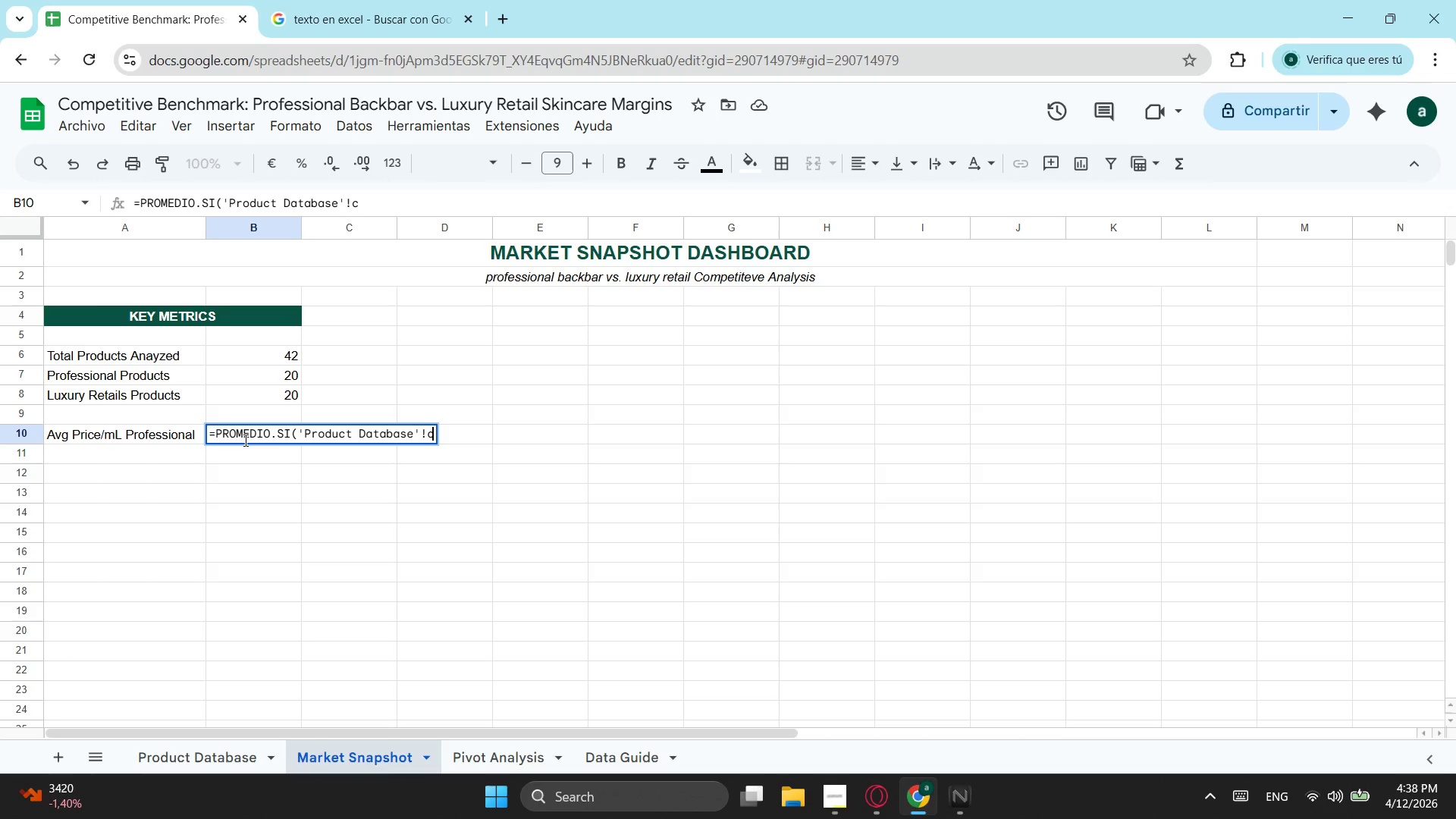 
key(Shift+Semicolon)
 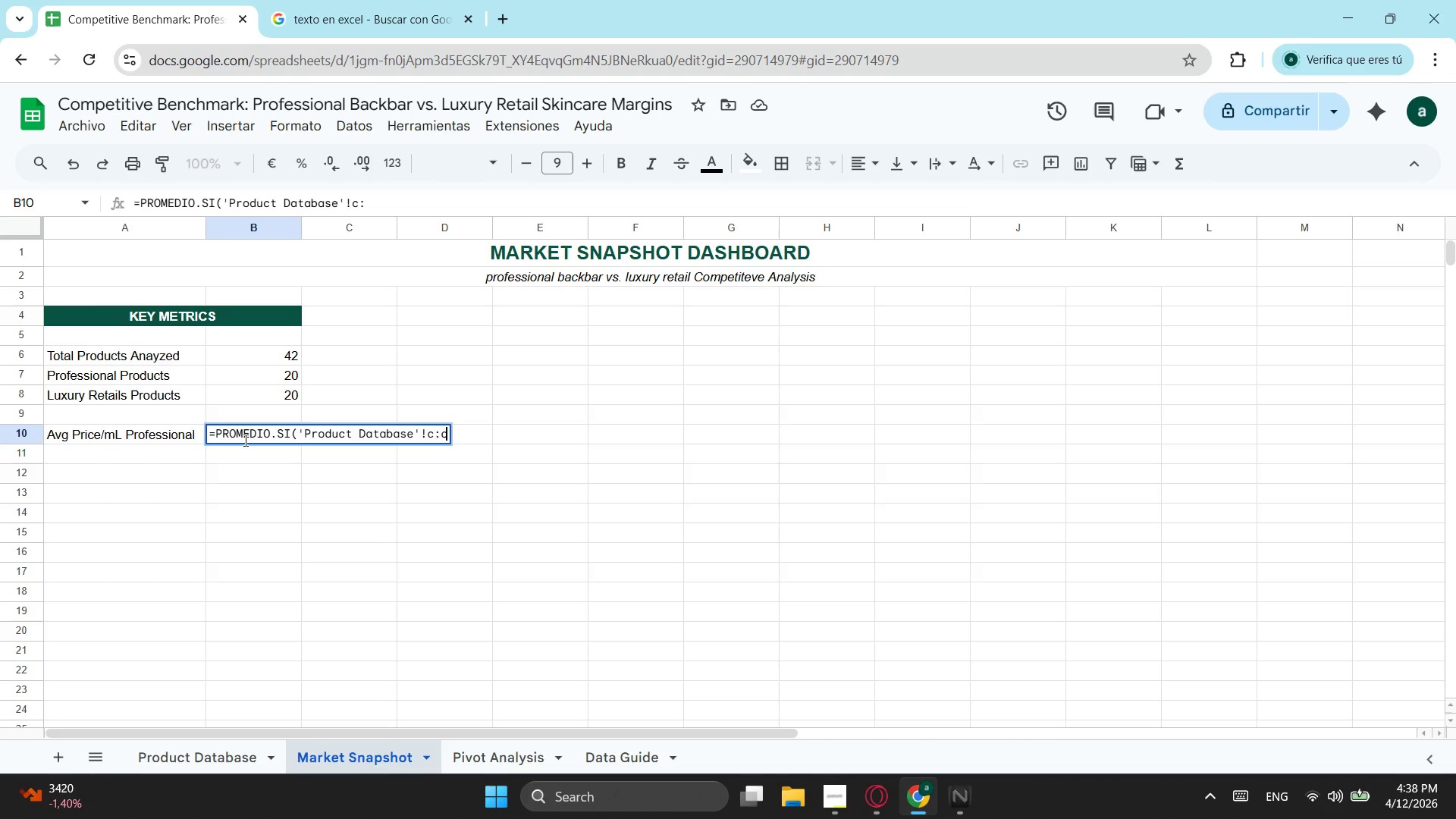 
key(C)
 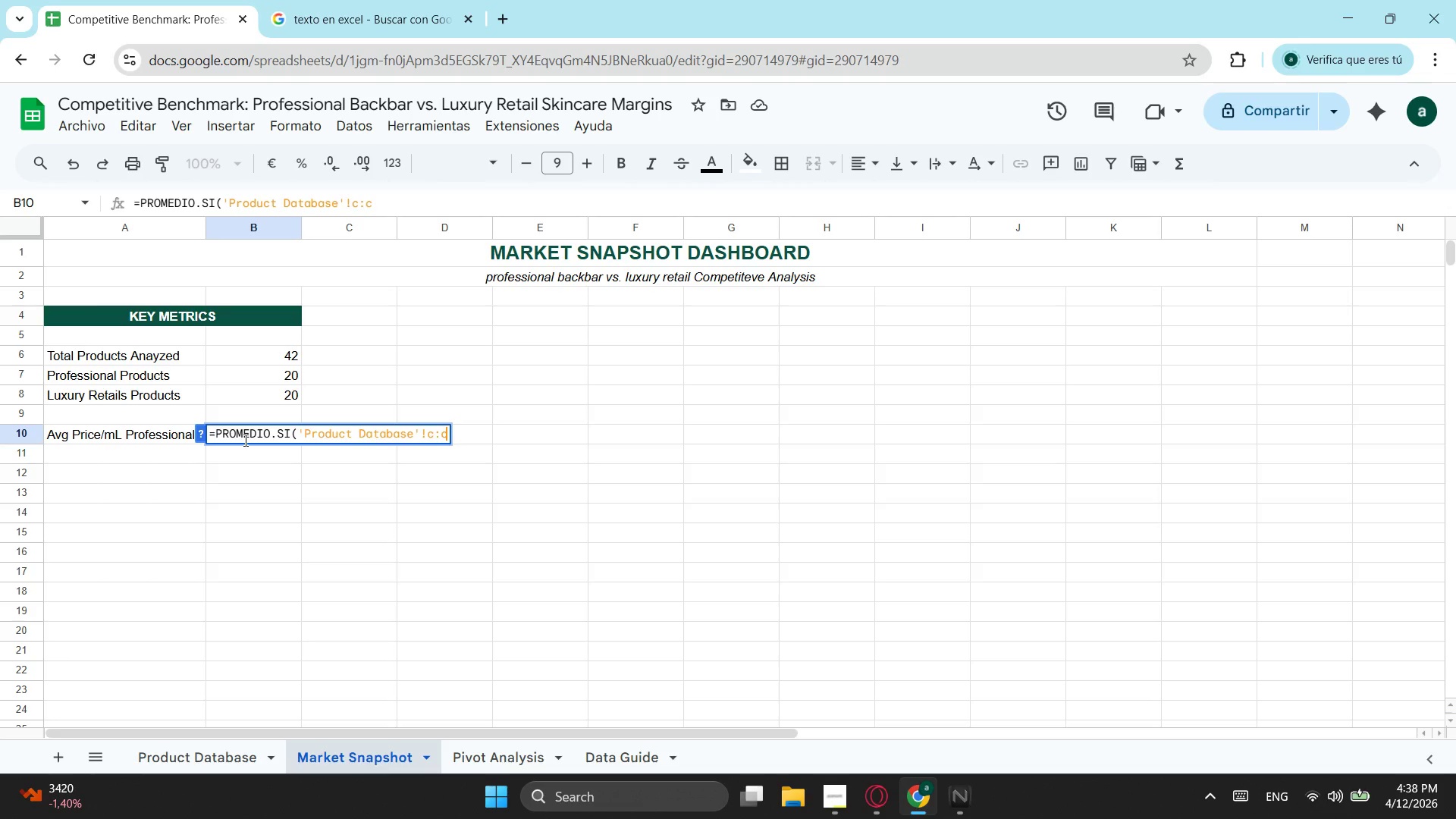 
key(Semicolon)
 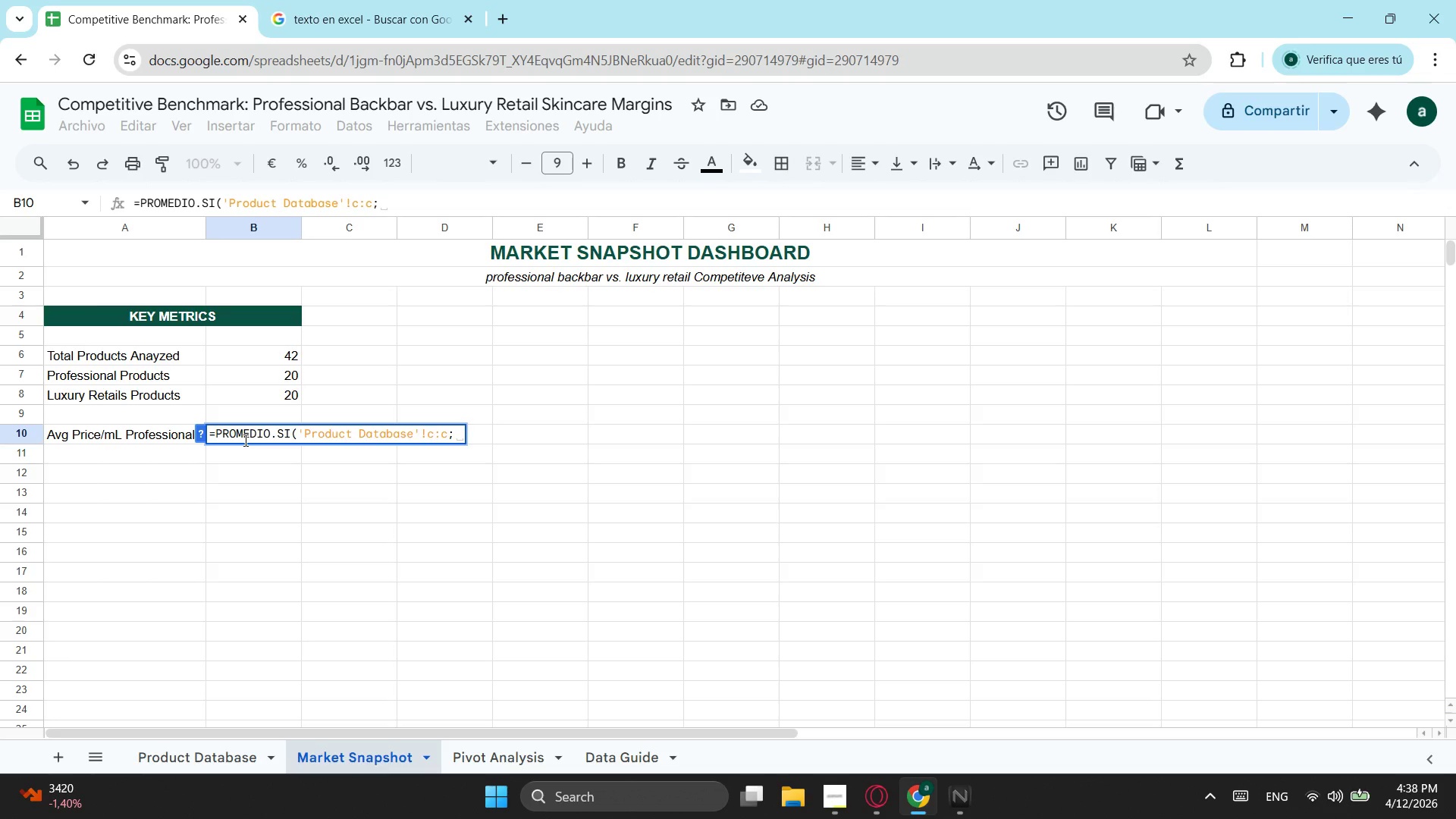 
wait(5.31)
 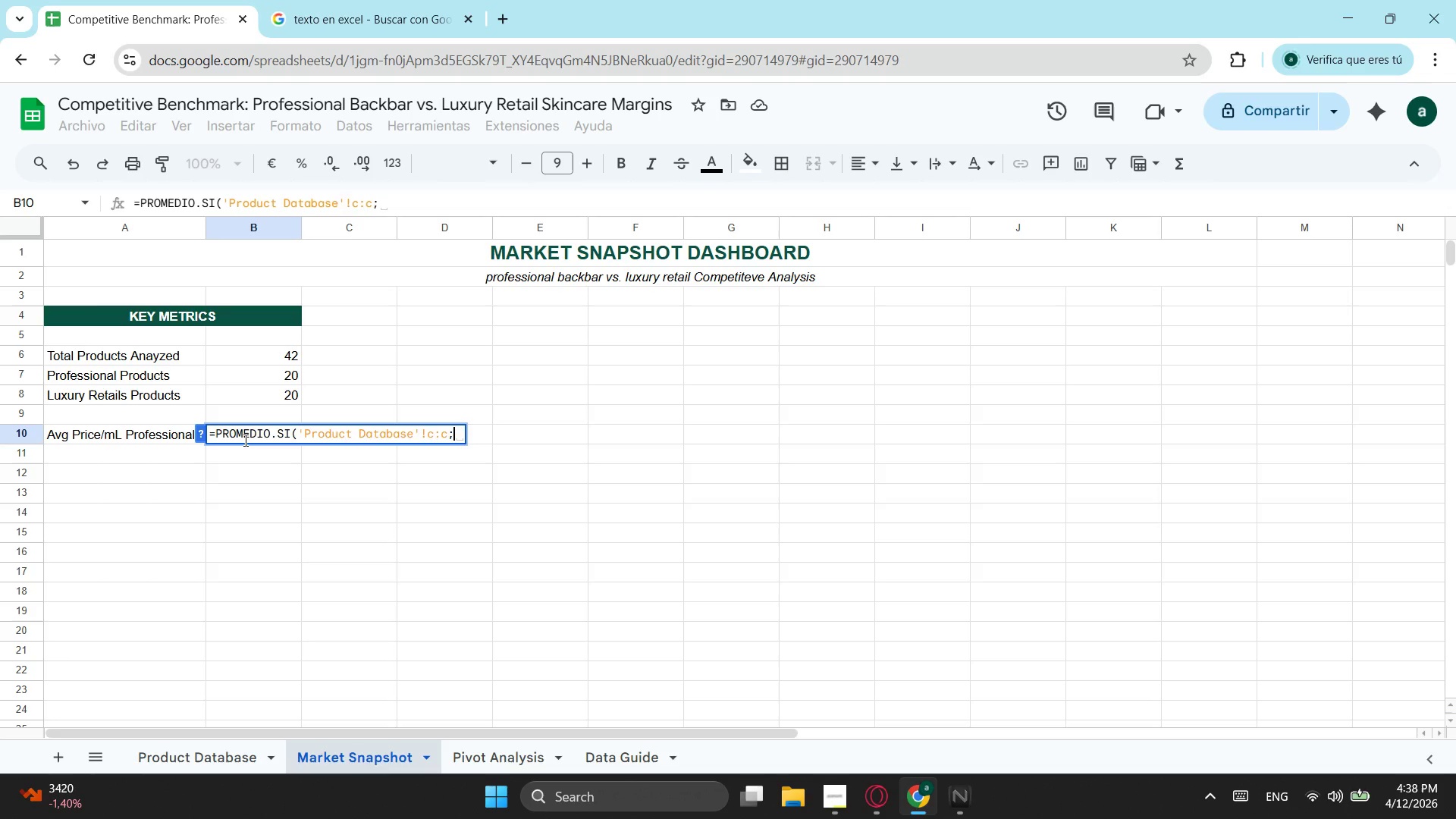 
key(Quote)
 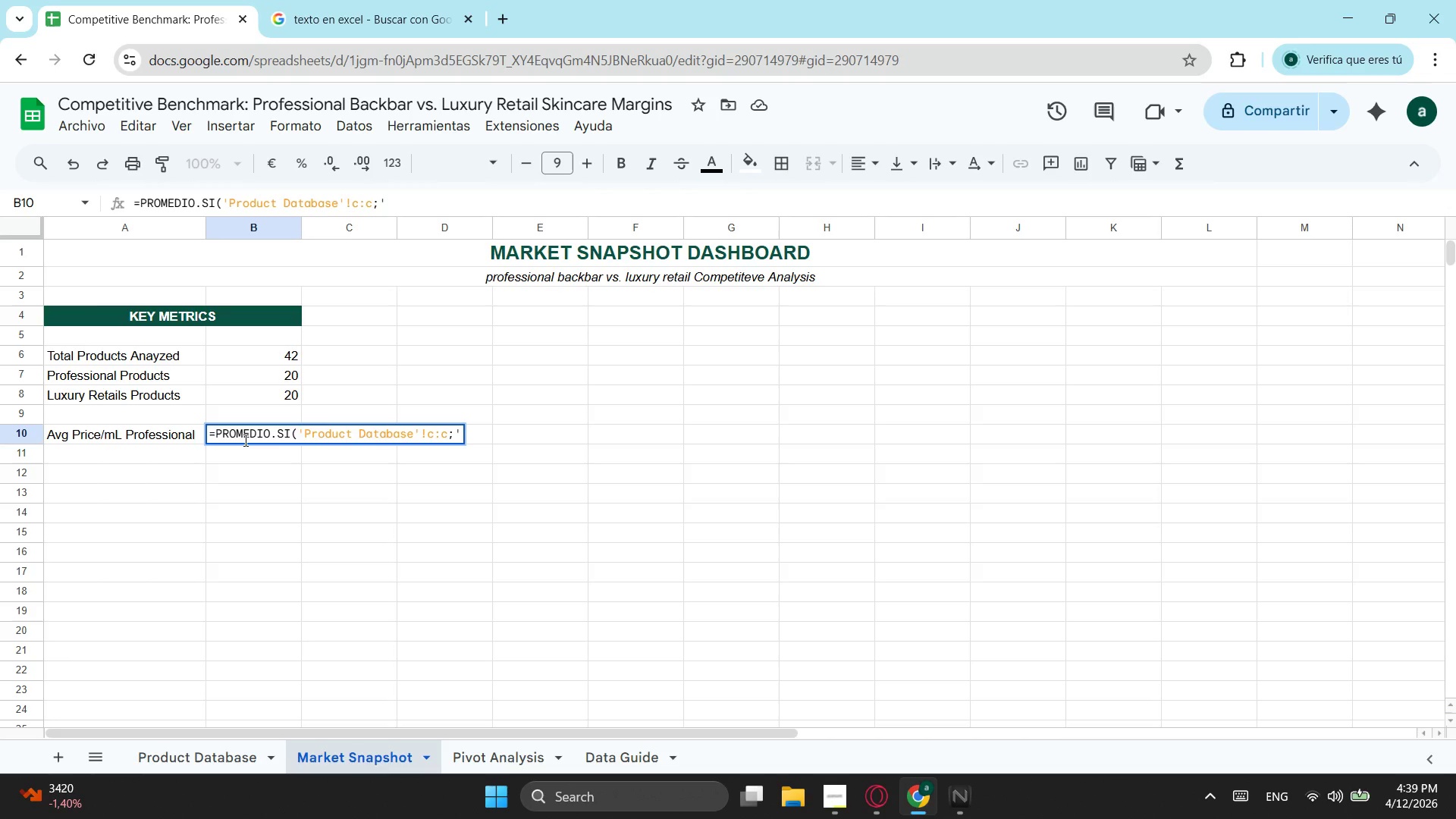 
key(Backspace)
type("Professional)
 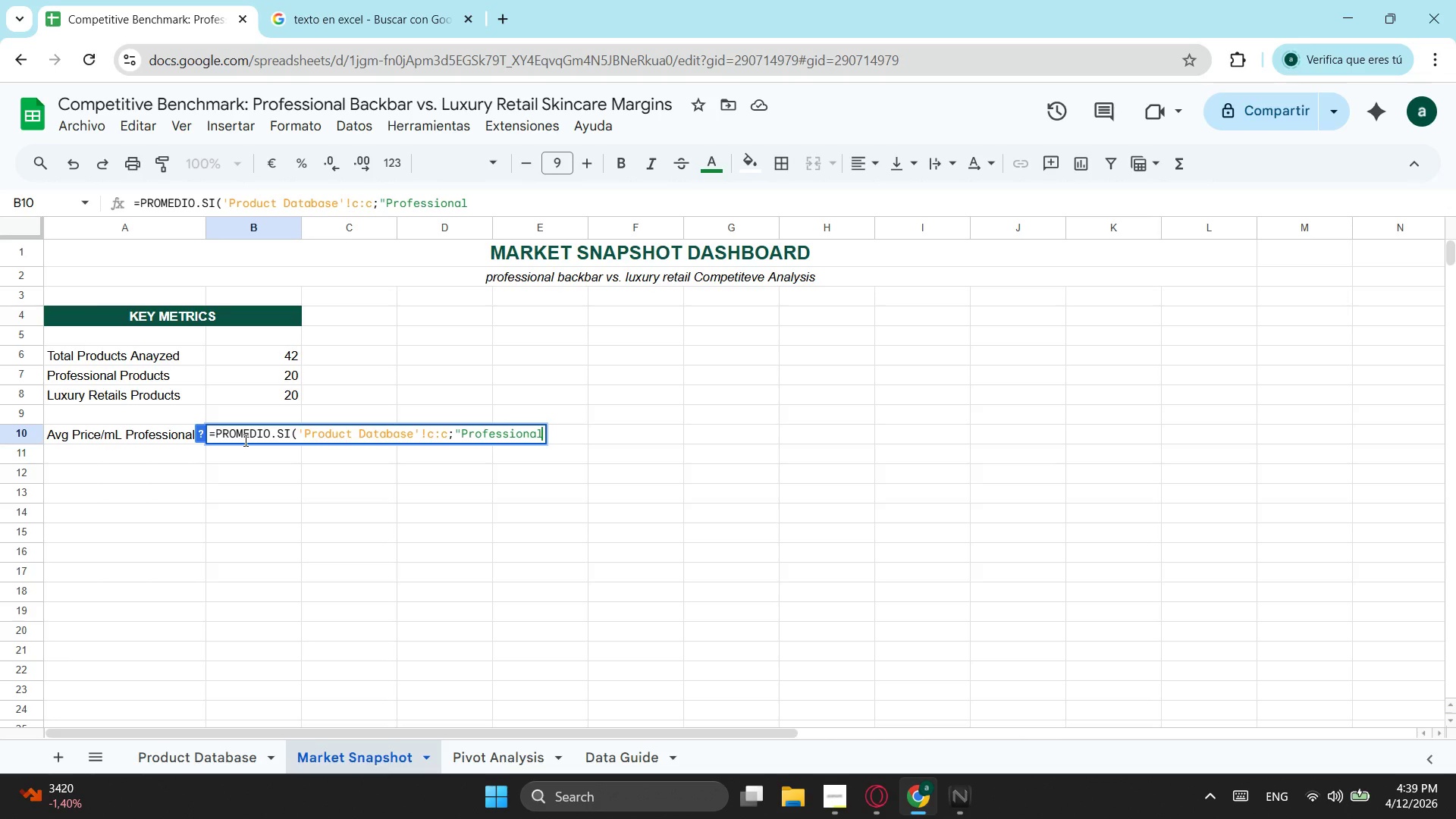 
key(Shift+Quote)
 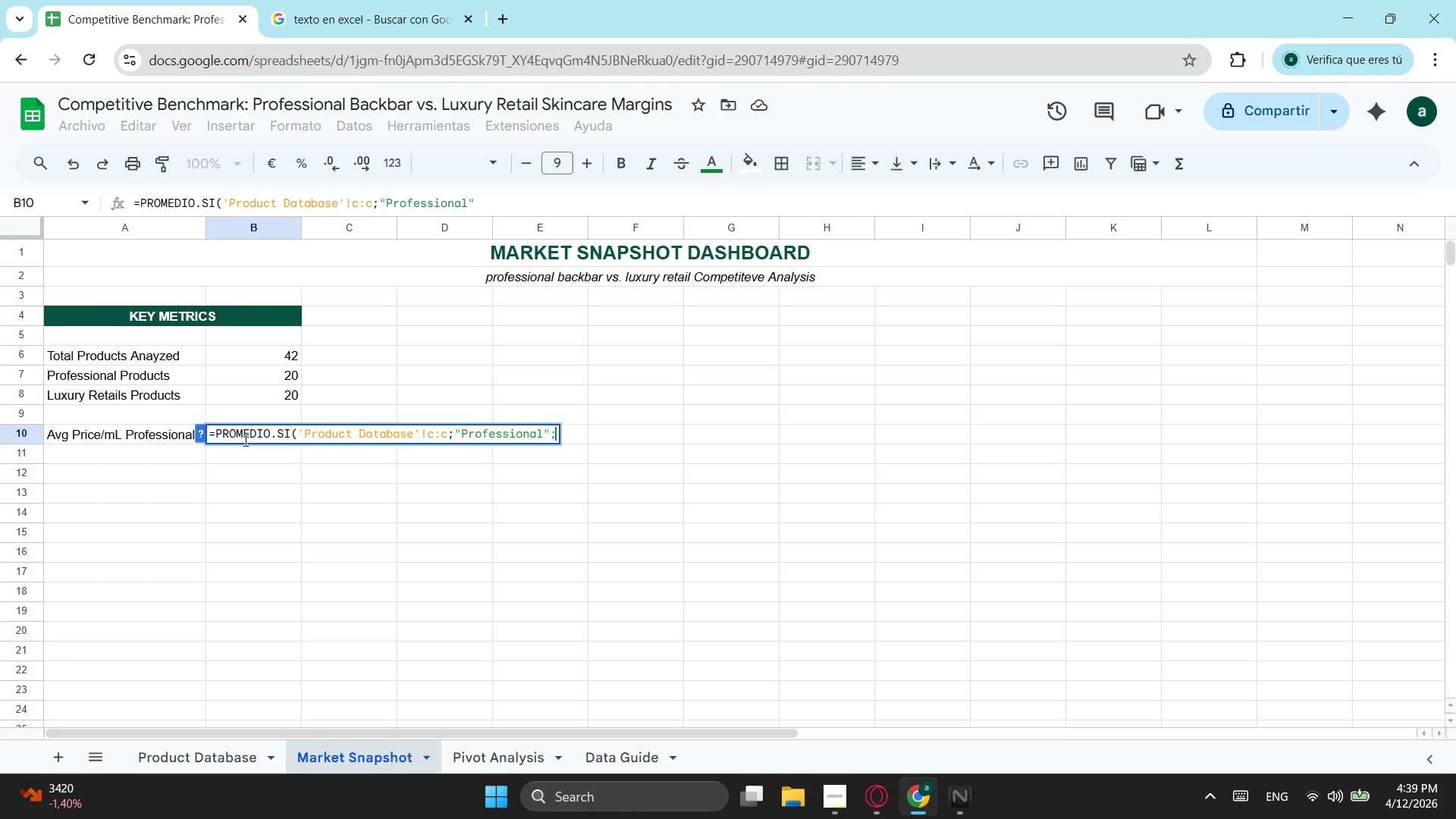 
key(Semicolon)
 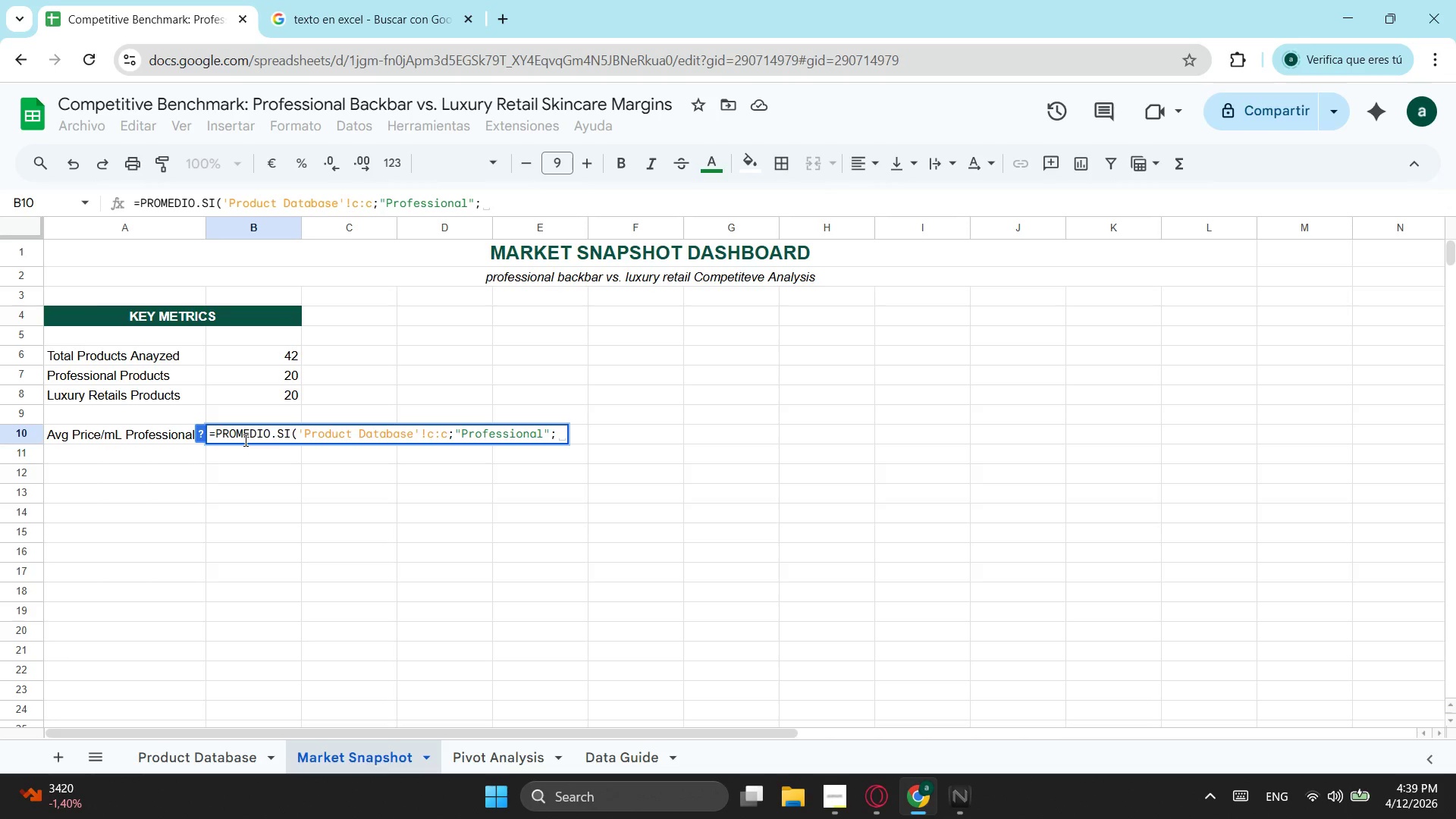 
key(Control+ControlLeft)
 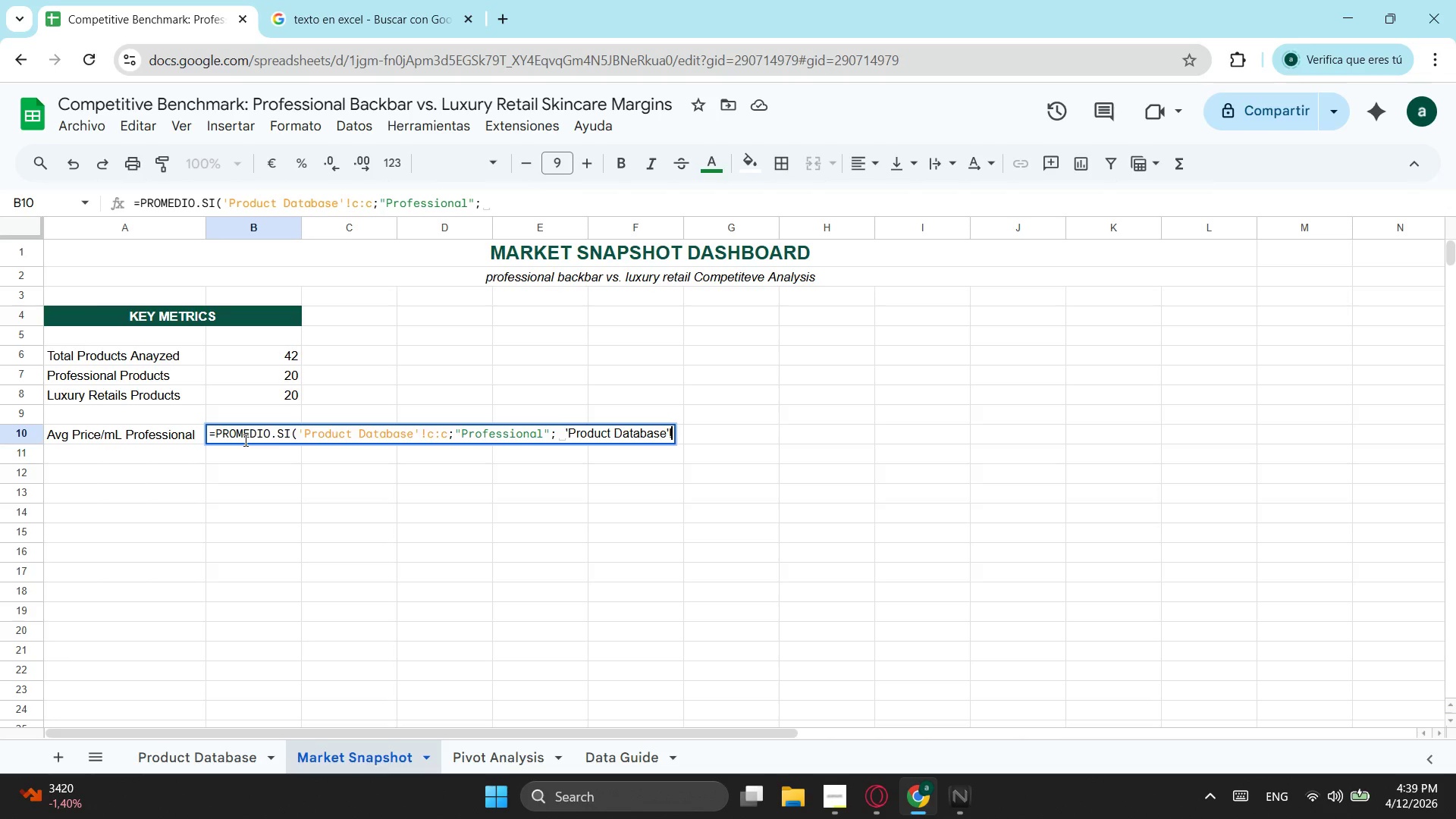 
key(Control+V)
 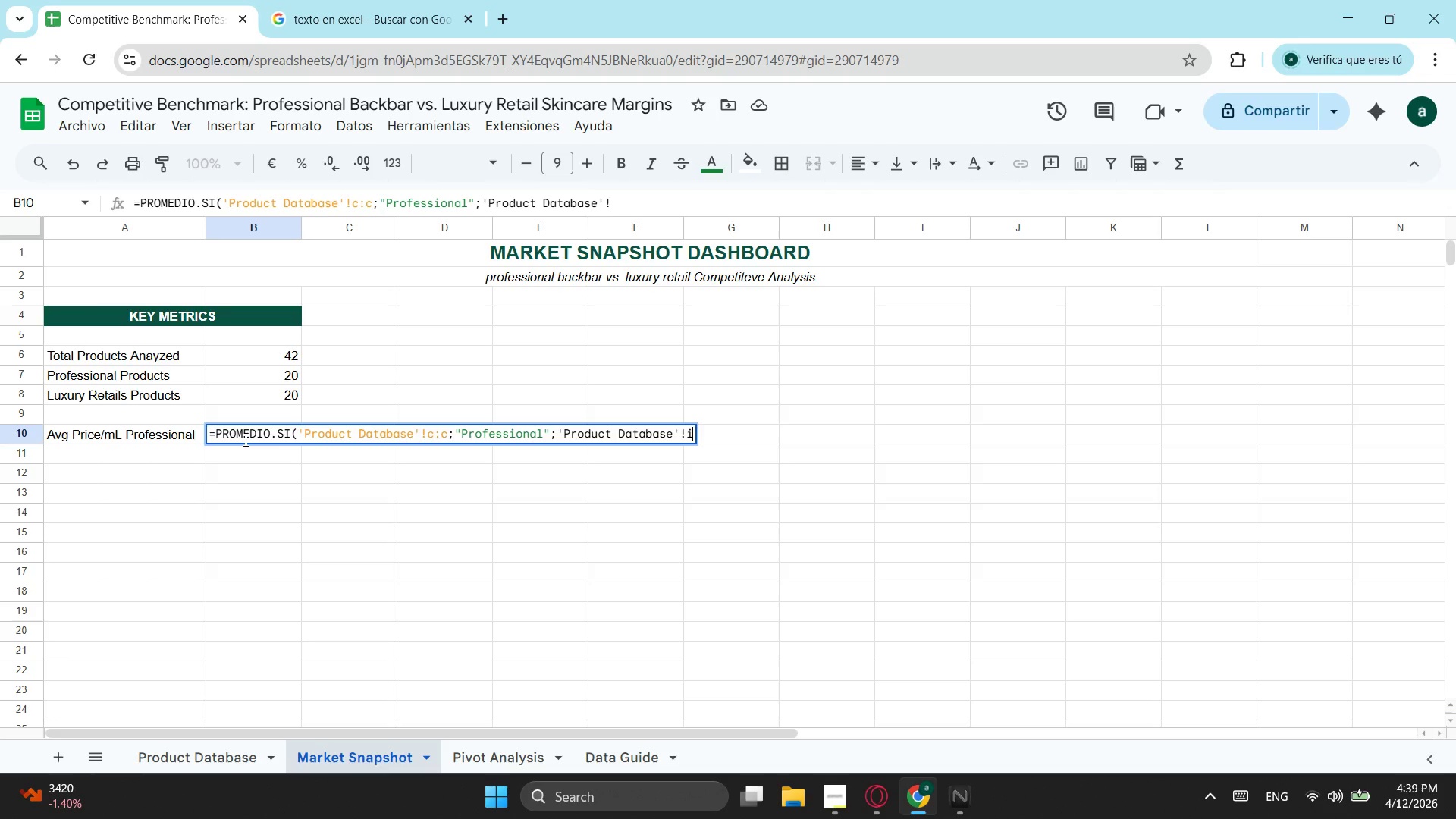 
key(Control+I)
 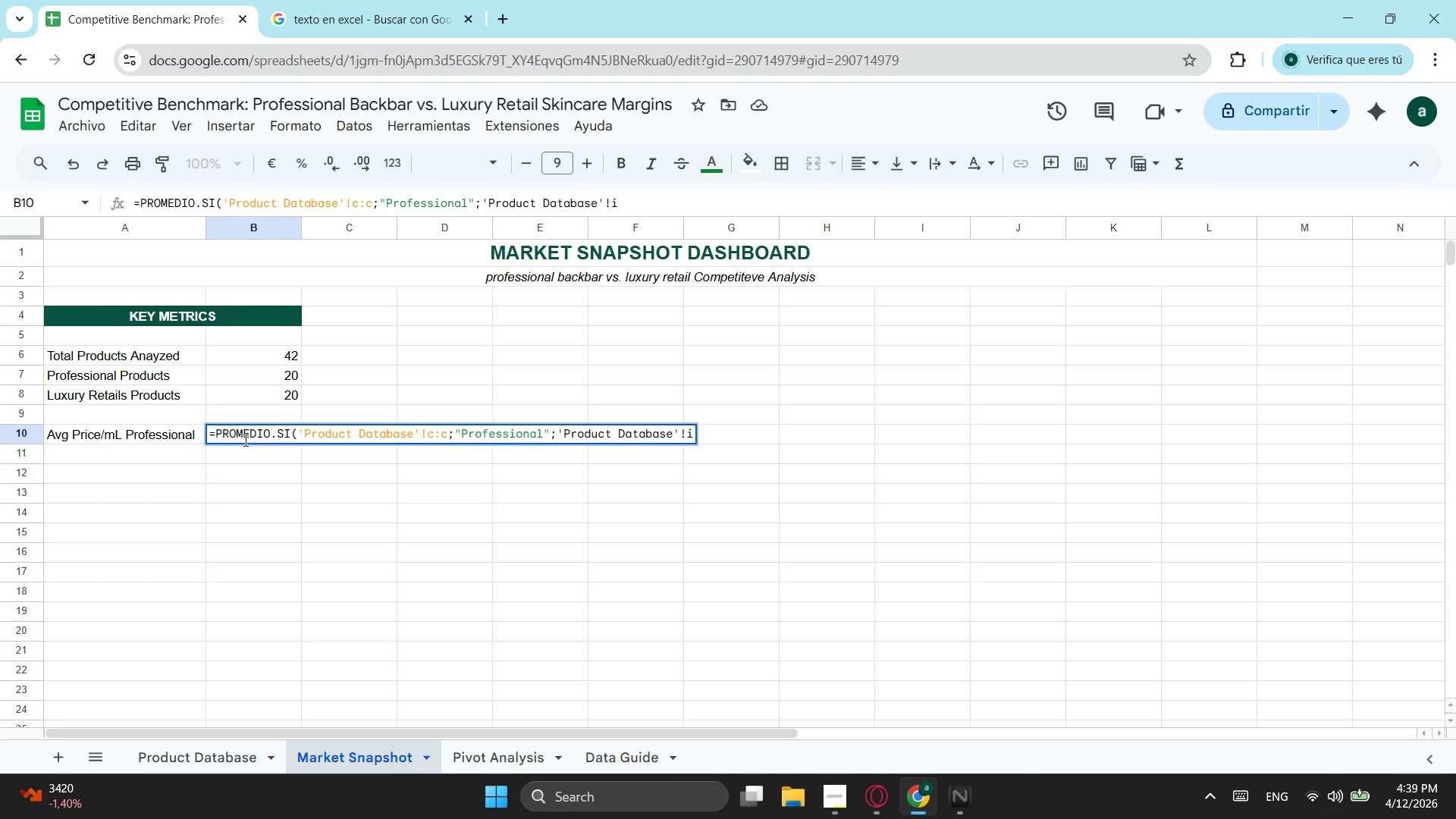 
type(")
key(Backspace)
type(:i))
 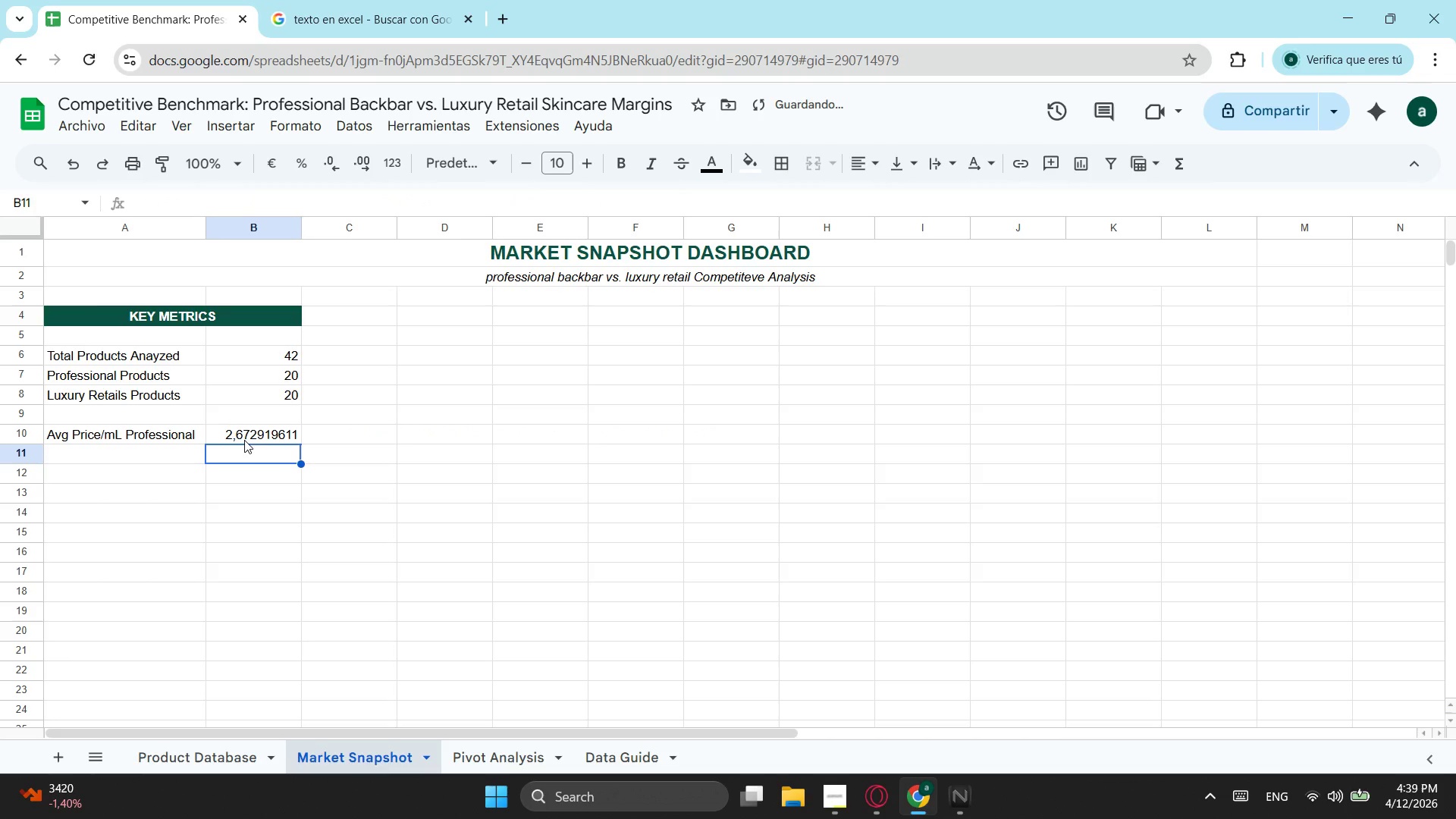 
 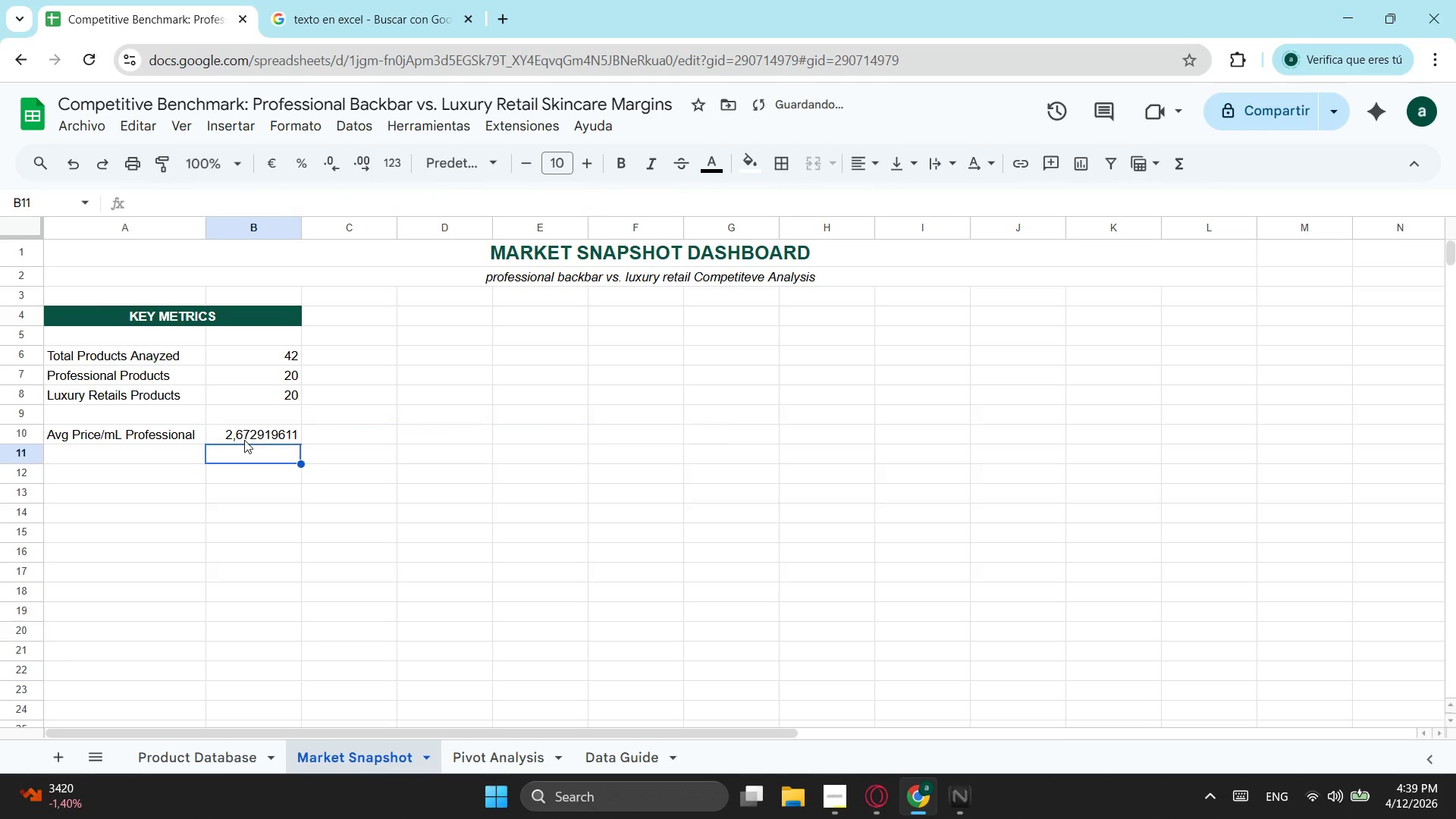 
key(Enter)
 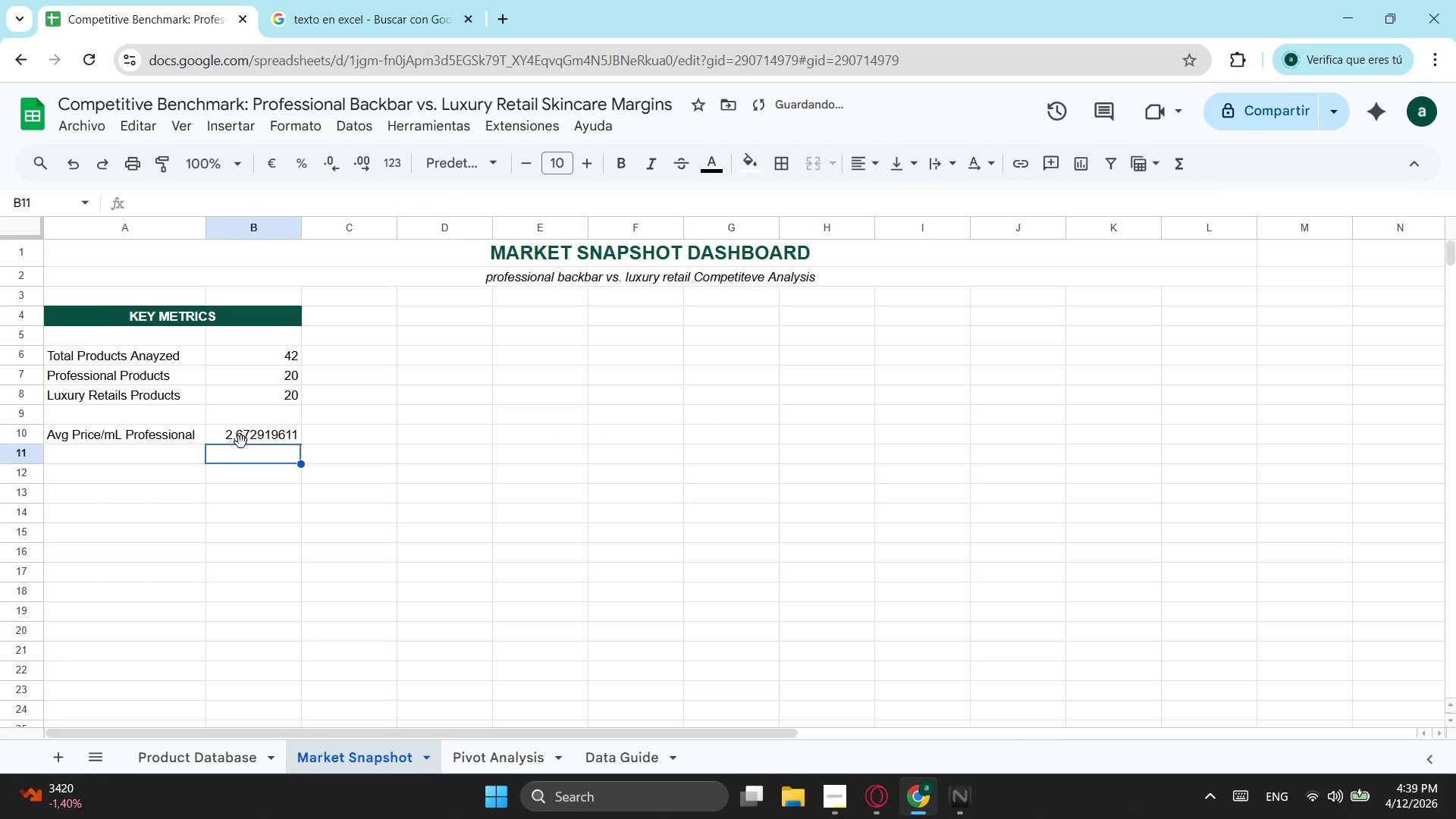 
left_click([251, 442])
 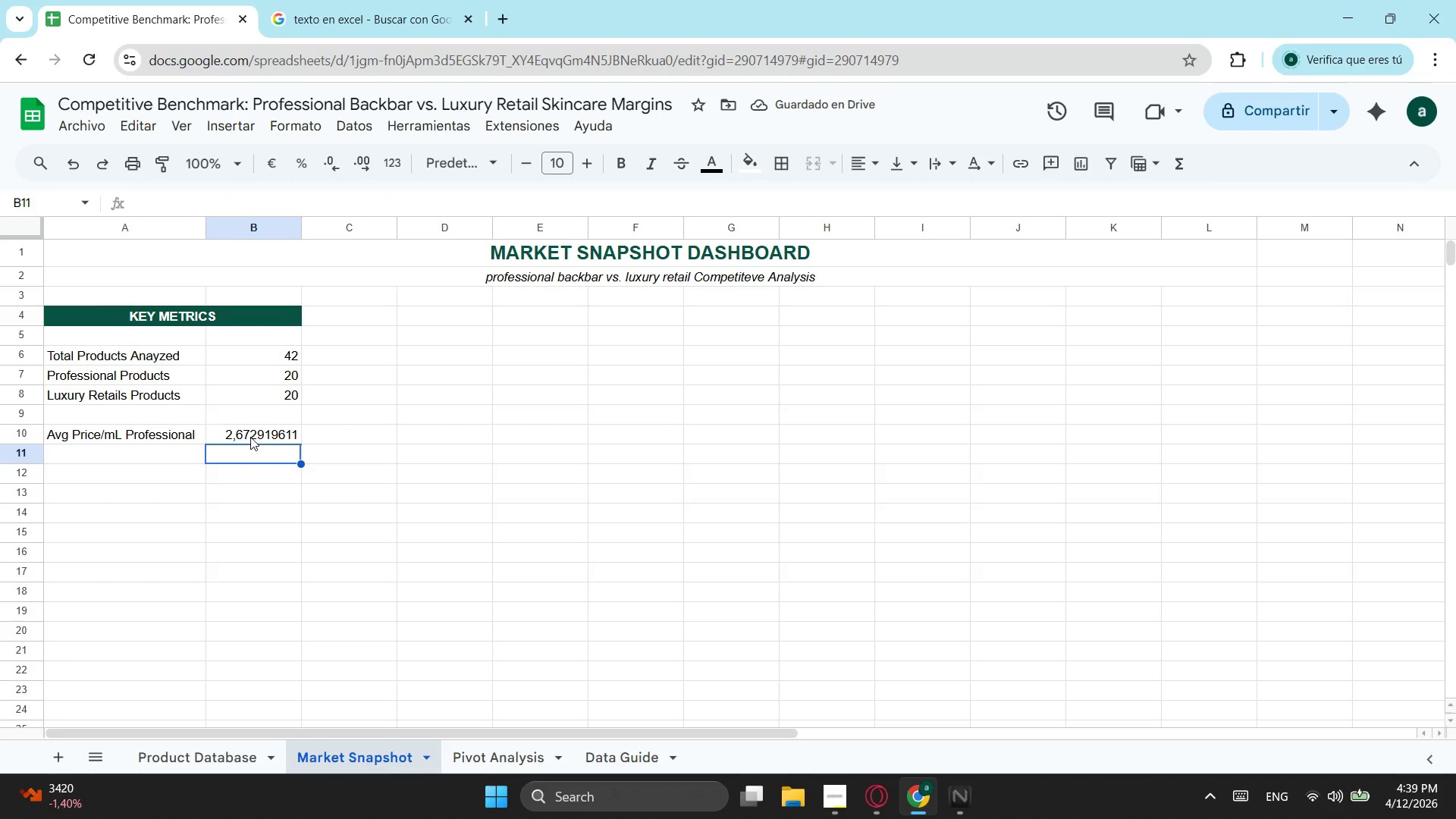 
left_click([250, 437])
 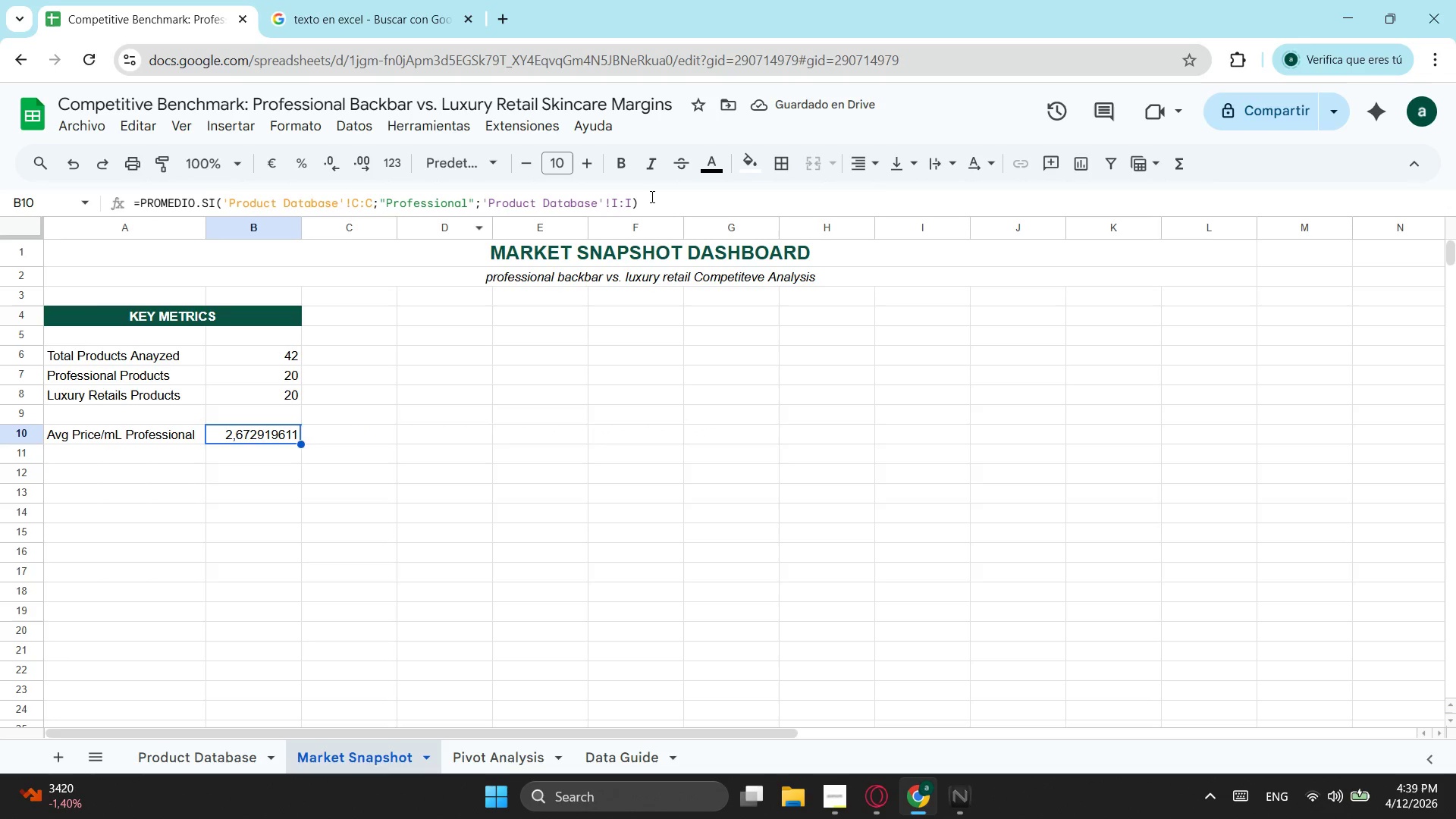 
left_click_drag(start_coordinate=[651, 196], to_coordinate=[84, 213])
 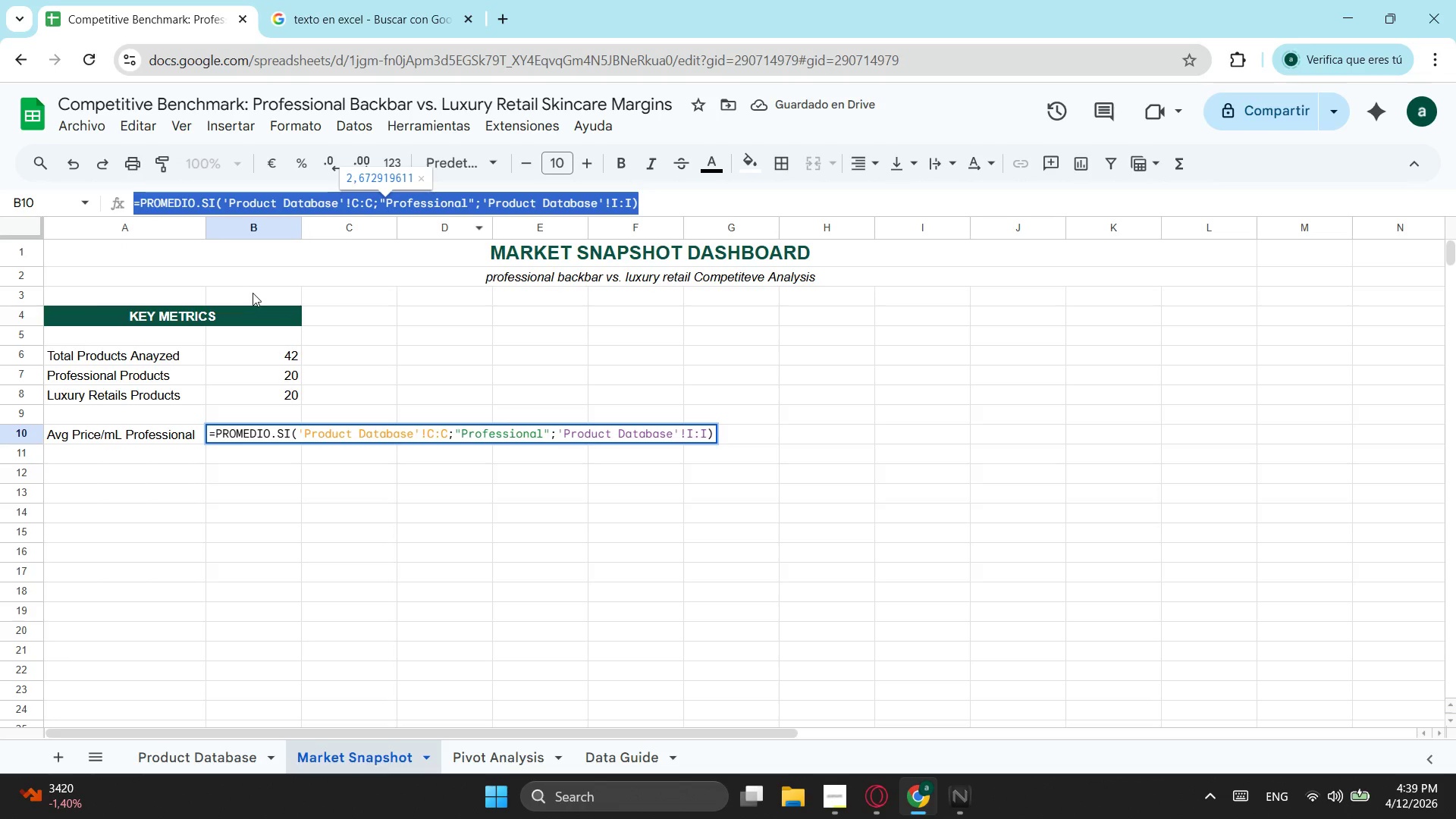 
key(Control+ControlLeft)
 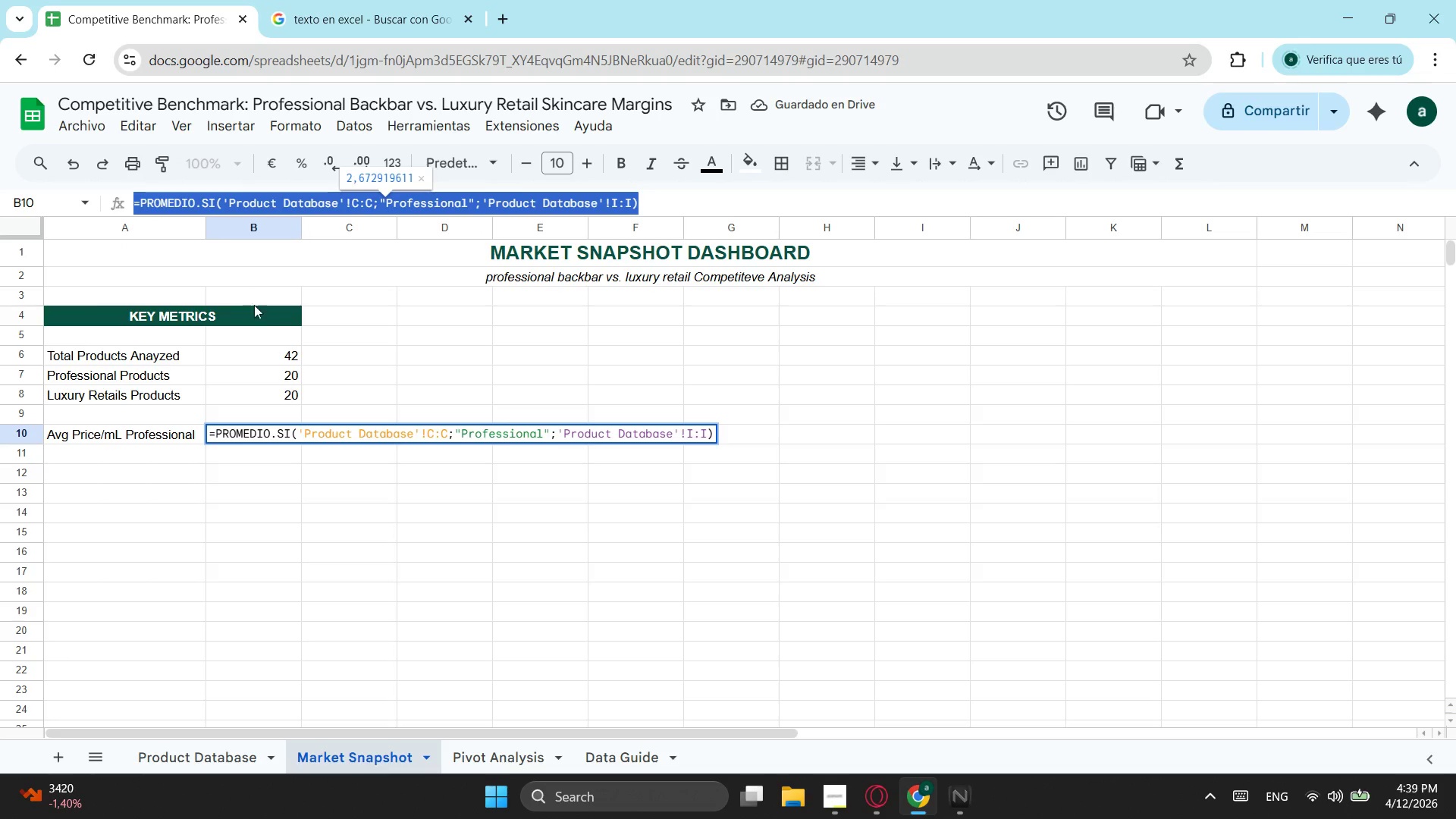 
key(Control+C)
 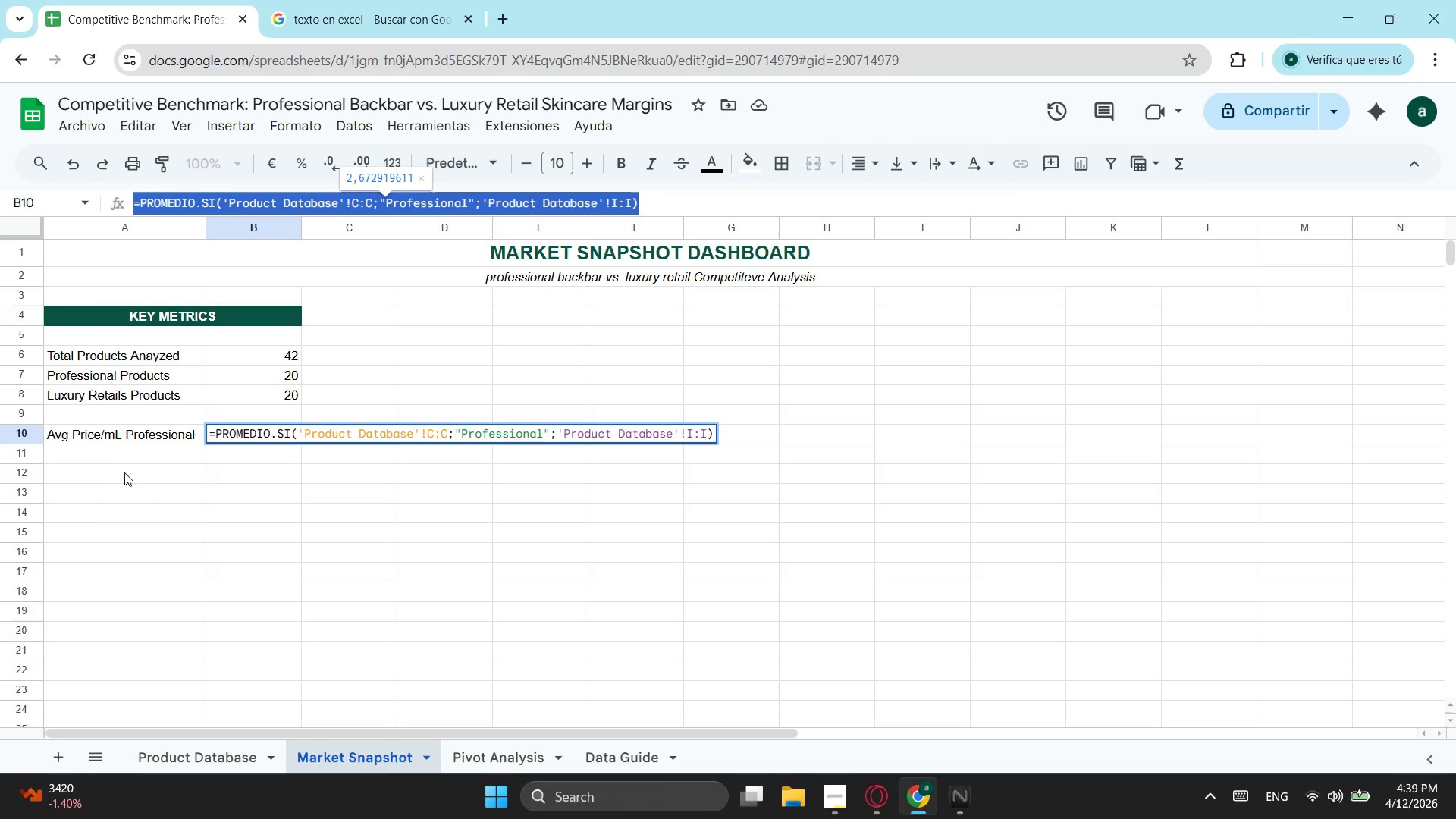 
key(Escape)
 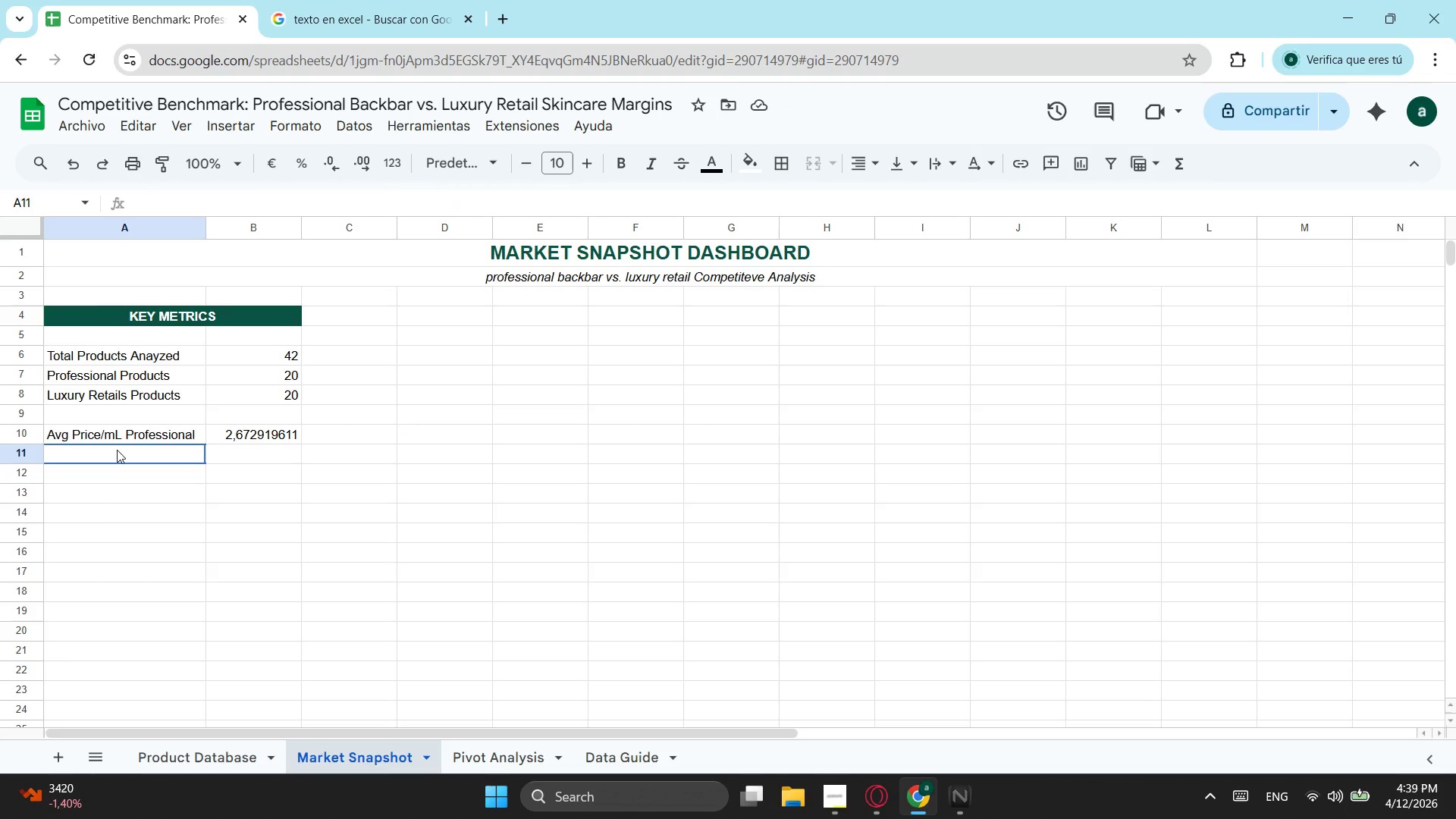 
left_click([117, 450])
 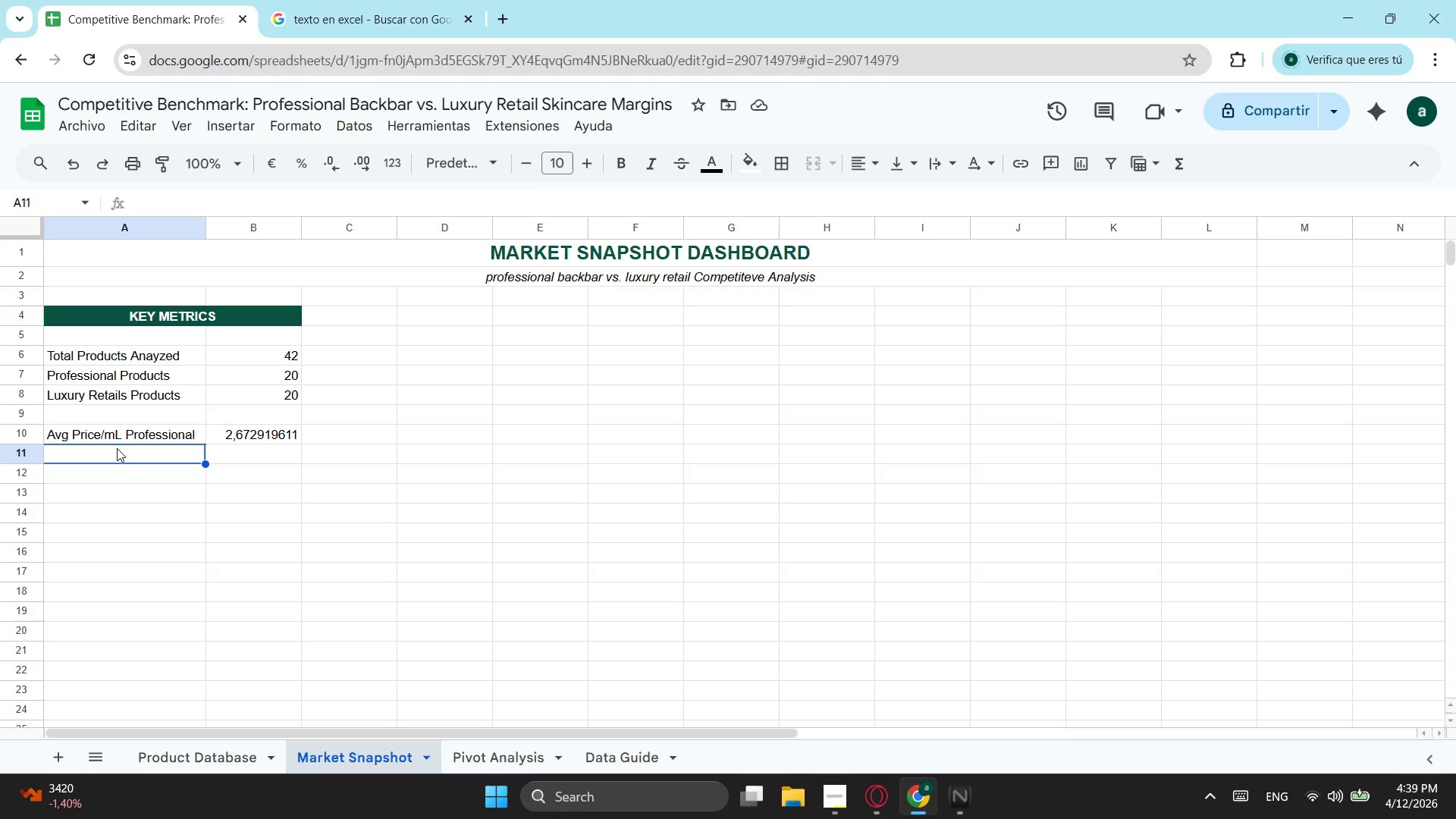 
wait(5.41)
 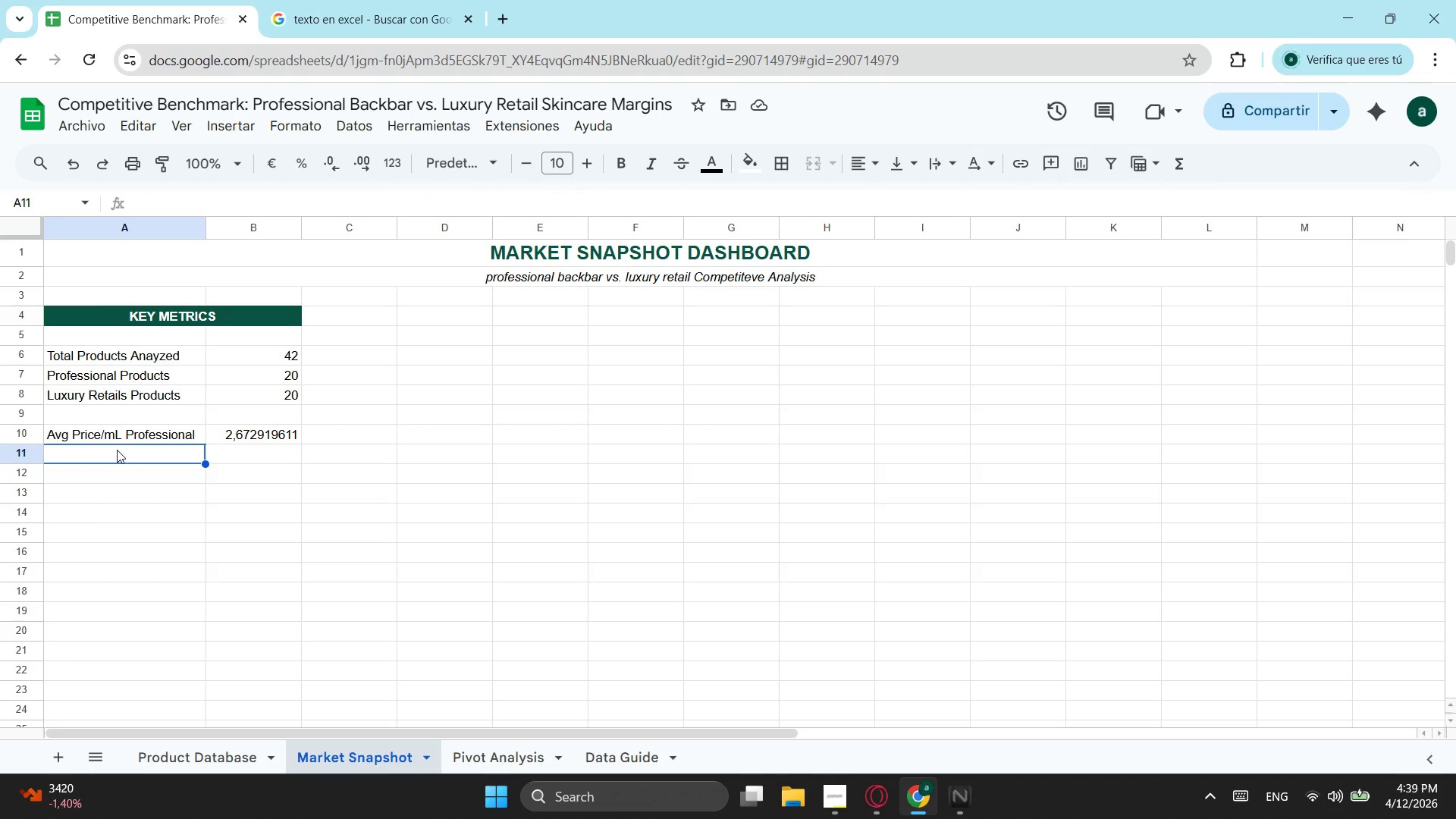 
left_click_drag(start_coordinate=[206, 444], to_coordinate=[206, 459])
 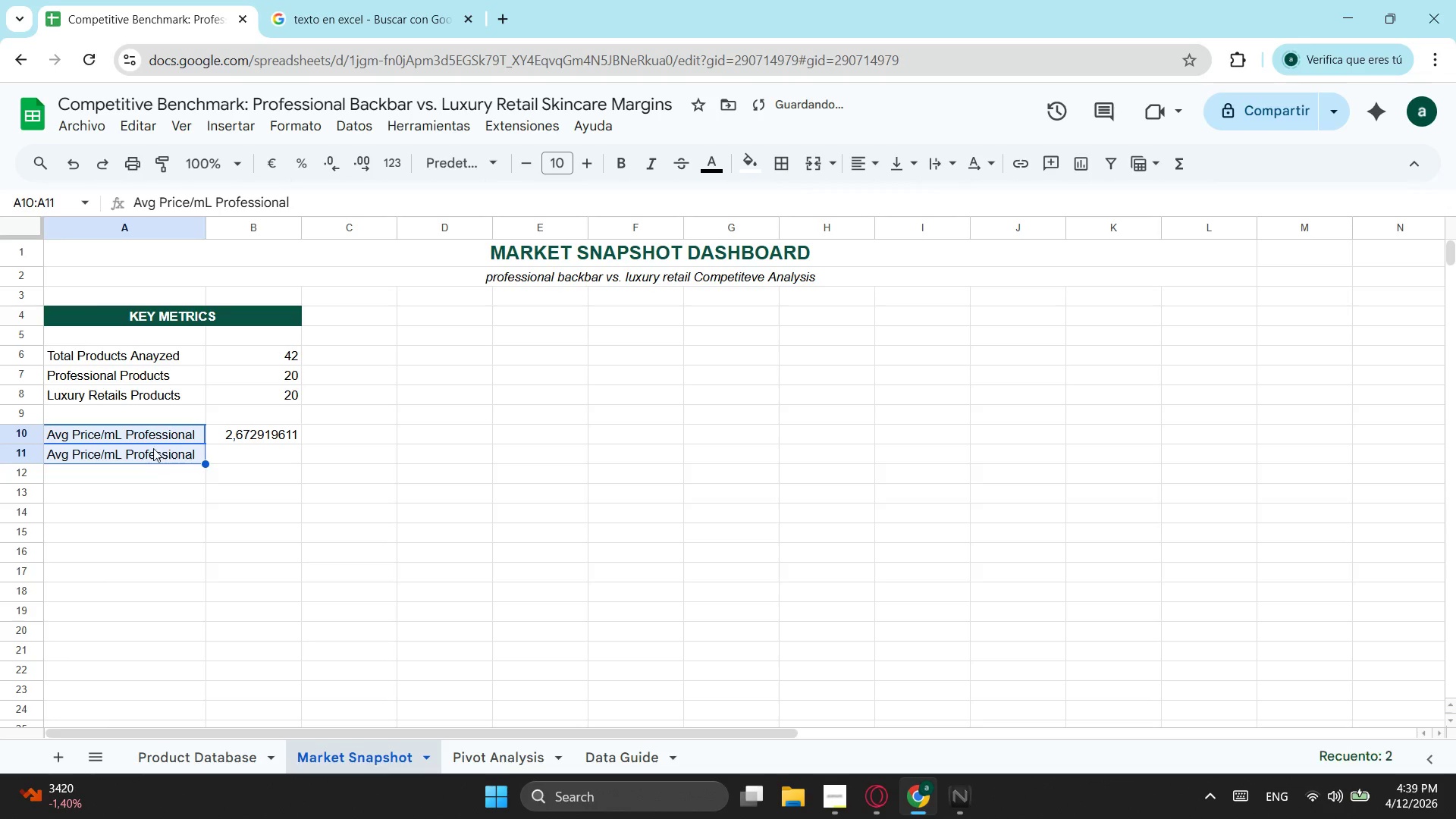 
left_click_drag(start_coordinate=[153, 448], to_coordinate=[165, 450])
 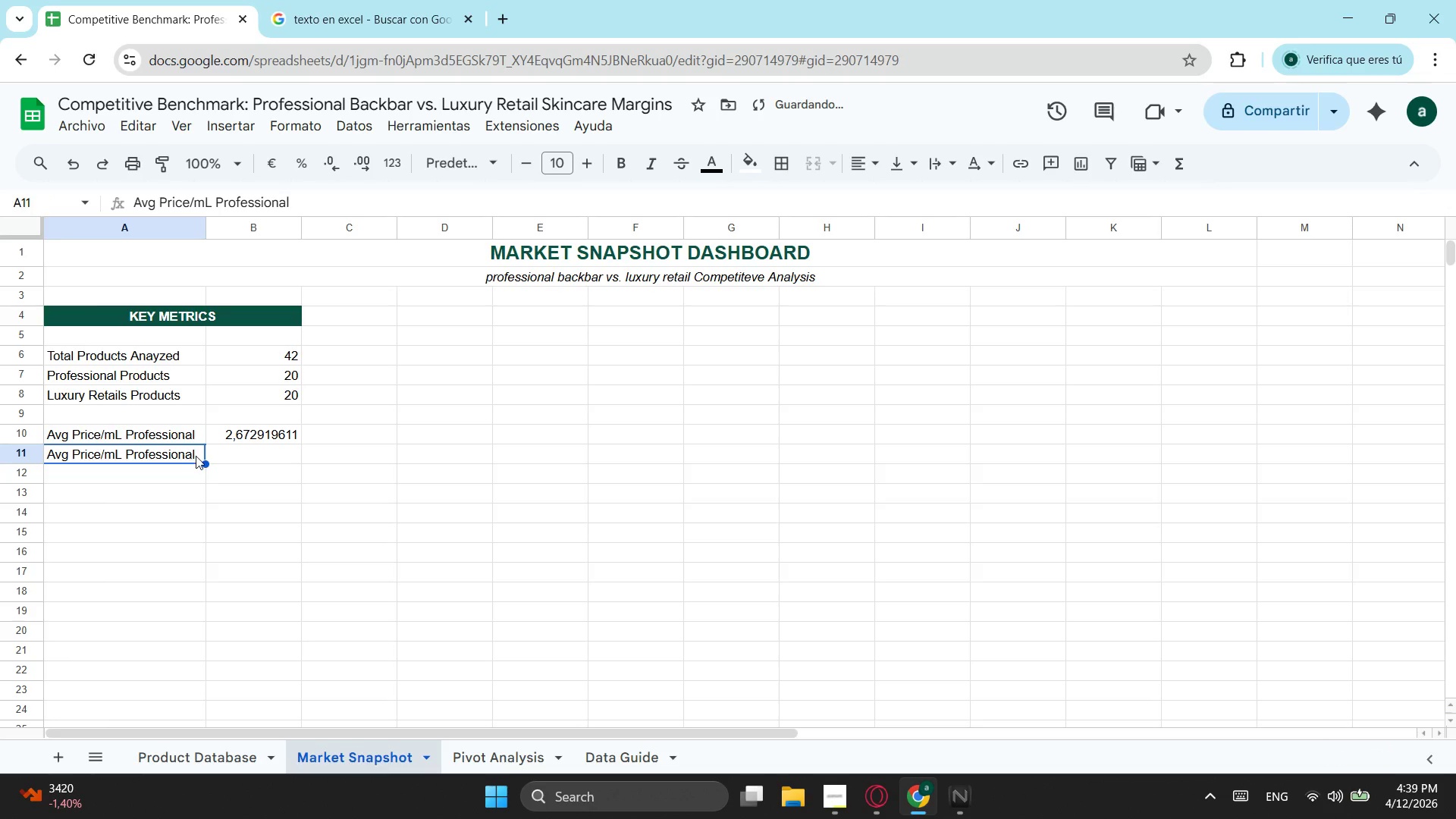 
double_click([196, 456])
 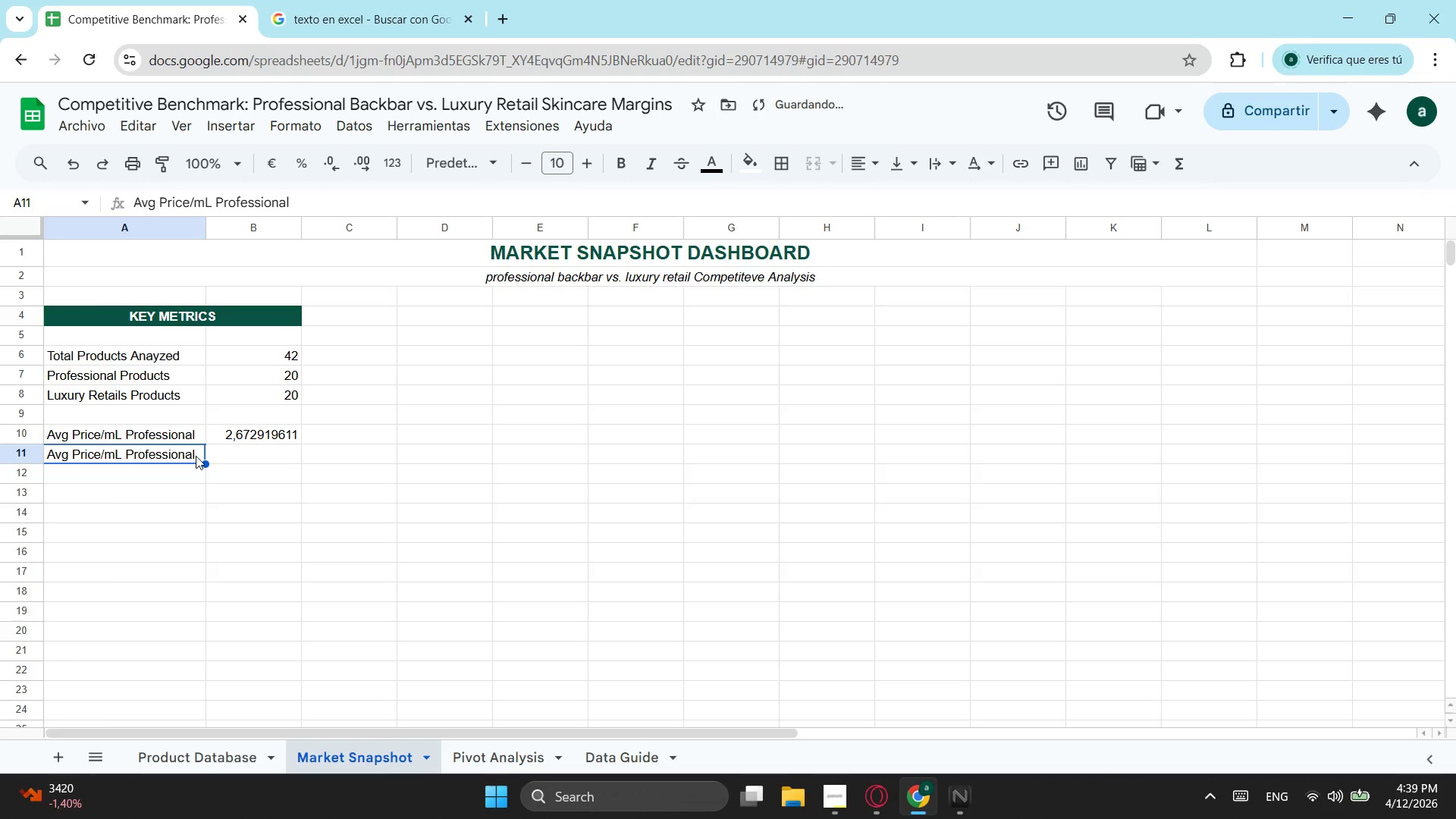 
triple_click([196, 456])
 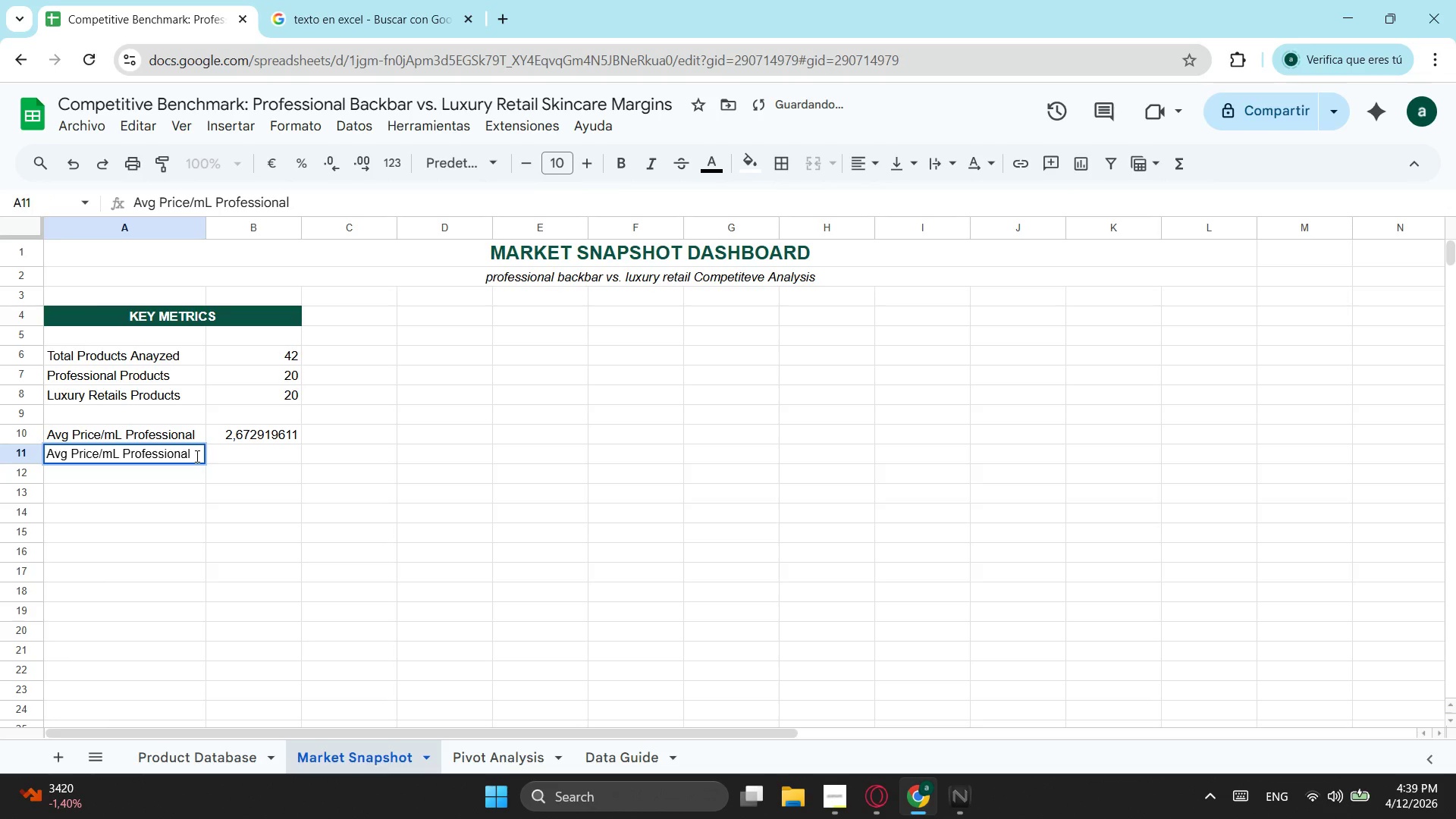 
hold_key(key=Backspace, duration=0.69)
 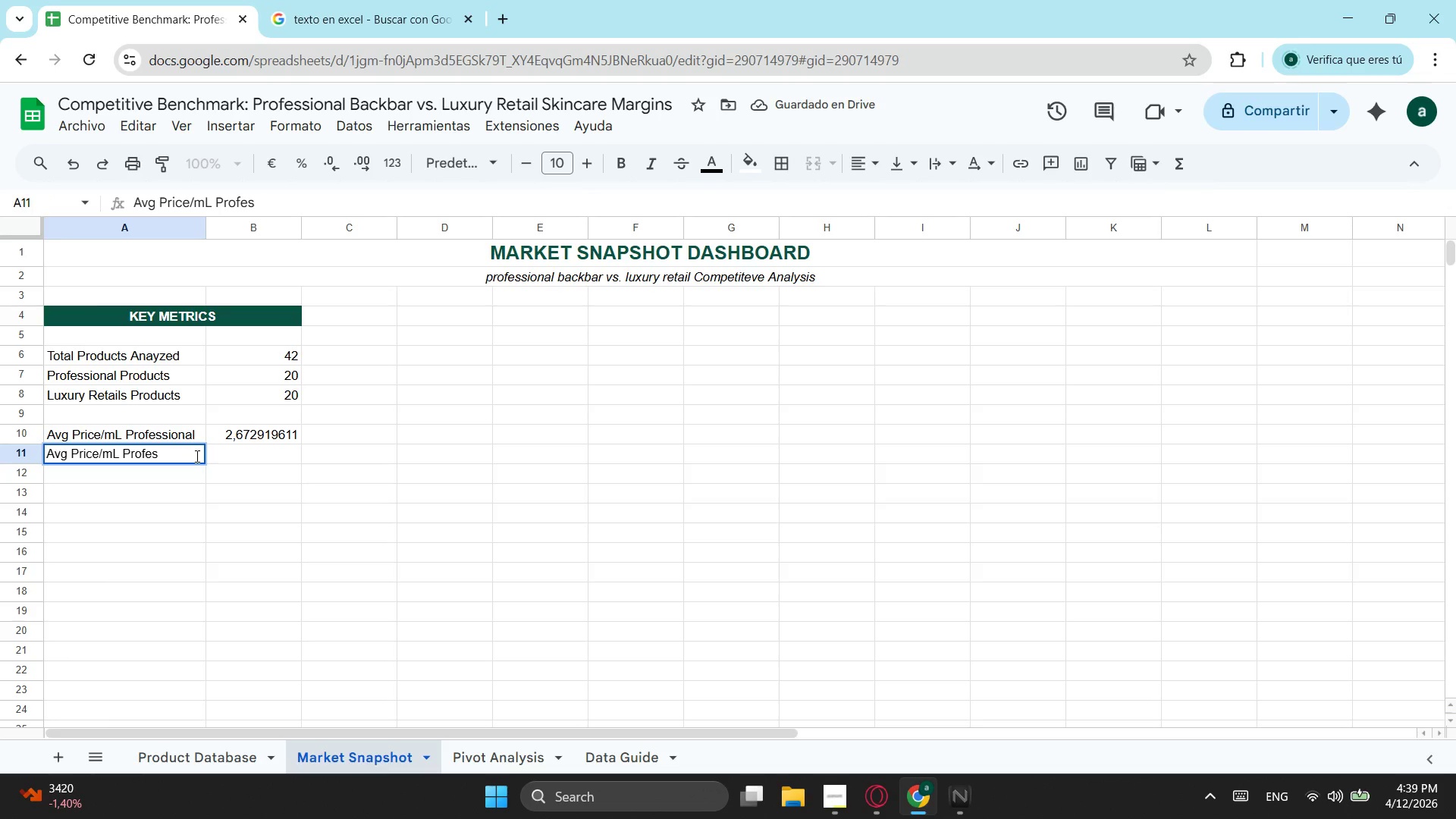 
key(Backspace)
key(Backspace)
key(Backspace)
key(Backspace)
key(Backspace)
key(Backspace)
type(Luxury Rea)
key(Backspace)
type(tail)
 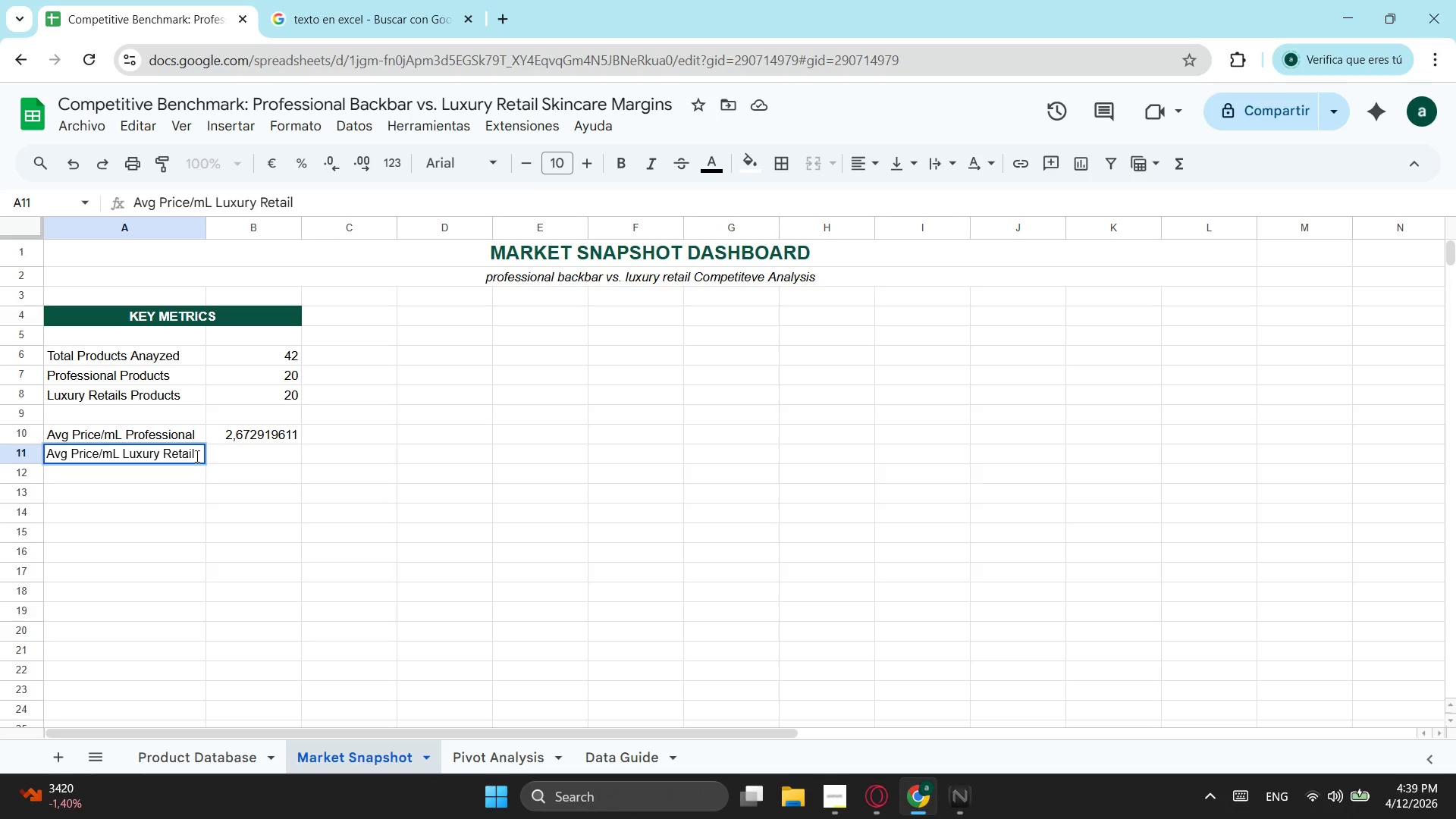 
left_click([238, 447])
 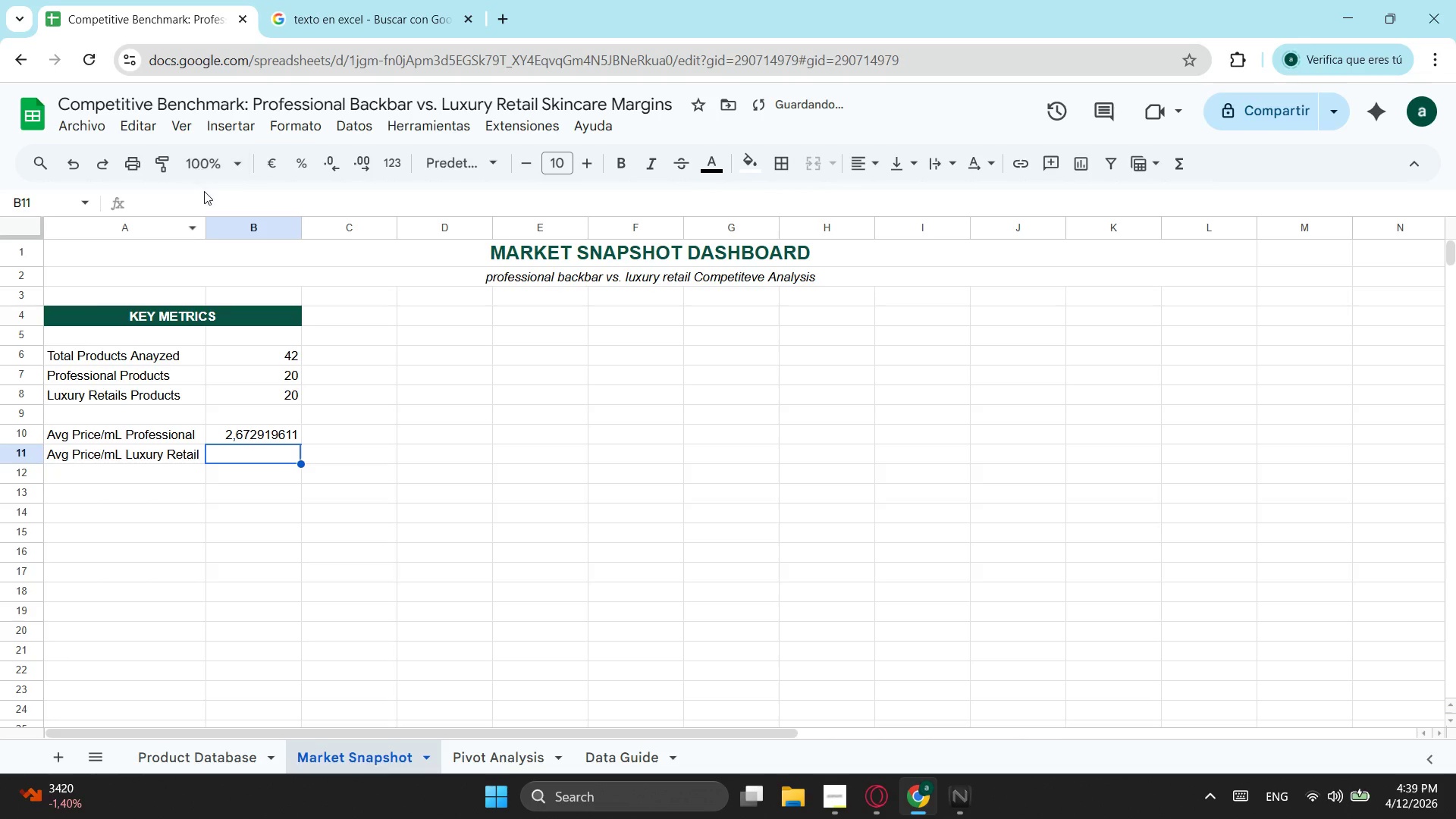 
left_click([203, 194])
 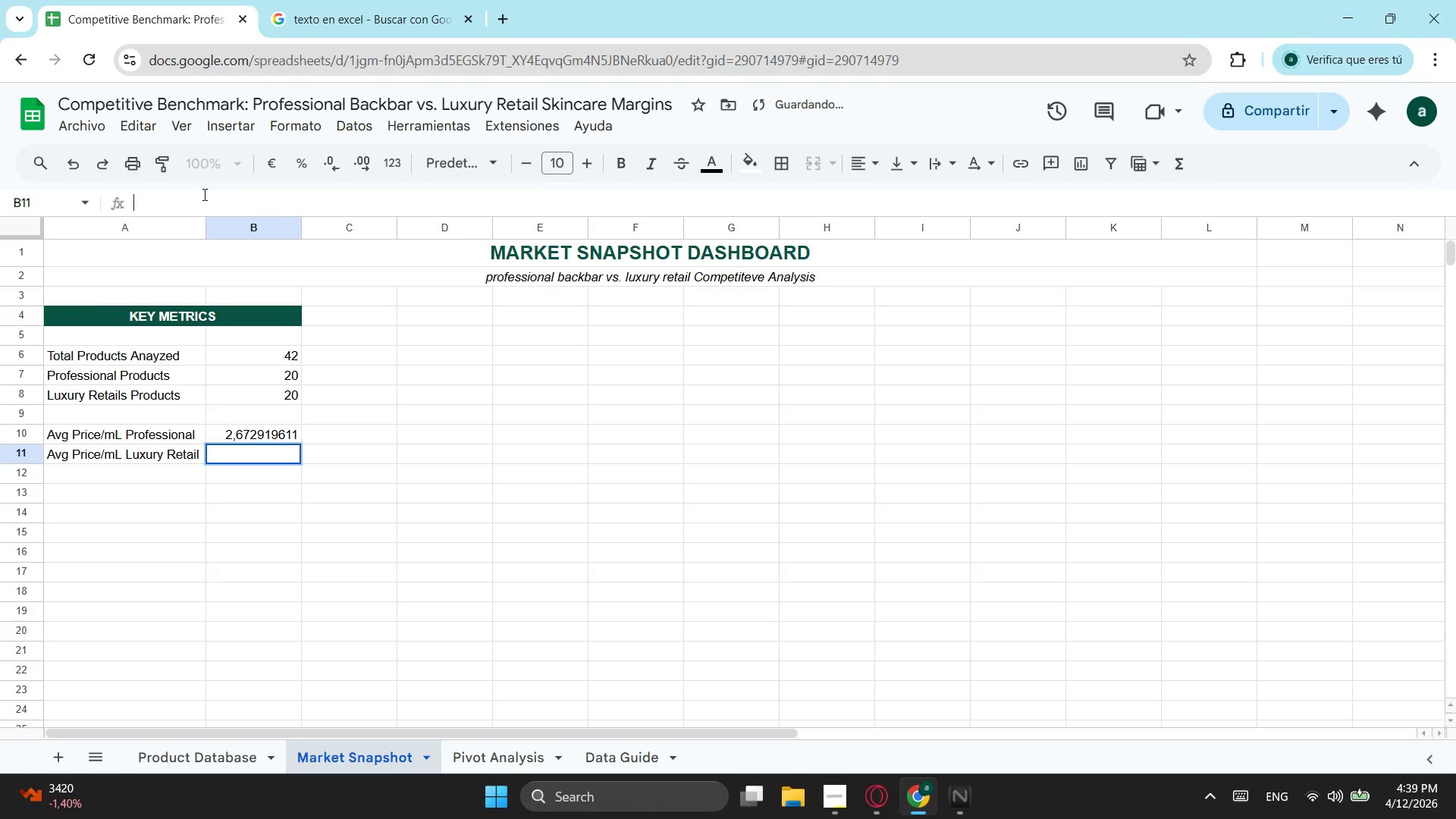 
key(Control+ControlLeft)
 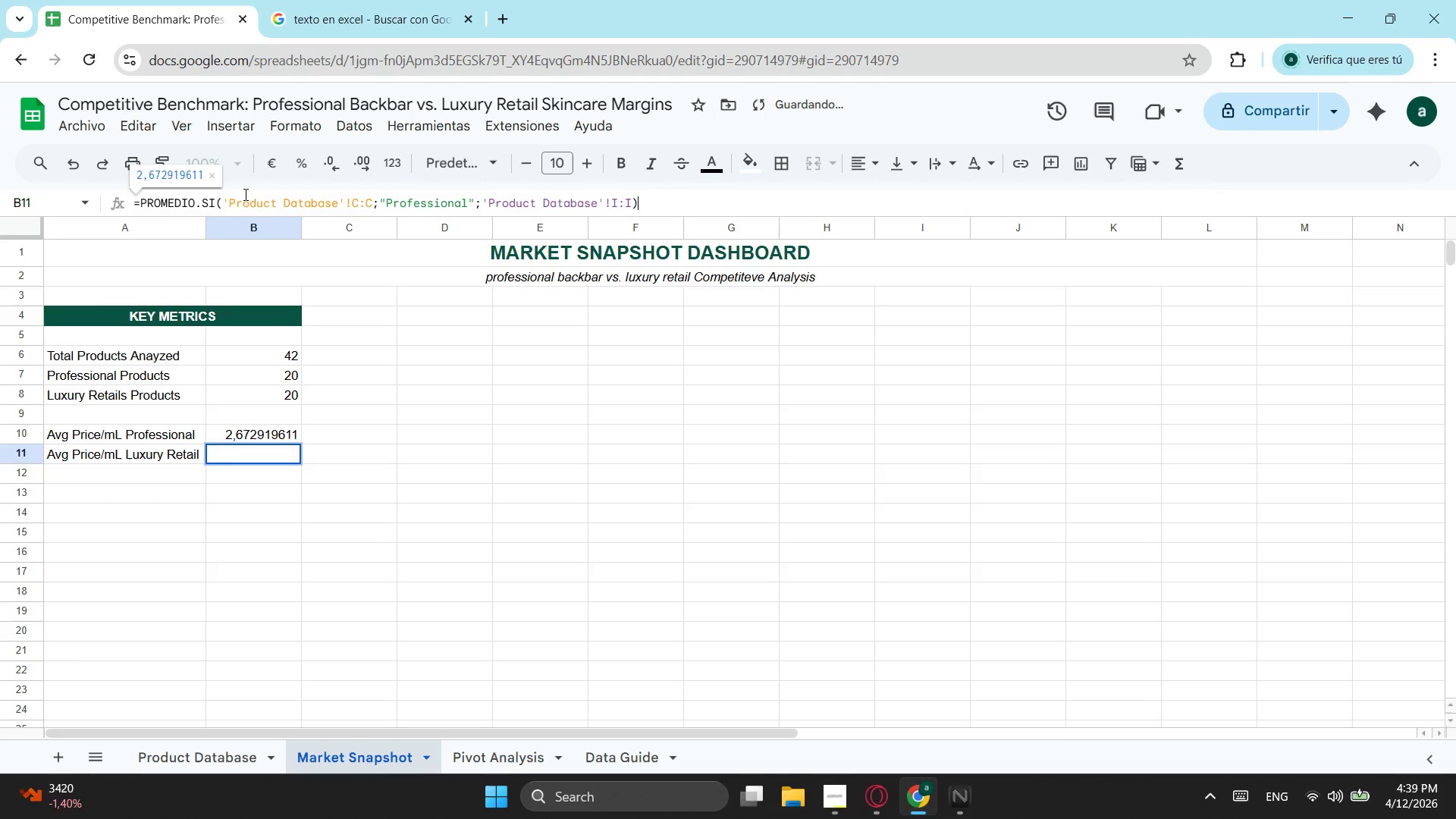 
key(Control+V)
 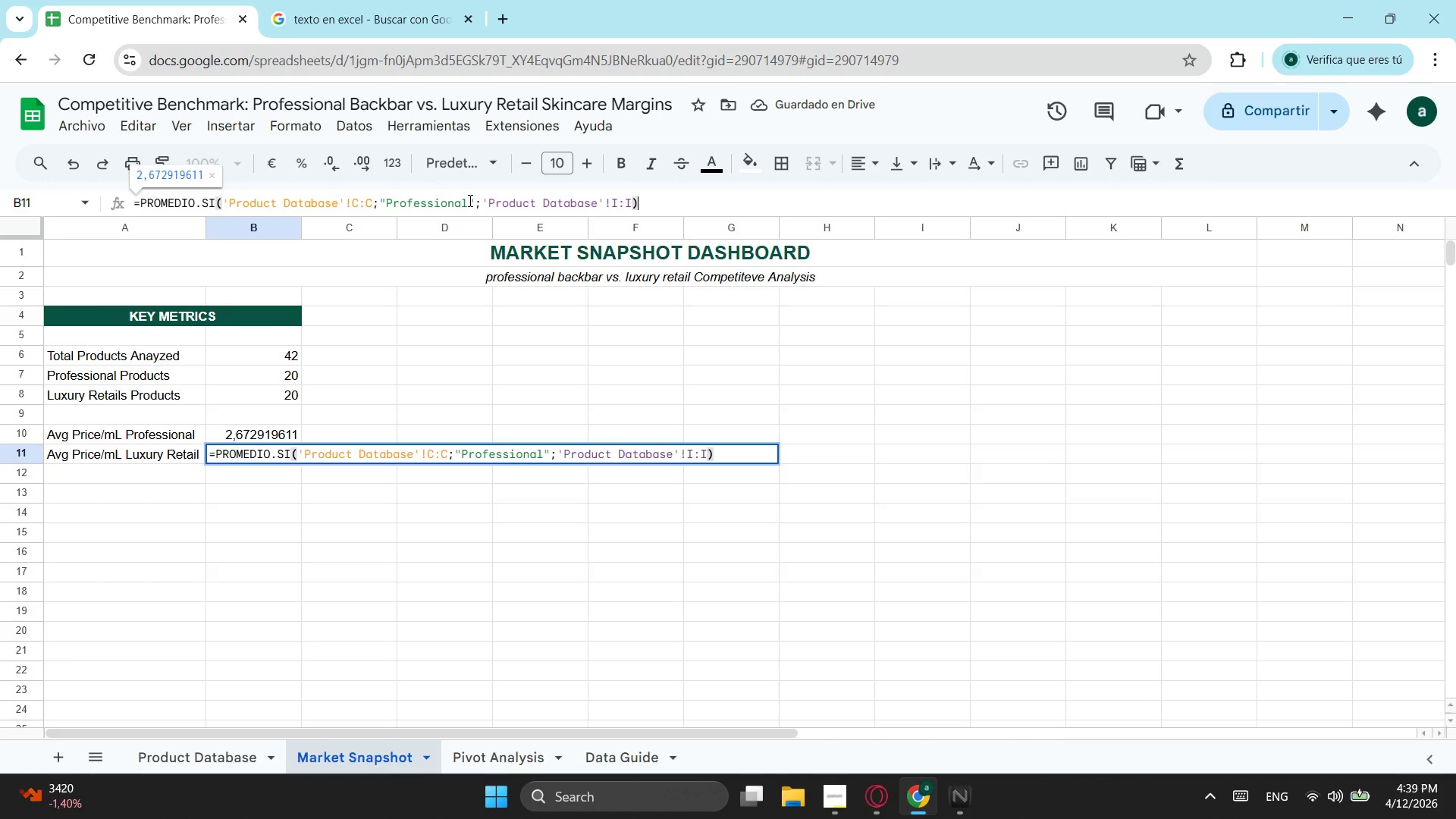 
left_click_drag(start_coordinate=[469, 200], to_coordinate=[389, 211])
 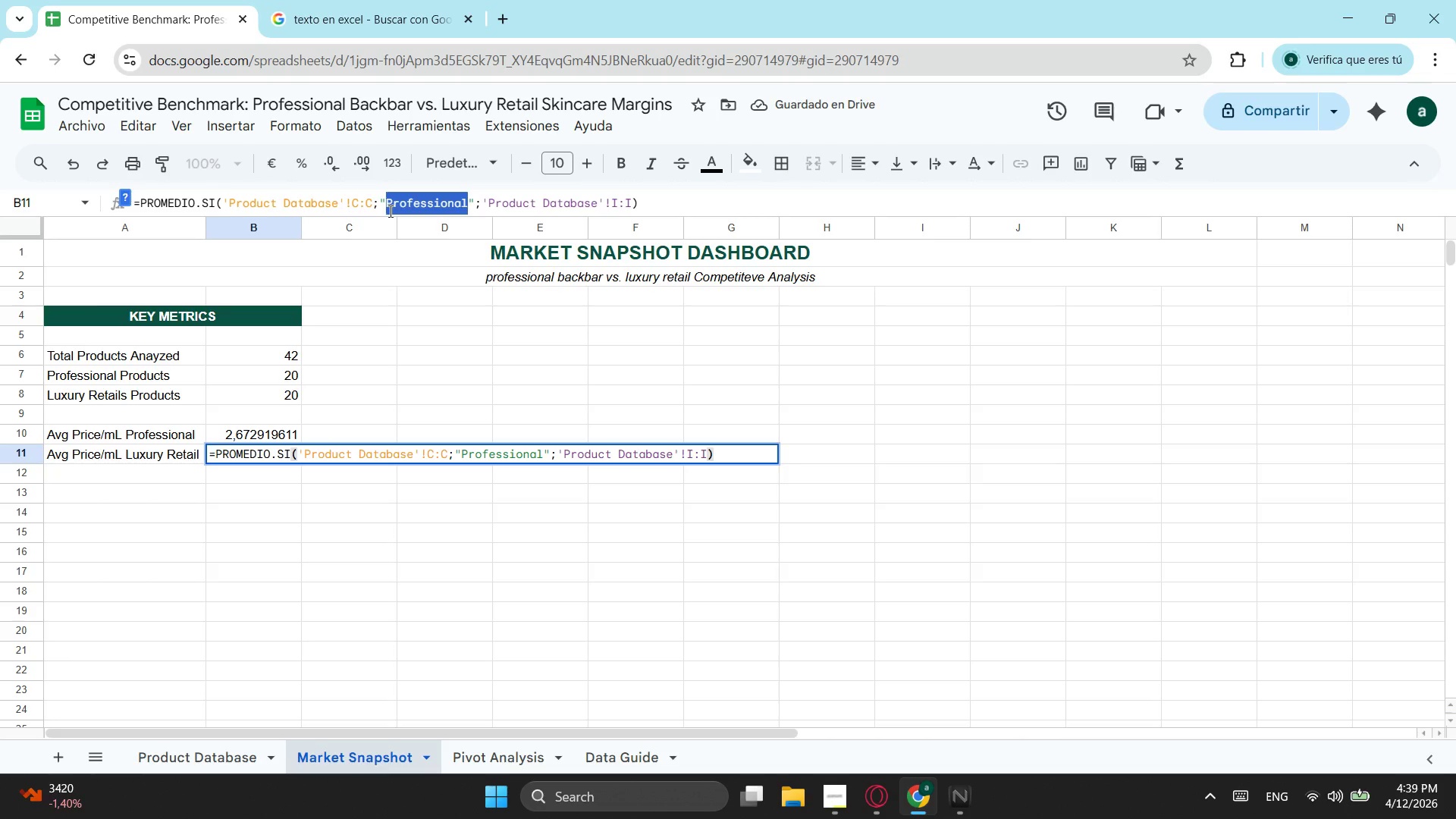 
type(Luxury r)
key(Backspace)
type(Retail)
 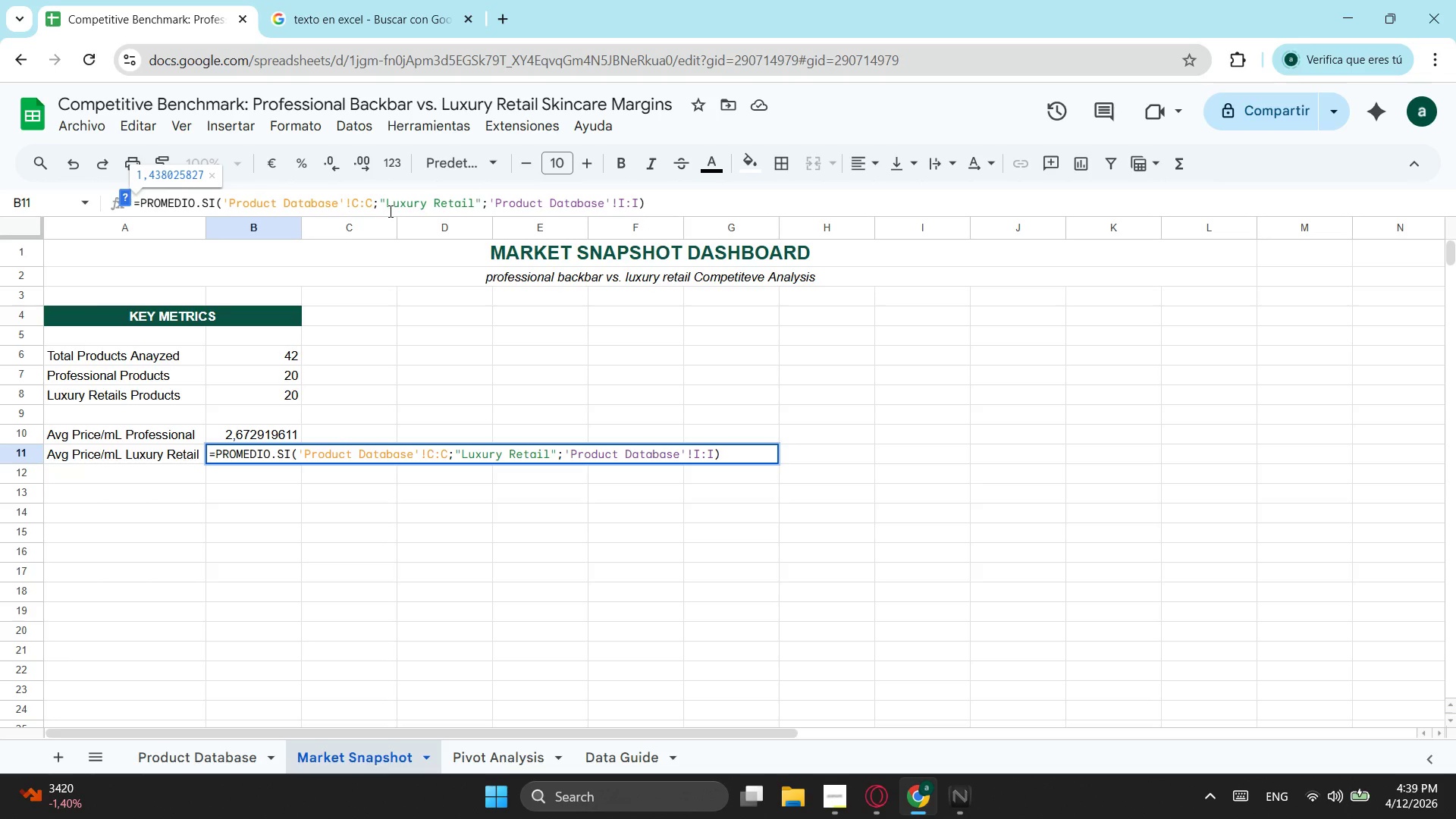 
key(Enter)
 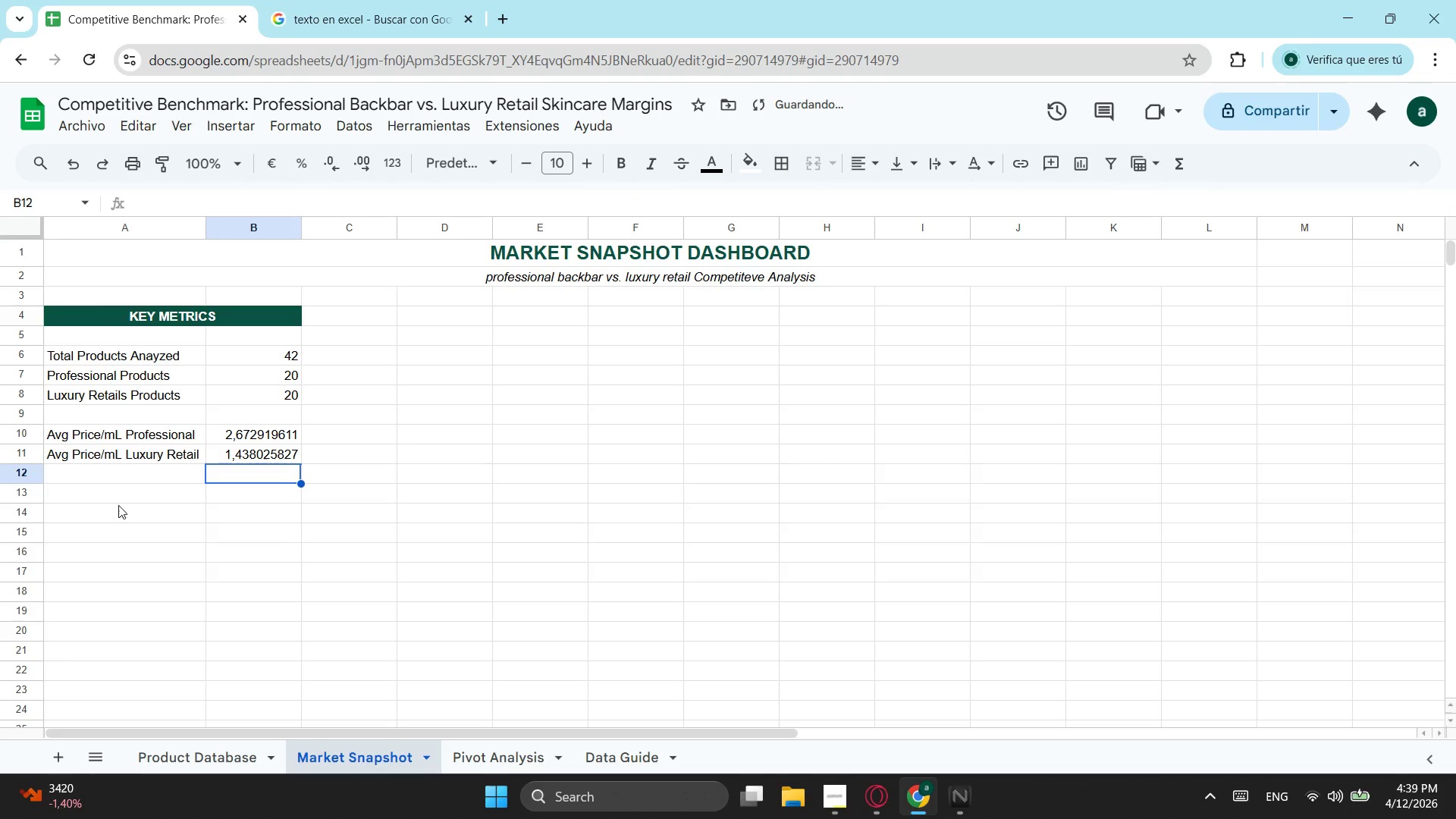 
left_click([118, 466])
 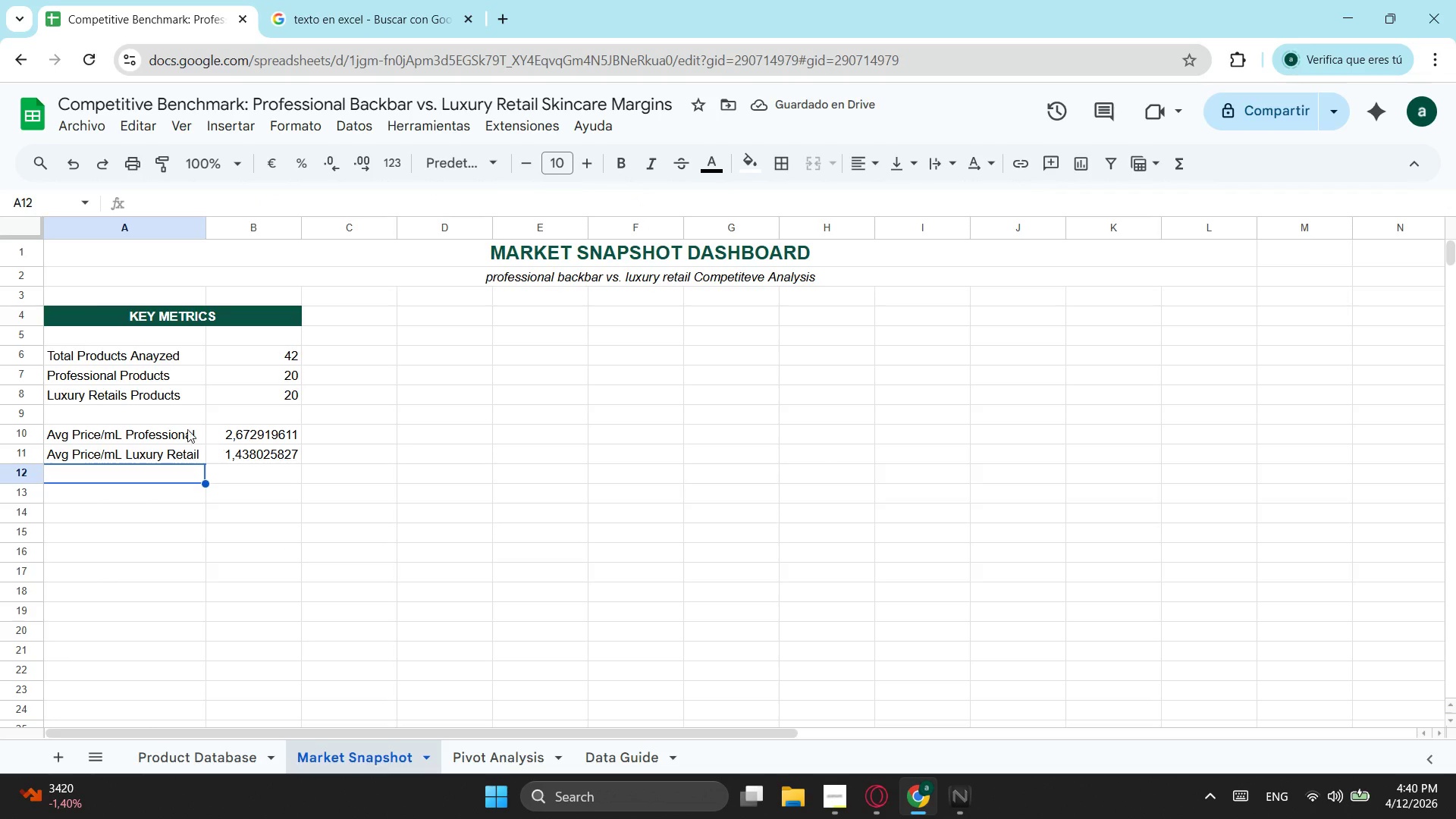 
left_click_drag(start_coordinate=[268, 437], to_coordinate=[269, 452])
 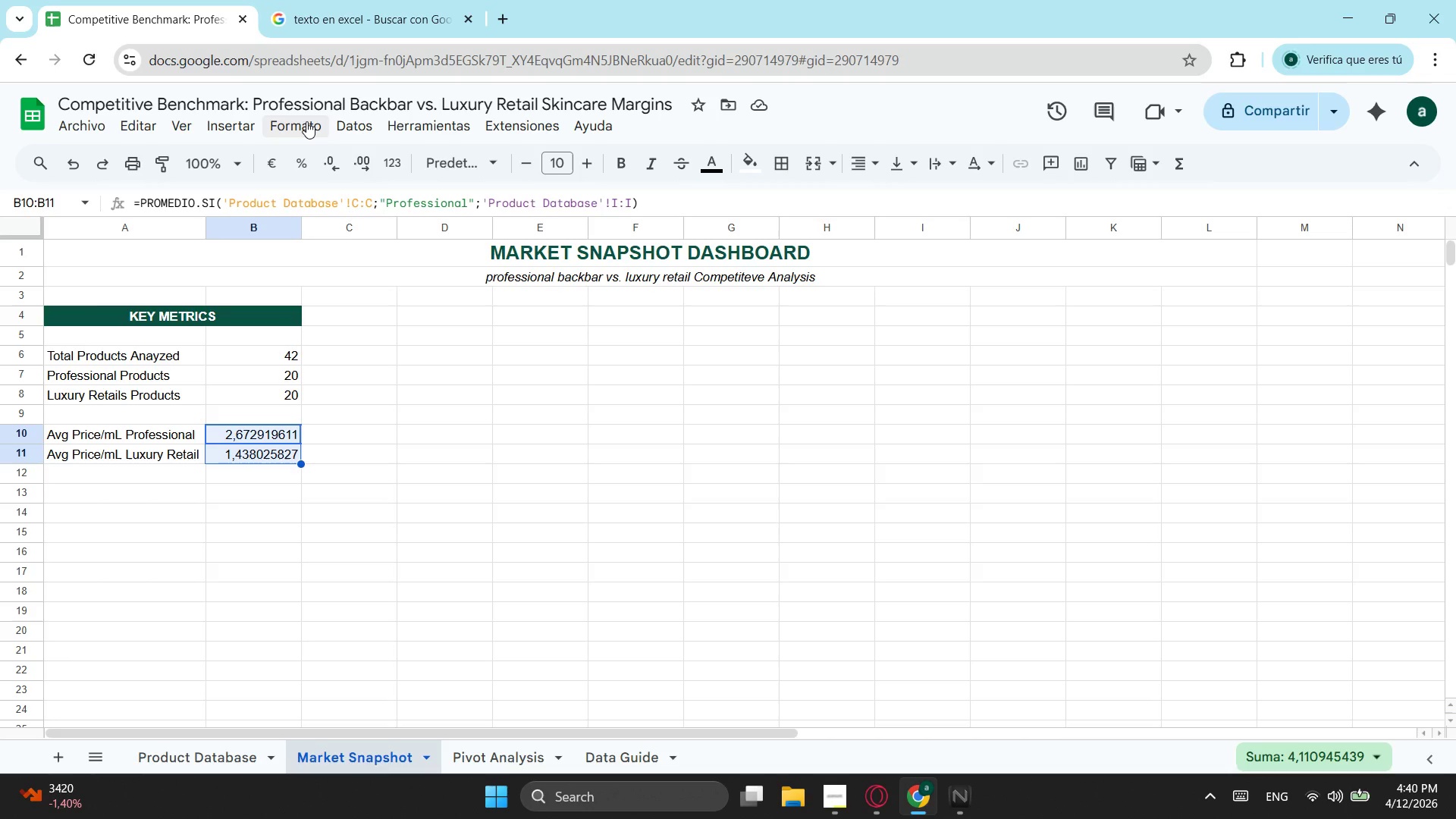 
left_click([306, 121])
 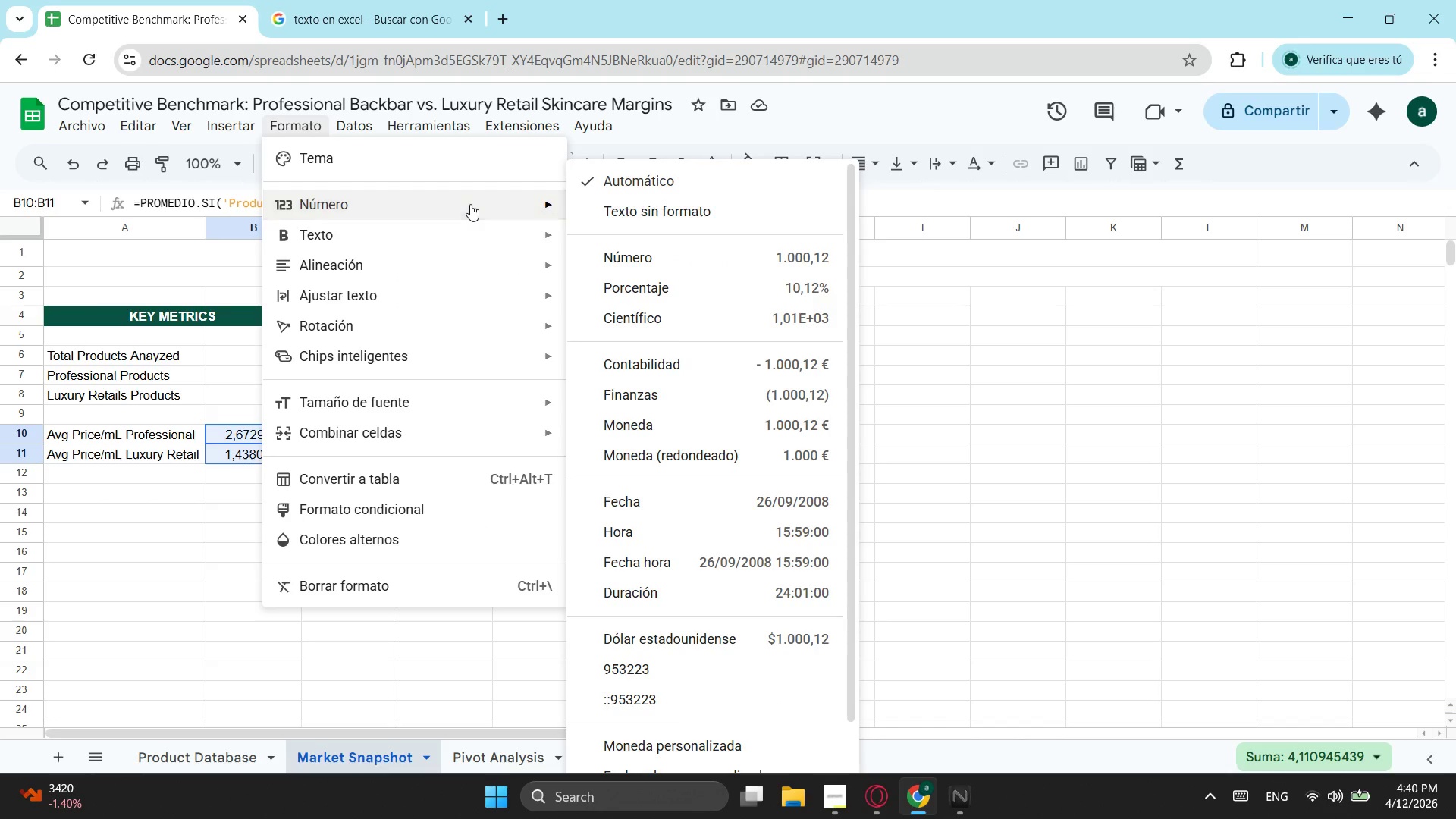 
left_click([689, 631])
 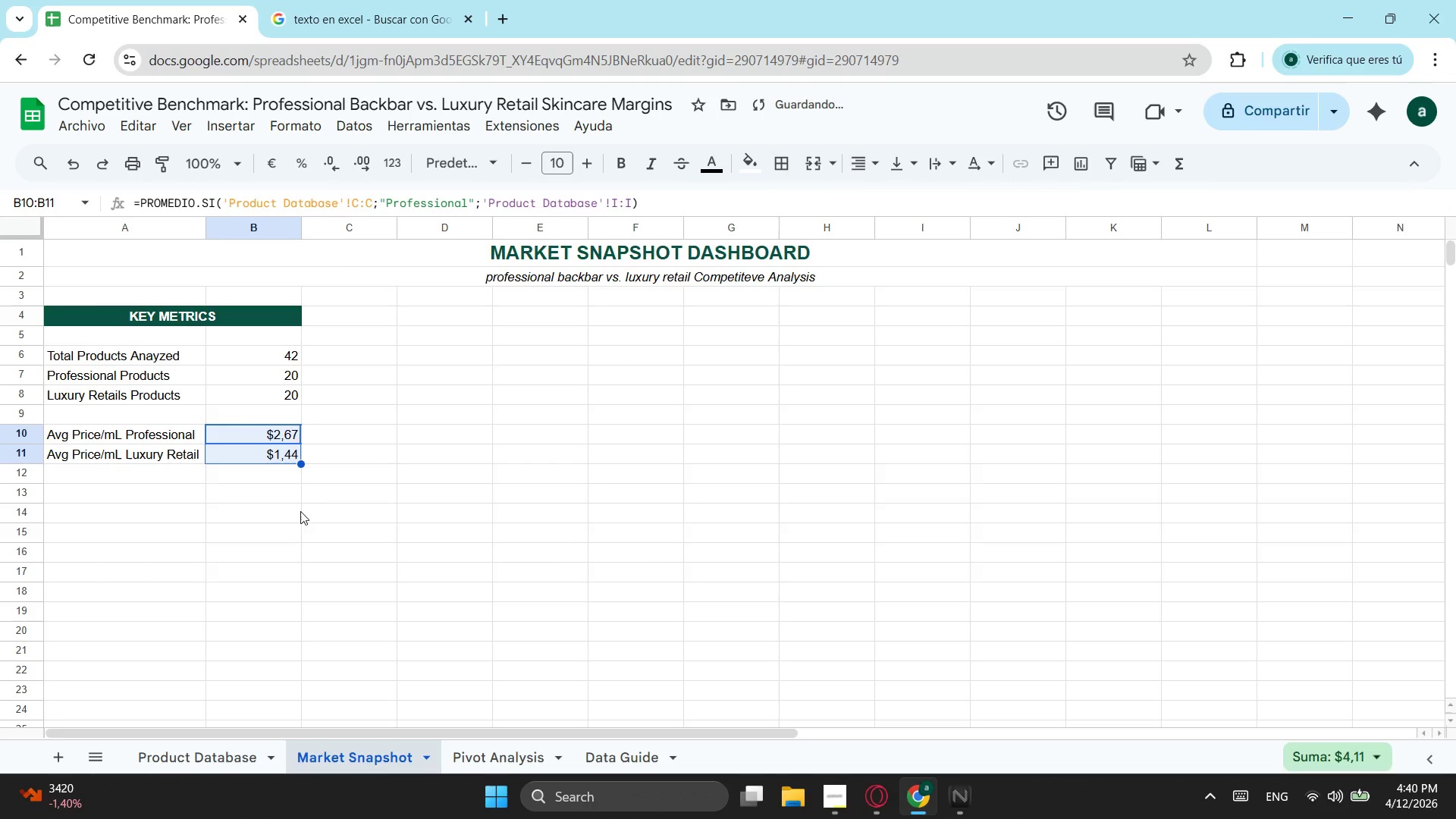 
left_click([224, 509])
 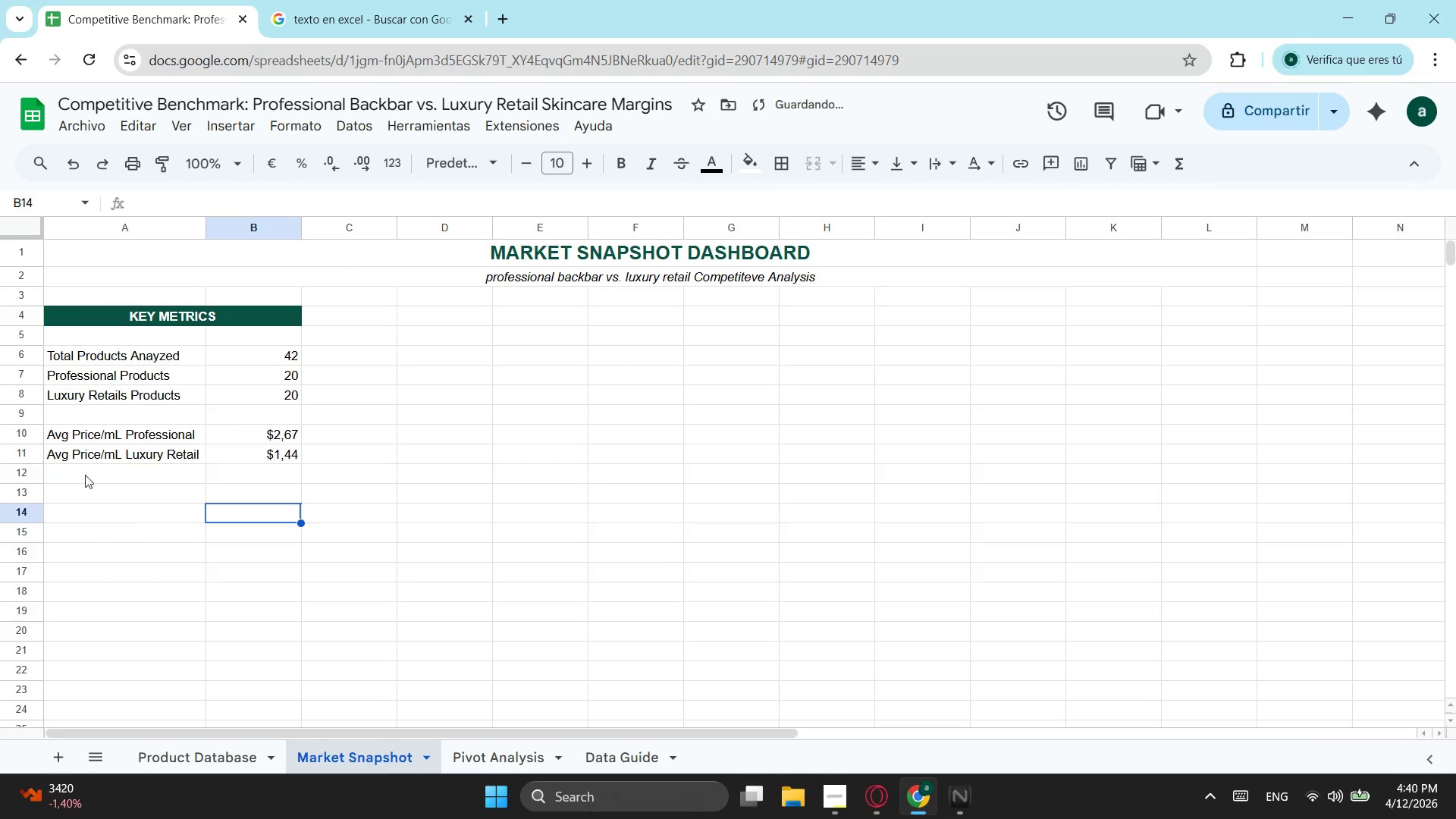 
left_click([90, 475])
 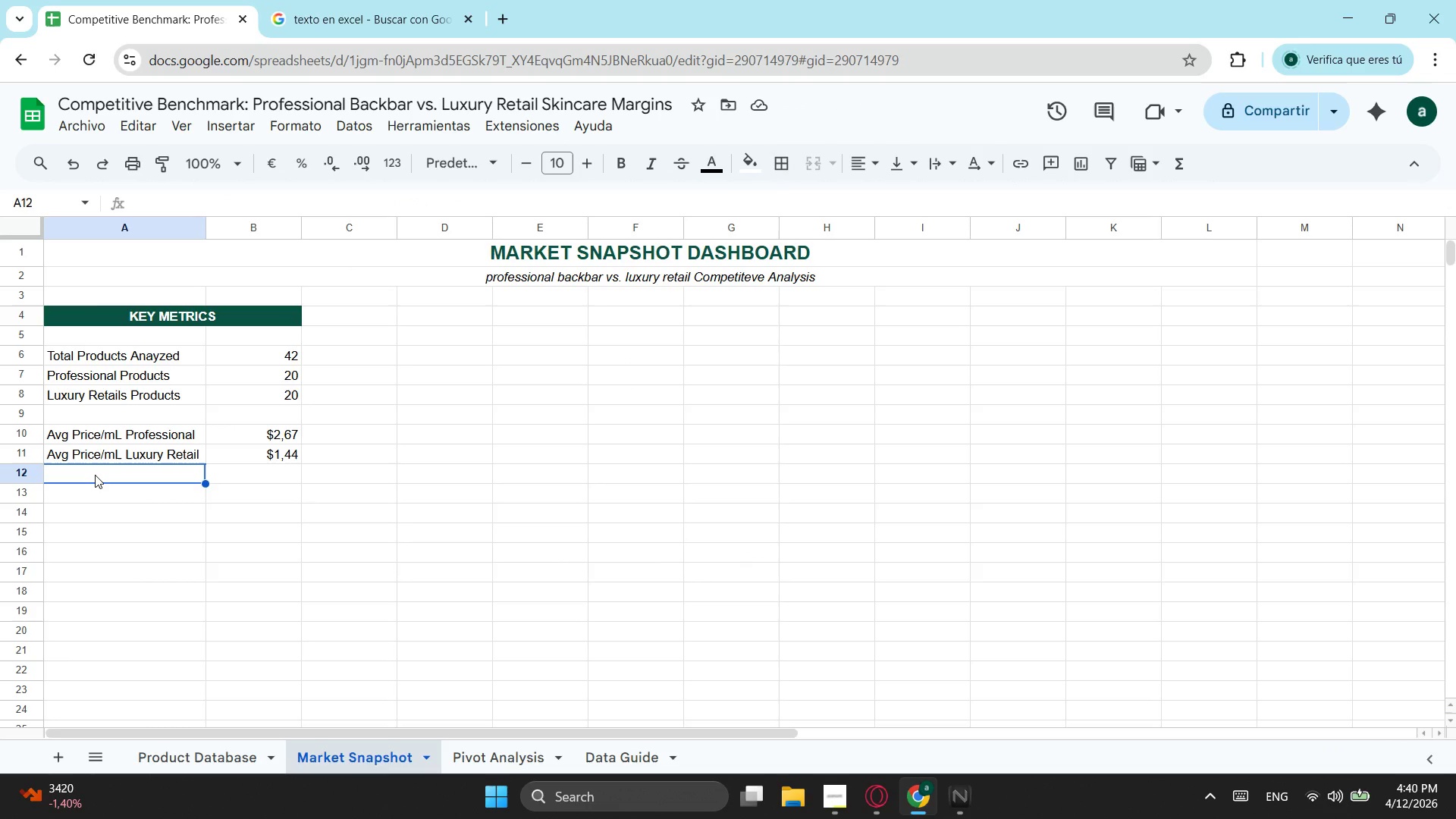 
wait(6.56)
 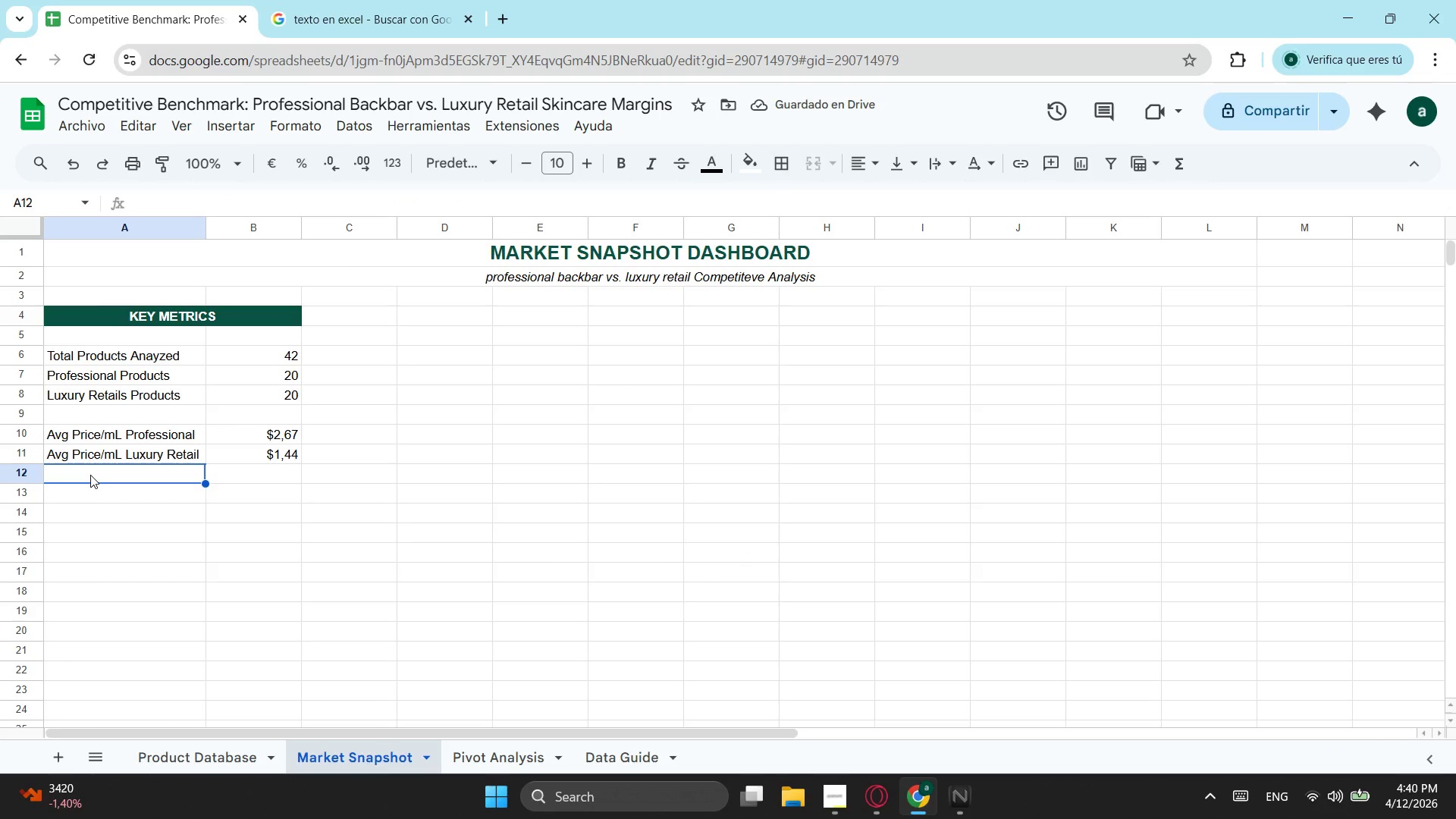 
type(PR)
key(Backspace)
type(rice d)
key(Backspace)
type(Difference)
key(Tab)
 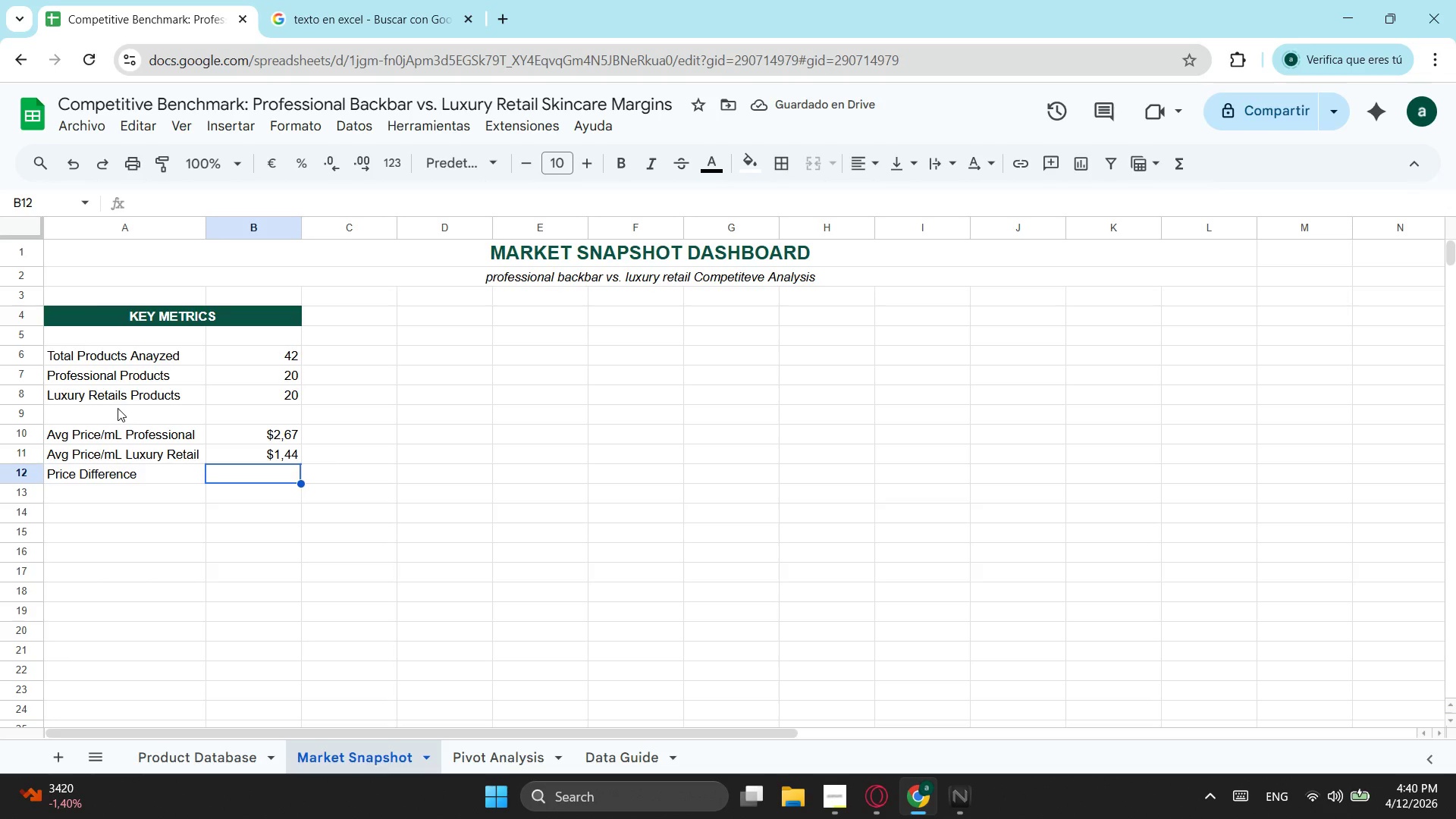 
key(Equal)
 